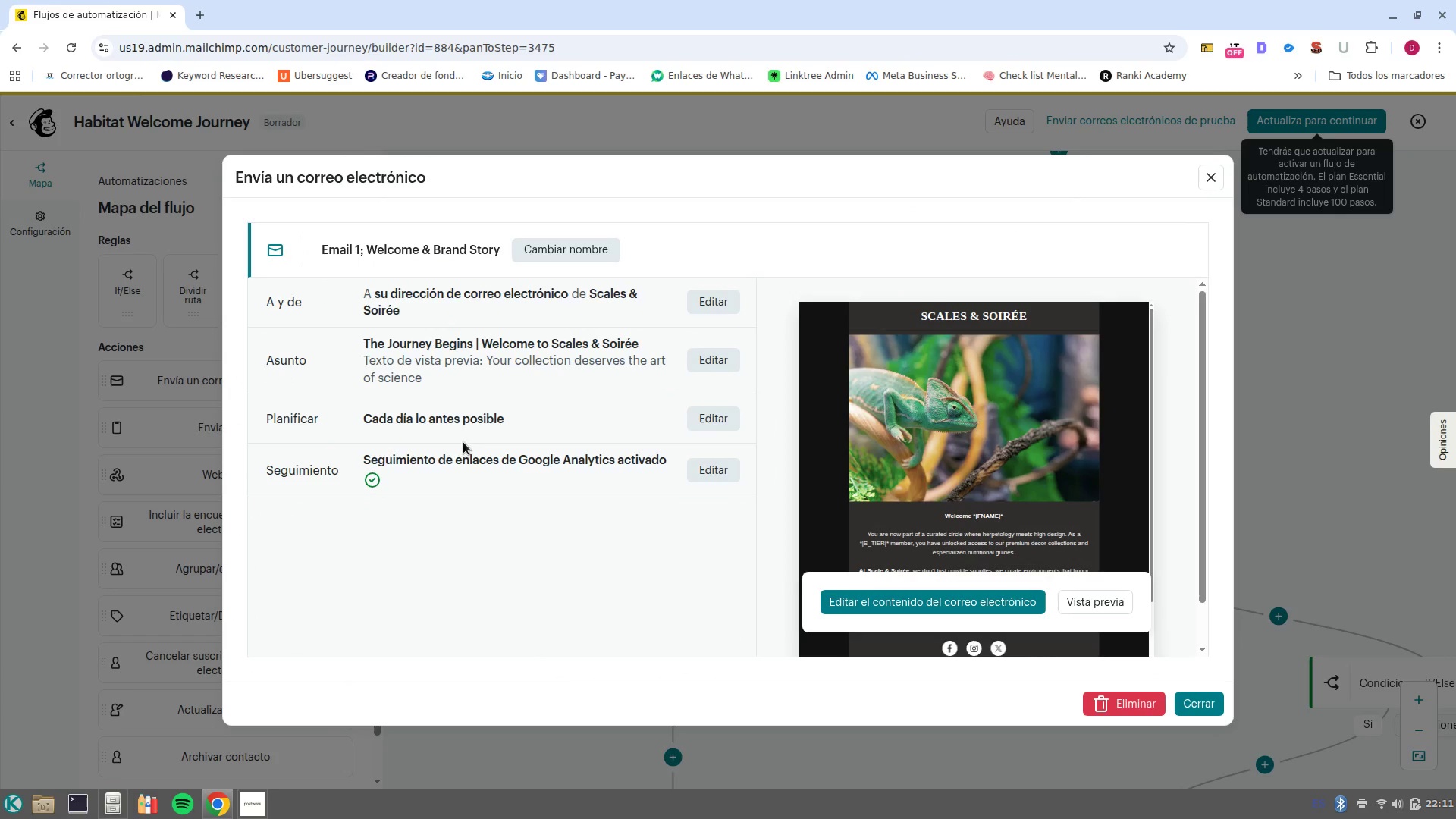 
left_click([1195, 695])
 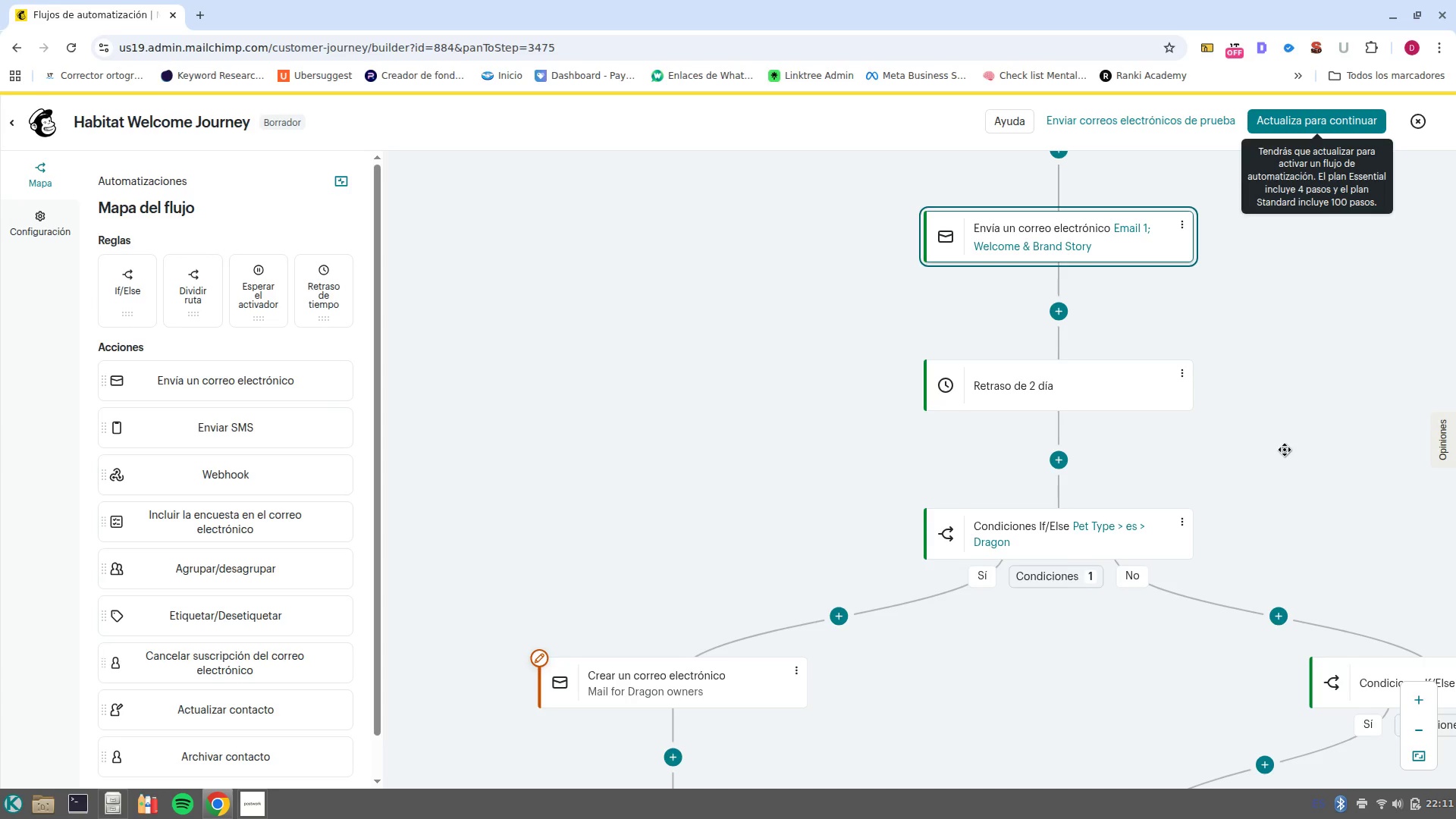 
left_click_drag(start_coordinate=[1285, 450], to_coordinate=[1303, 136])
 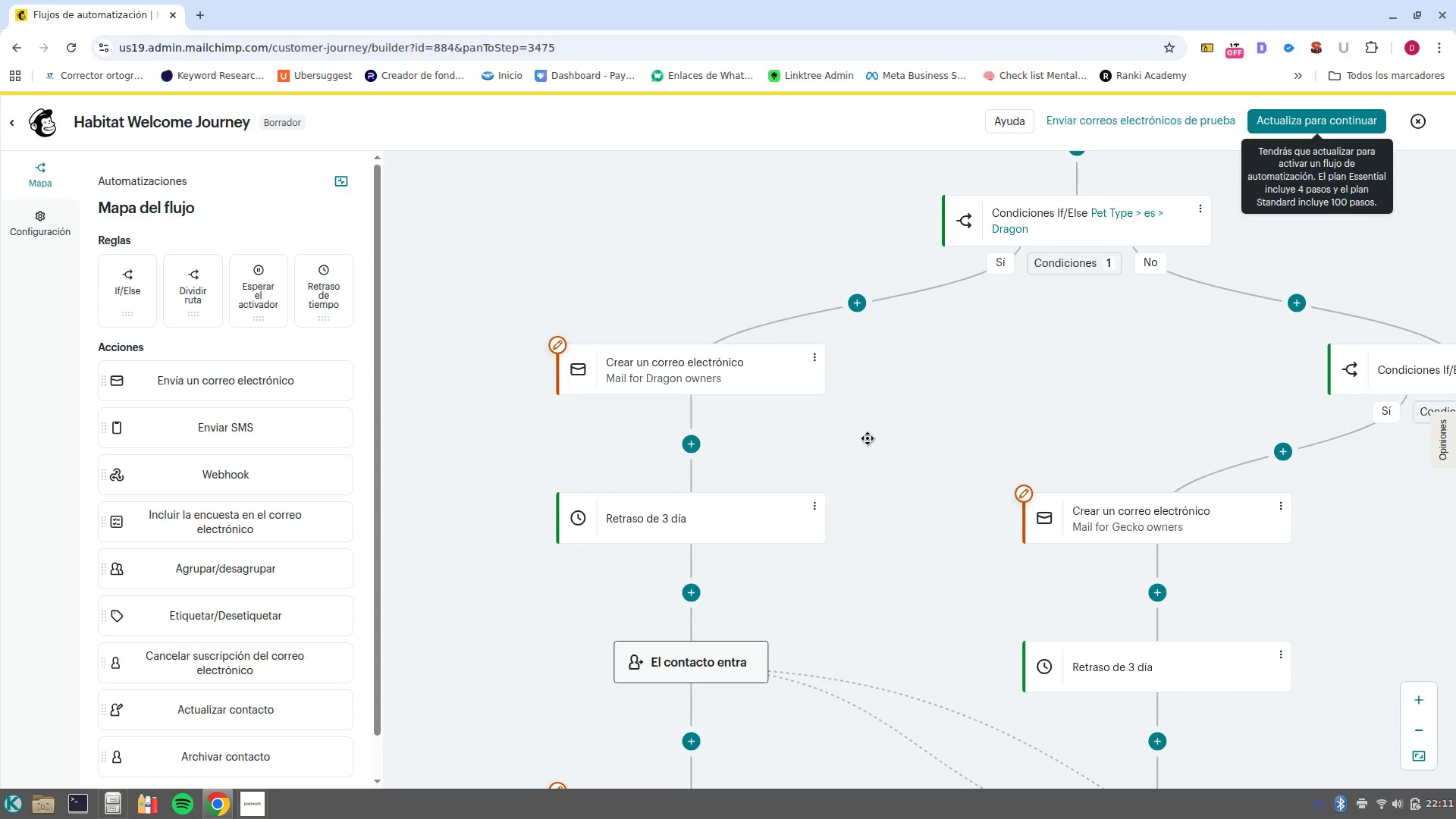 
left_click_drag(start_coordinate=[886, 439], to_coordinate=[877, 307])
 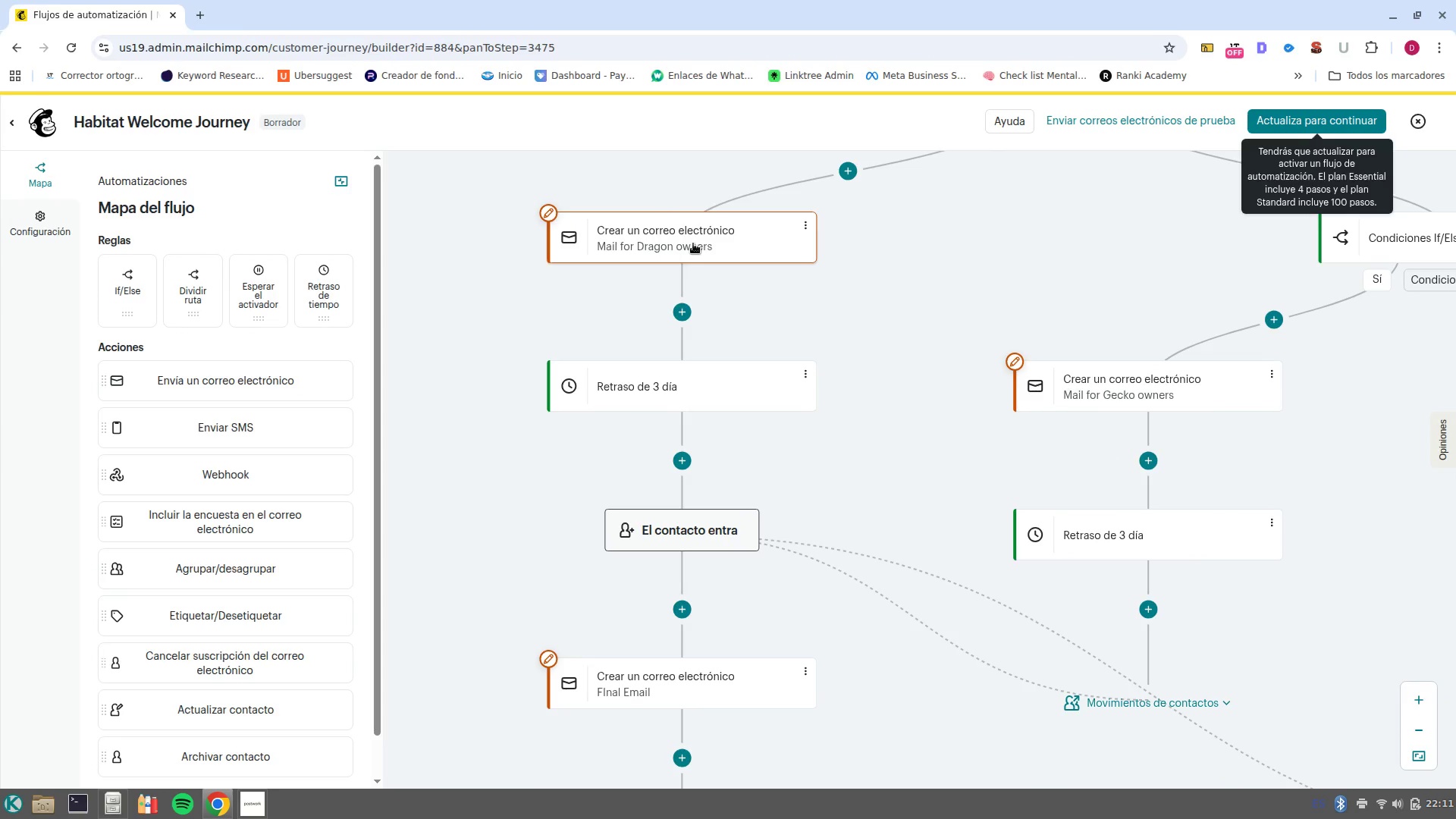 
left_click([693, 243])
 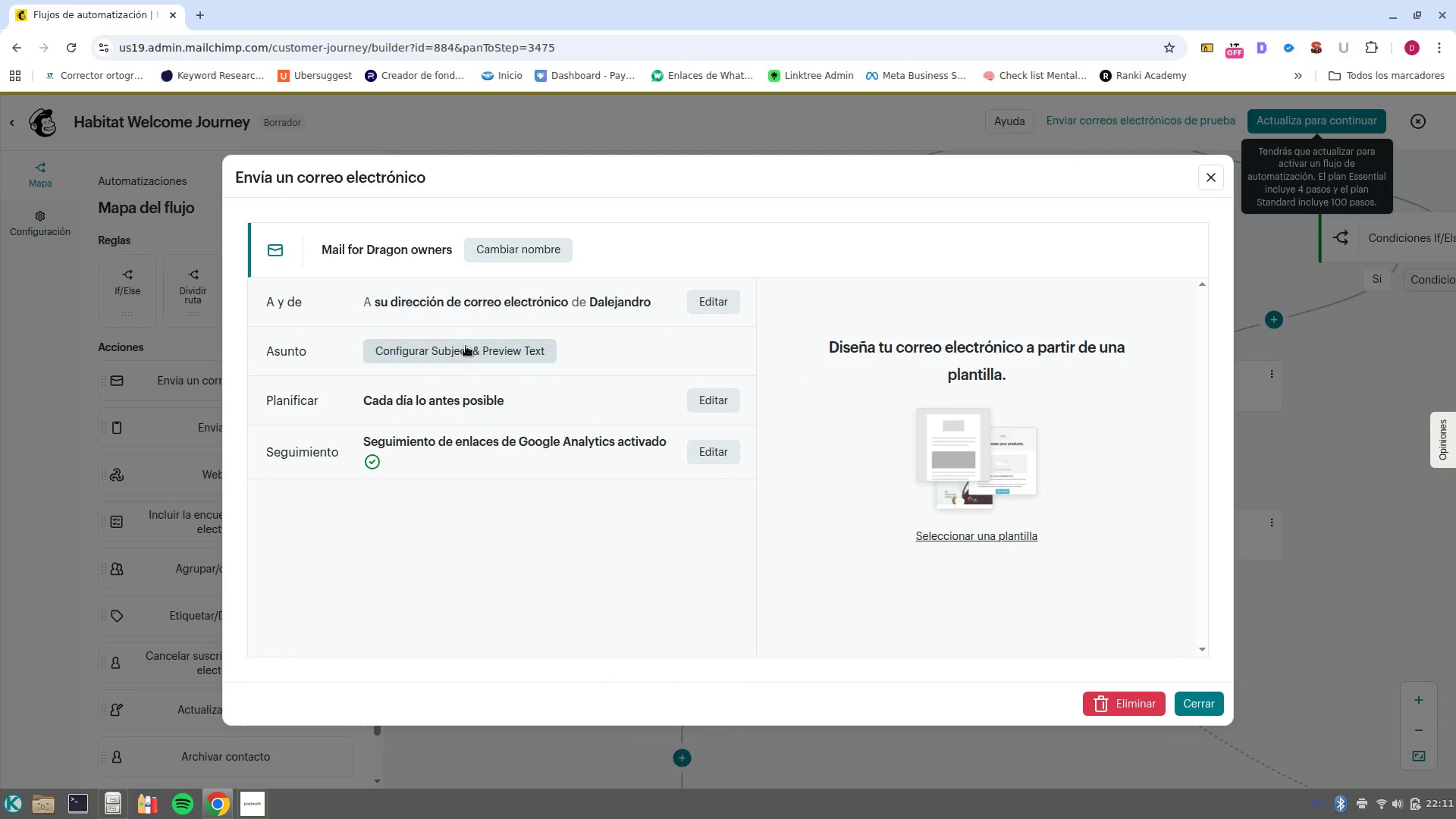 
left_click([471, 350])
 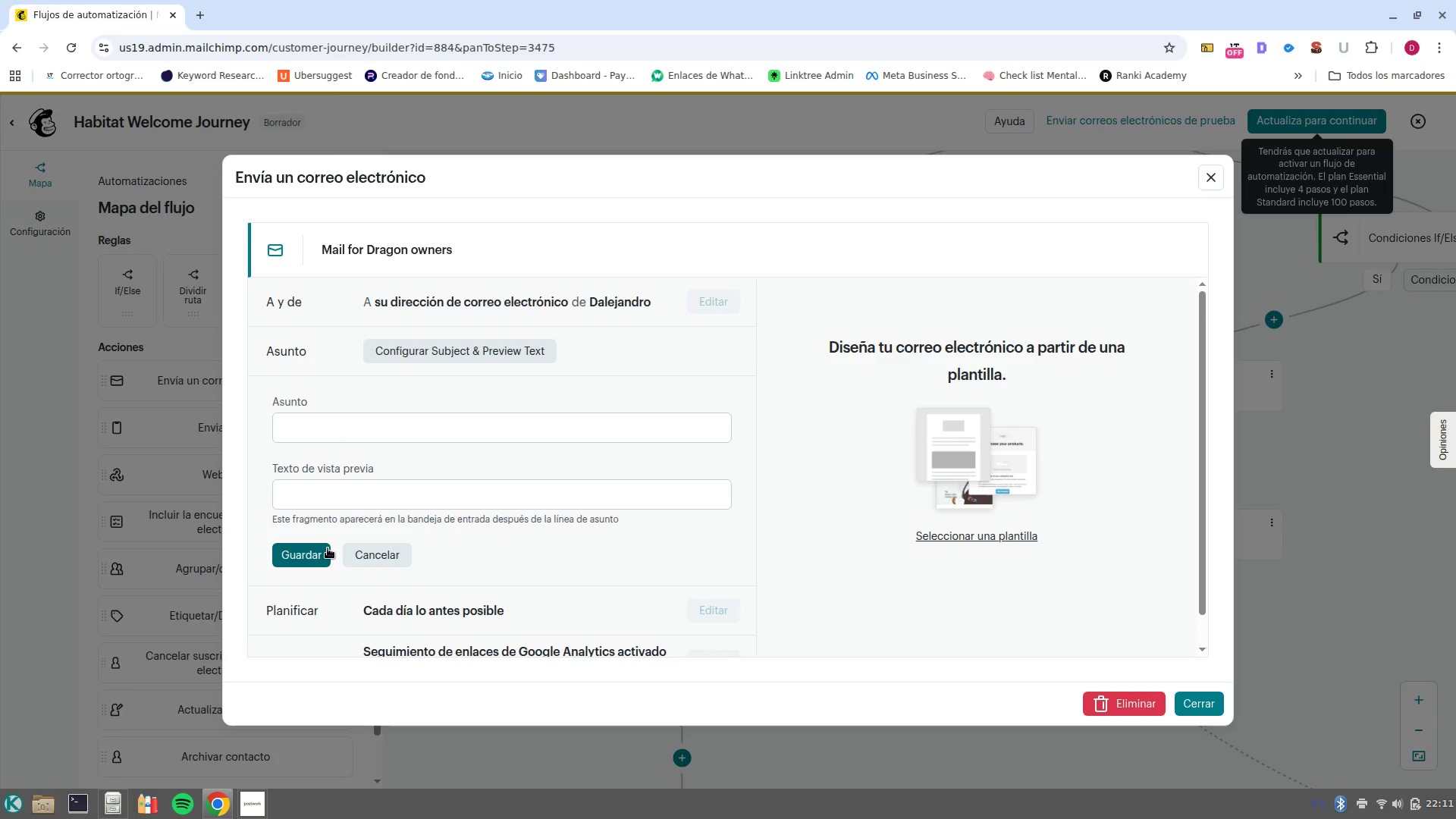 
wait(5.8)
 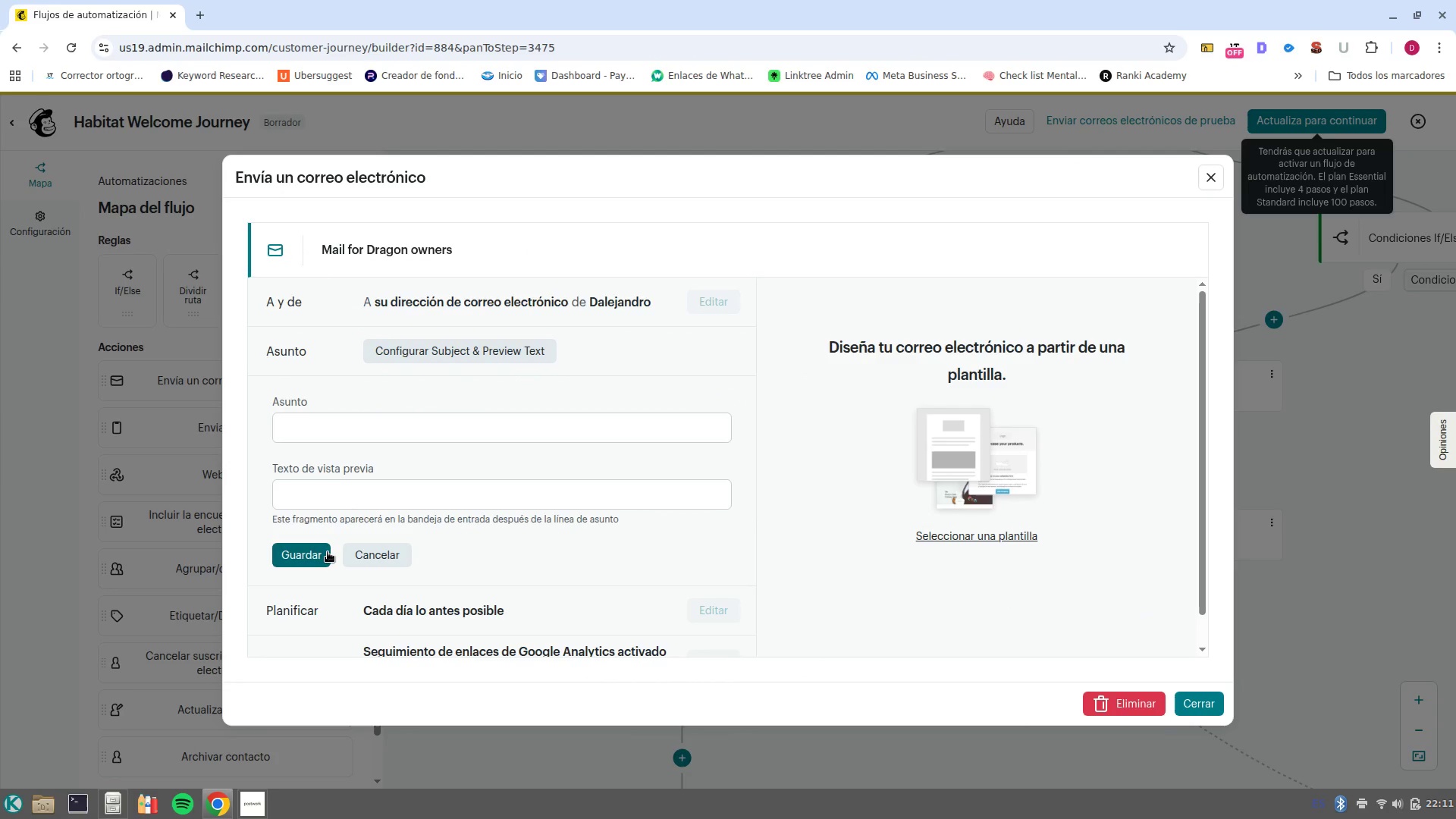 
left_click([381, 439])
 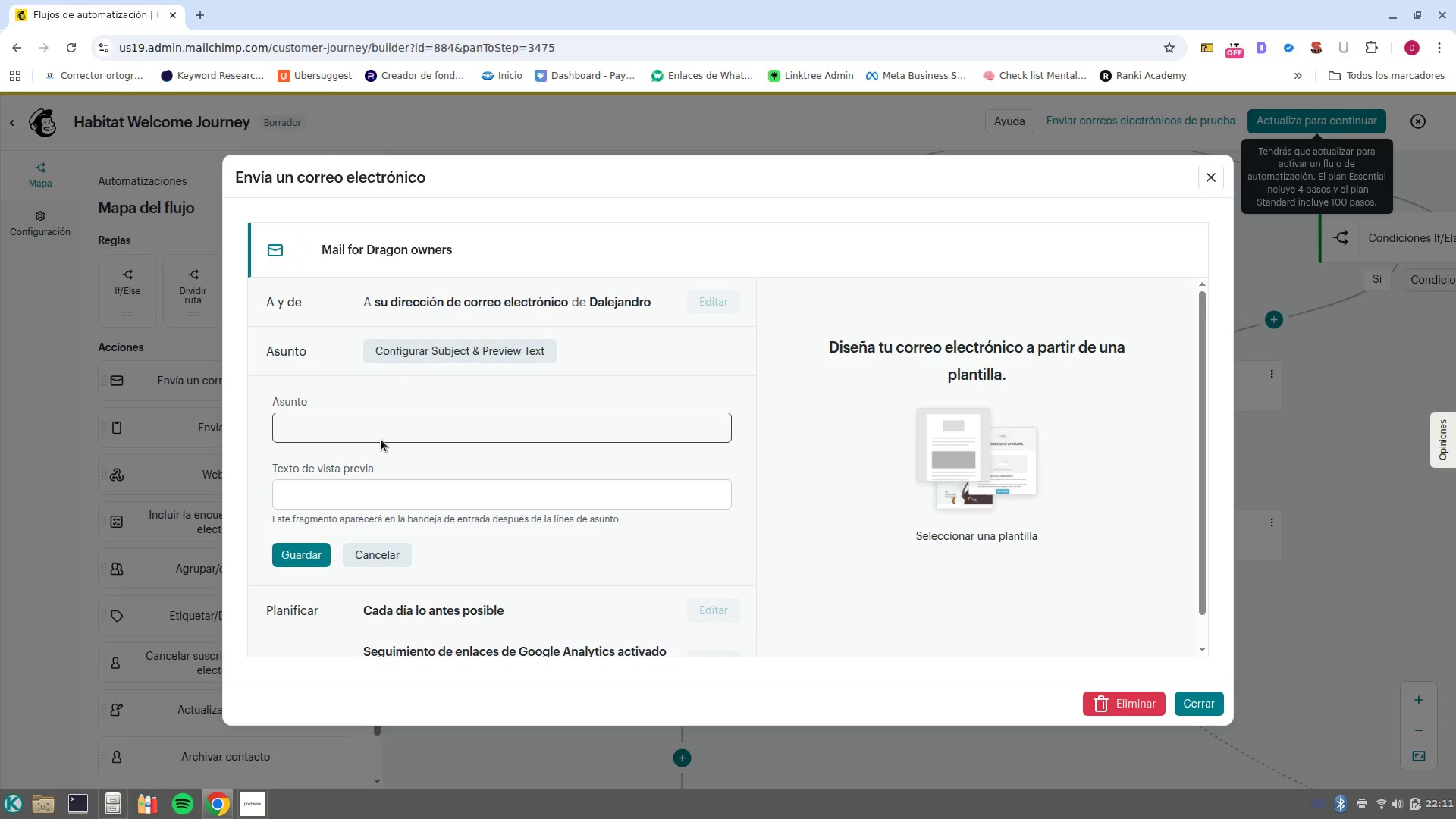 
left_click([375, 438])
 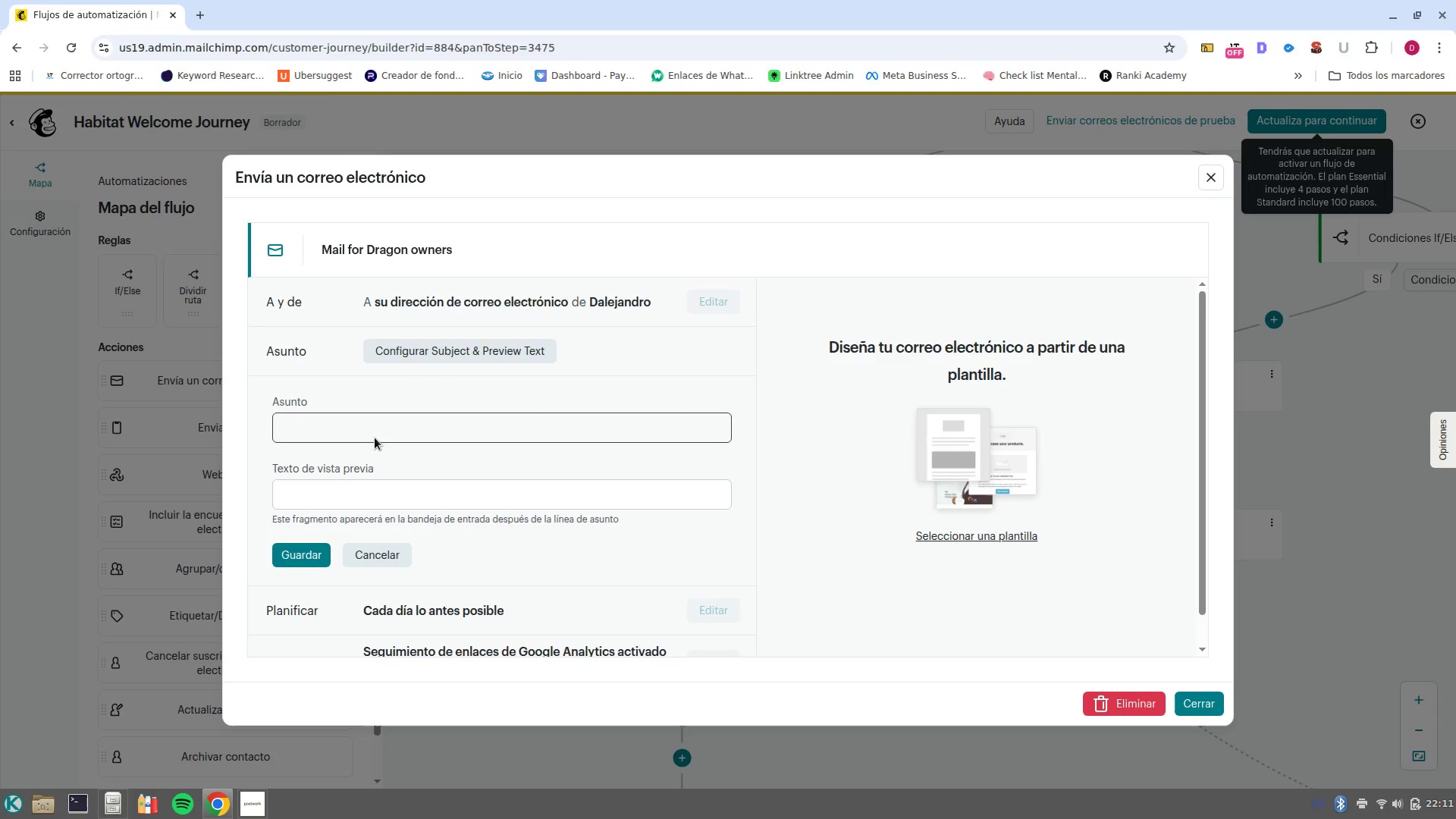 
left_click([384, 431])
 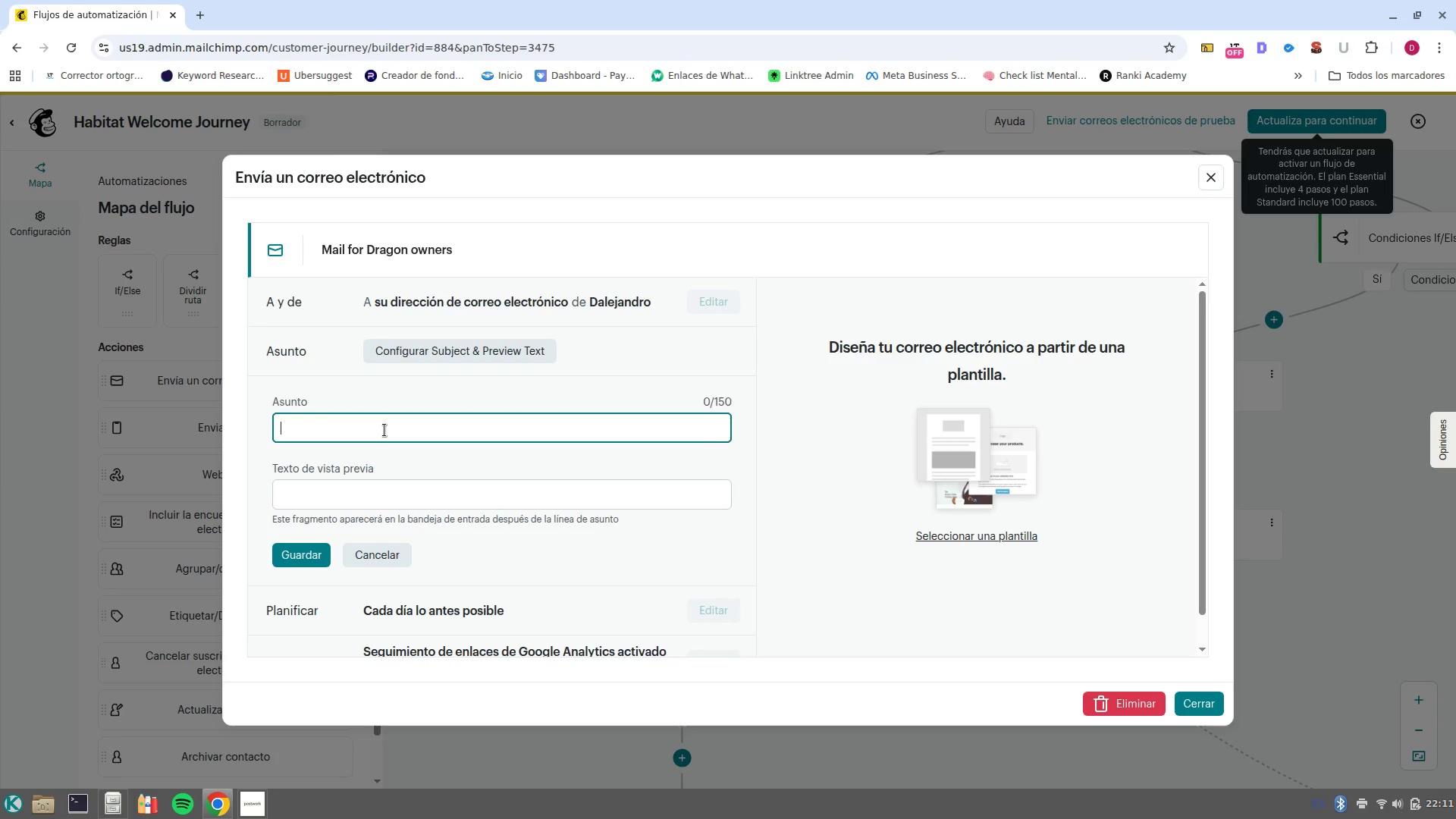 
type(The perfect)
 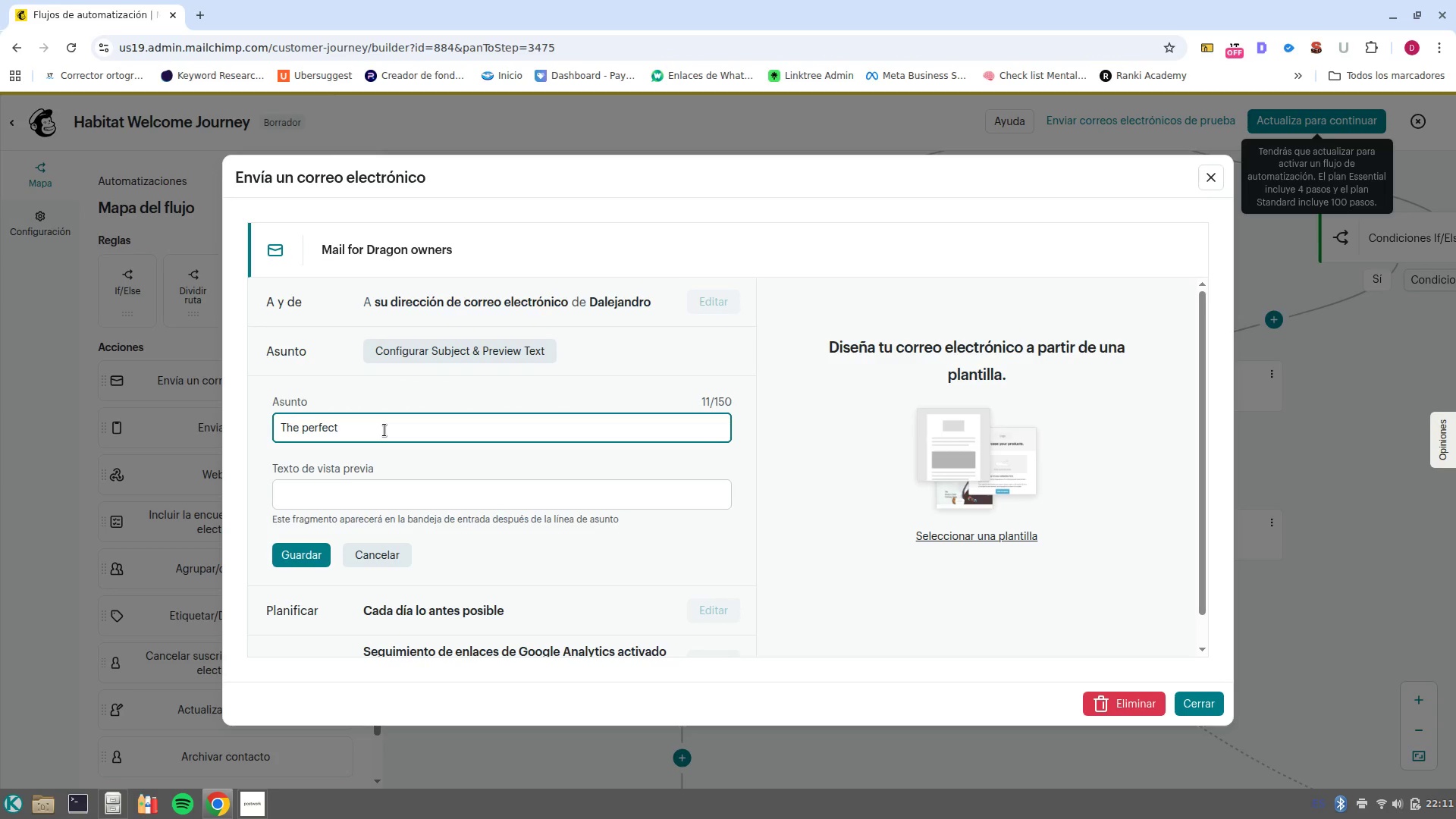 
key(Control+ArrowLeft)
 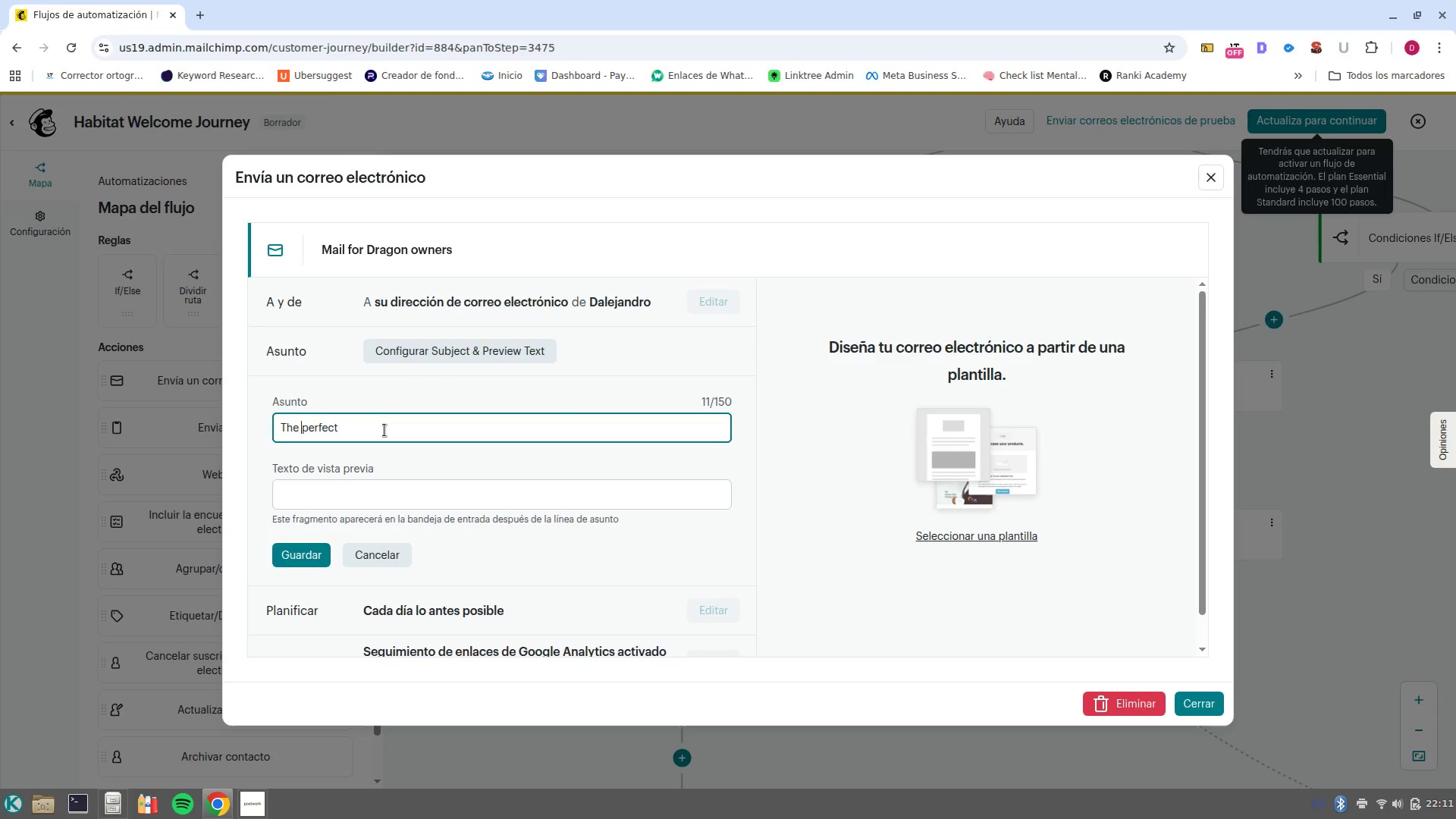 
key(ArrowRight)
 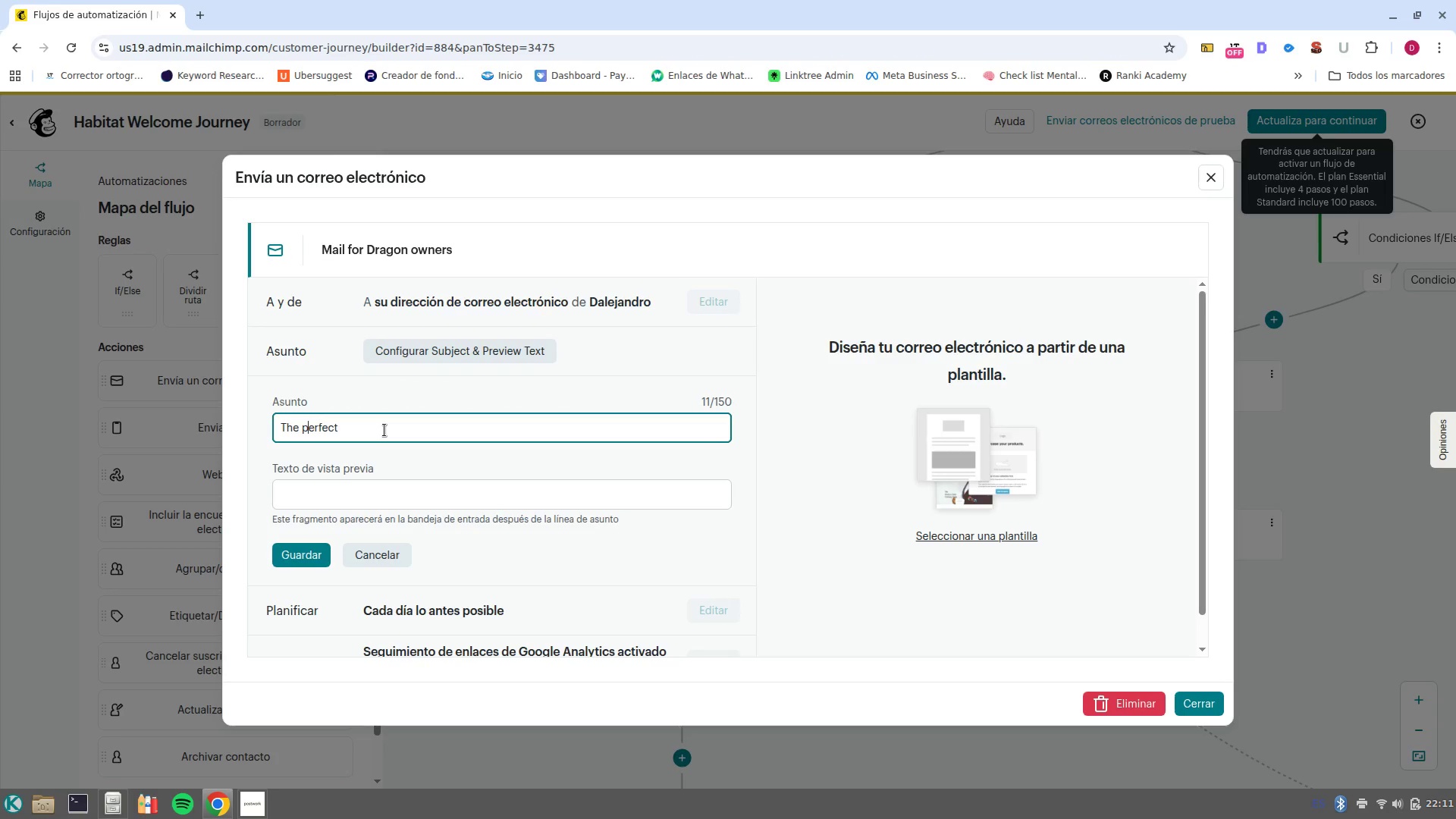 
key(Backspace)
 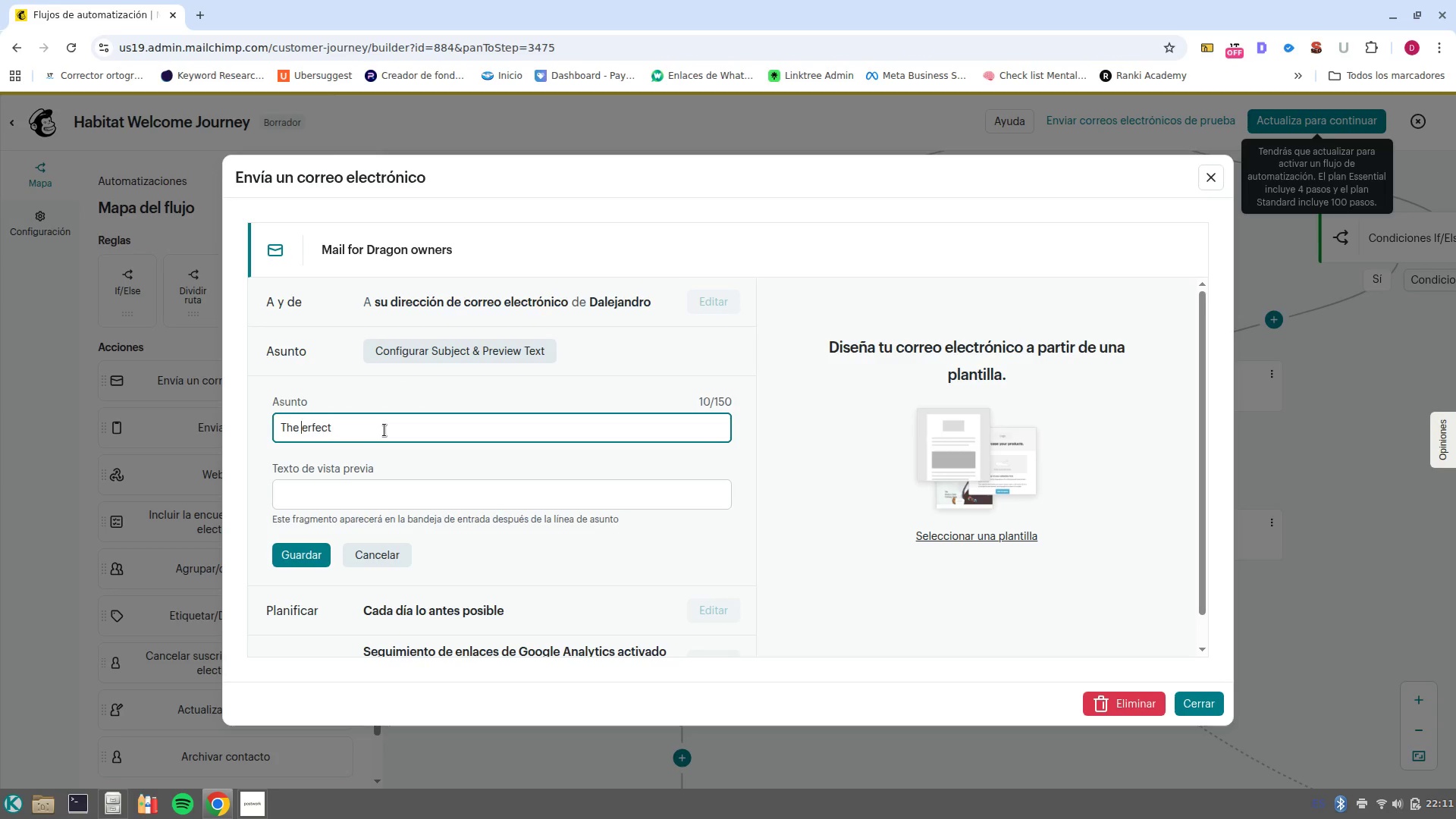 
key(Shift+ShiftLeft)
 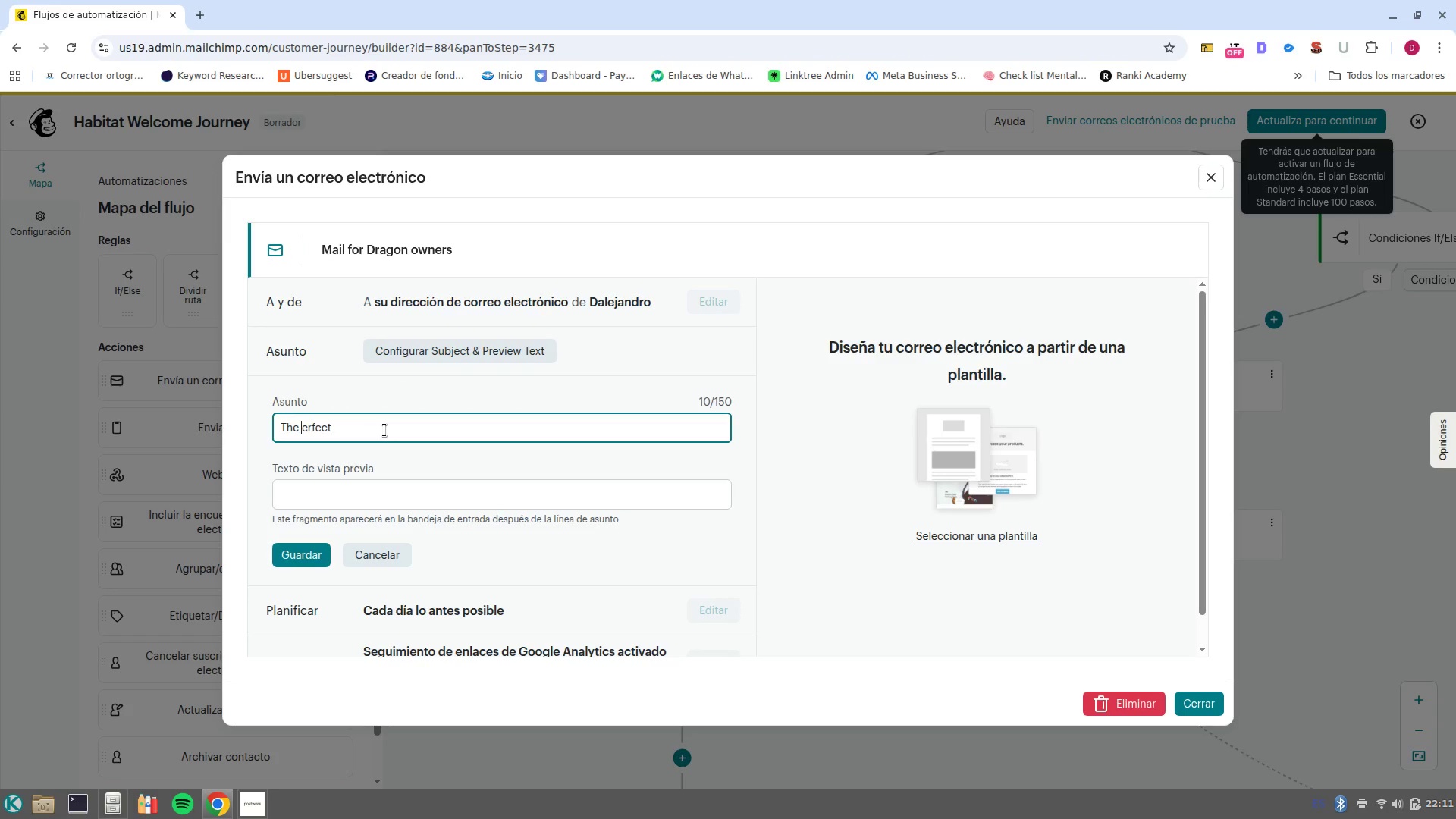 
key(Shift+P)
 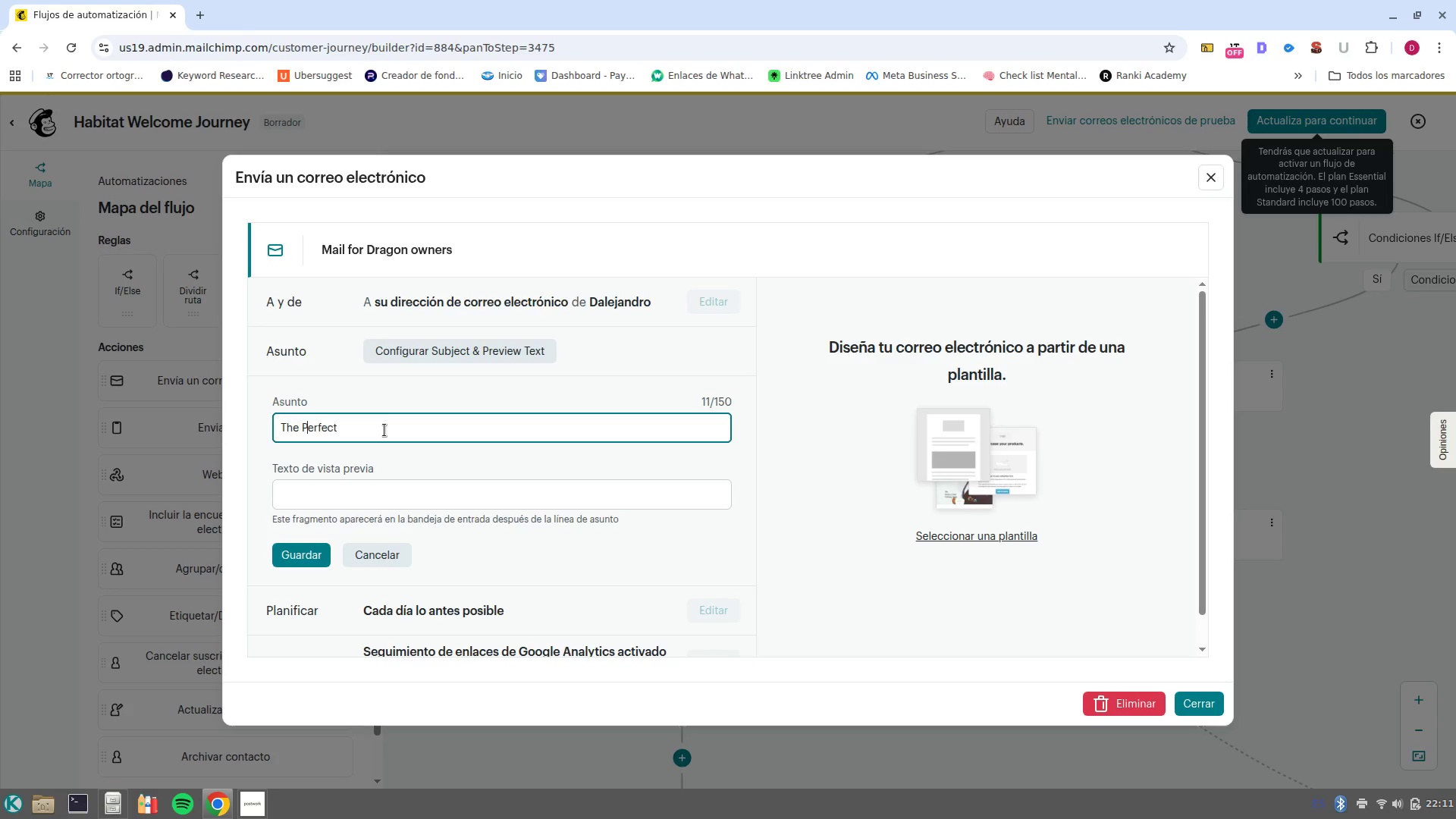 
key(Control+ArrowRight)
 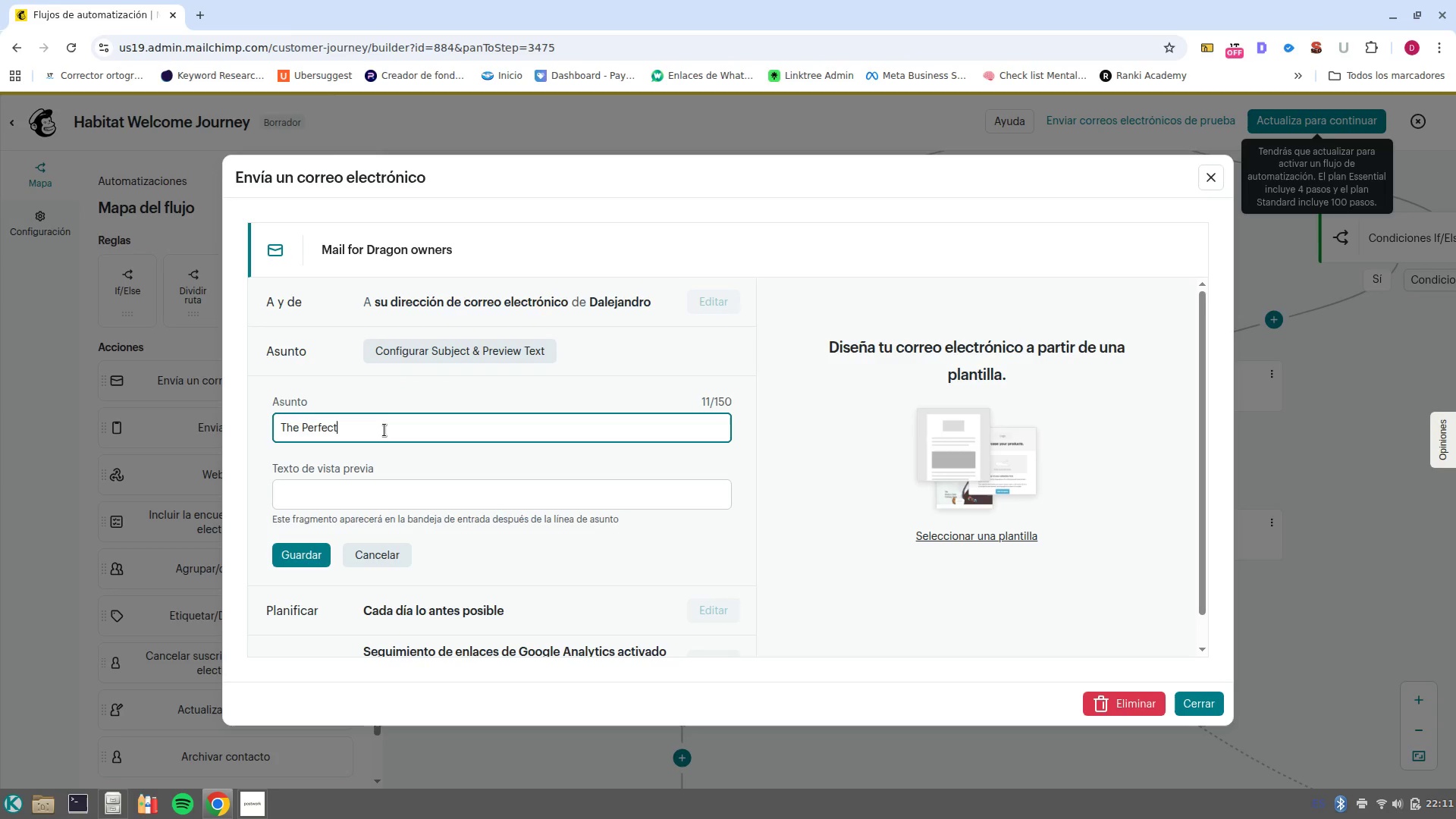 
key(Control+ArrowRight)
 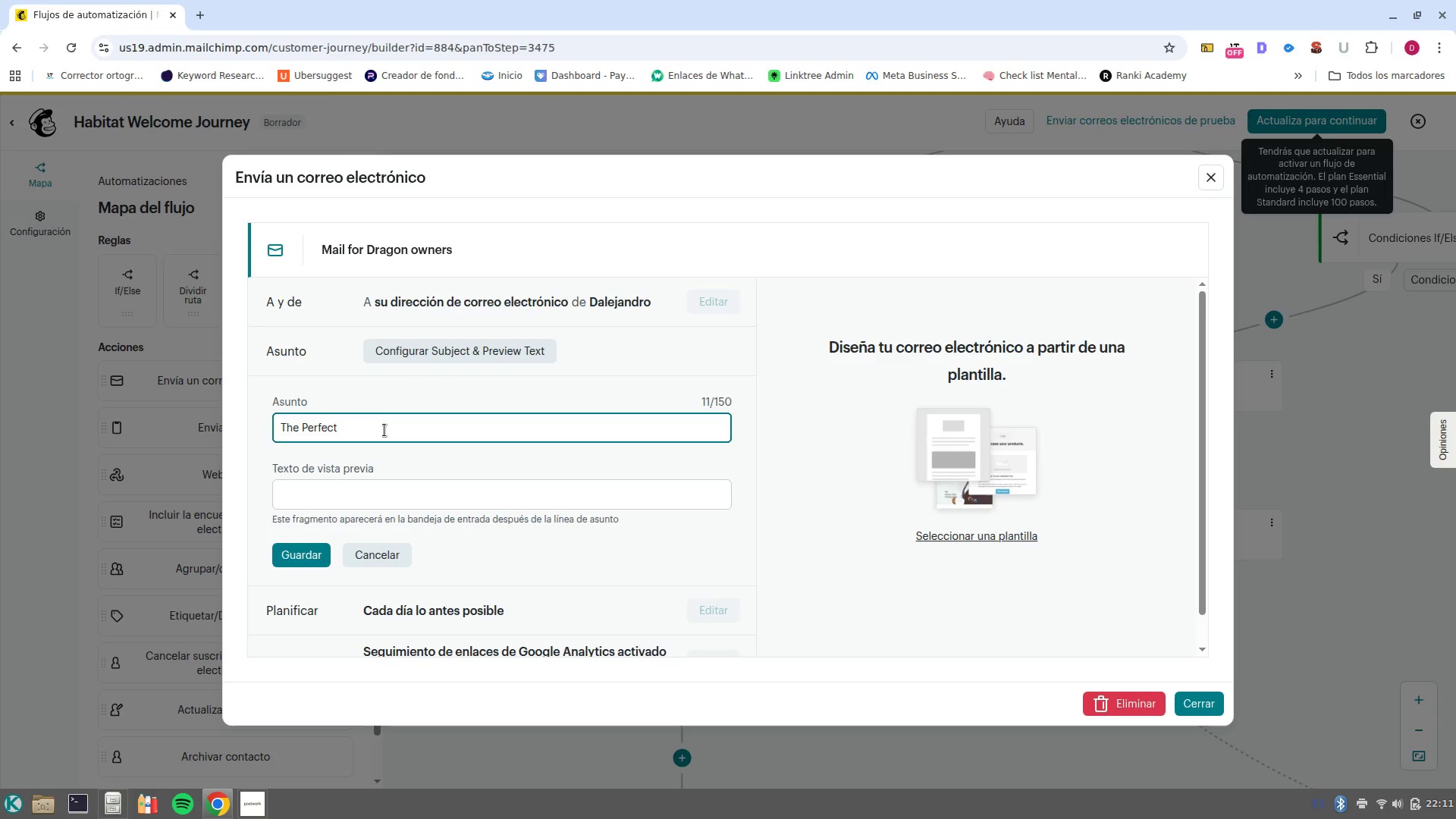 
type( Sanctuary for yoy)
key(Backspace)
type(ur }1)
 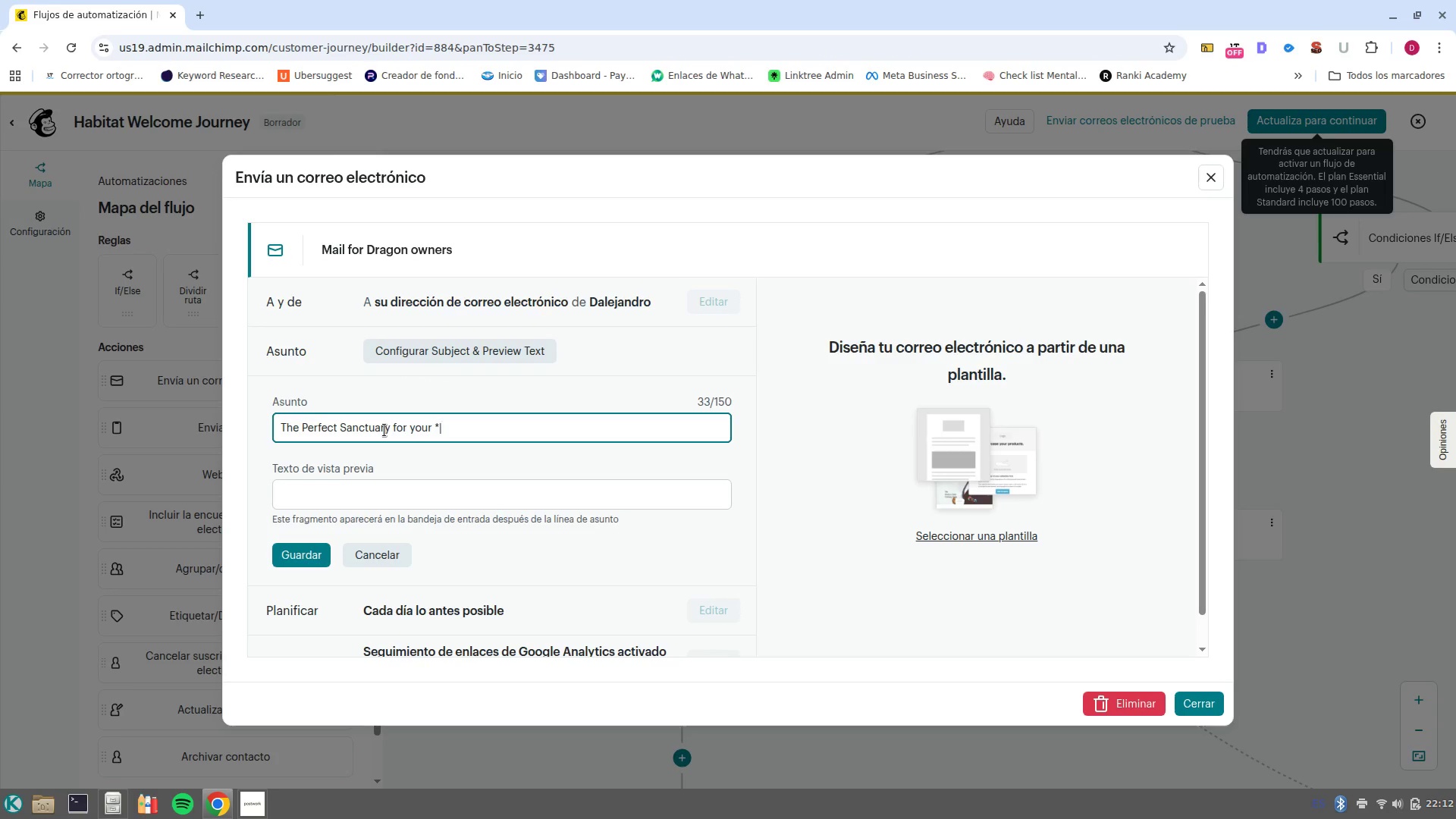 
 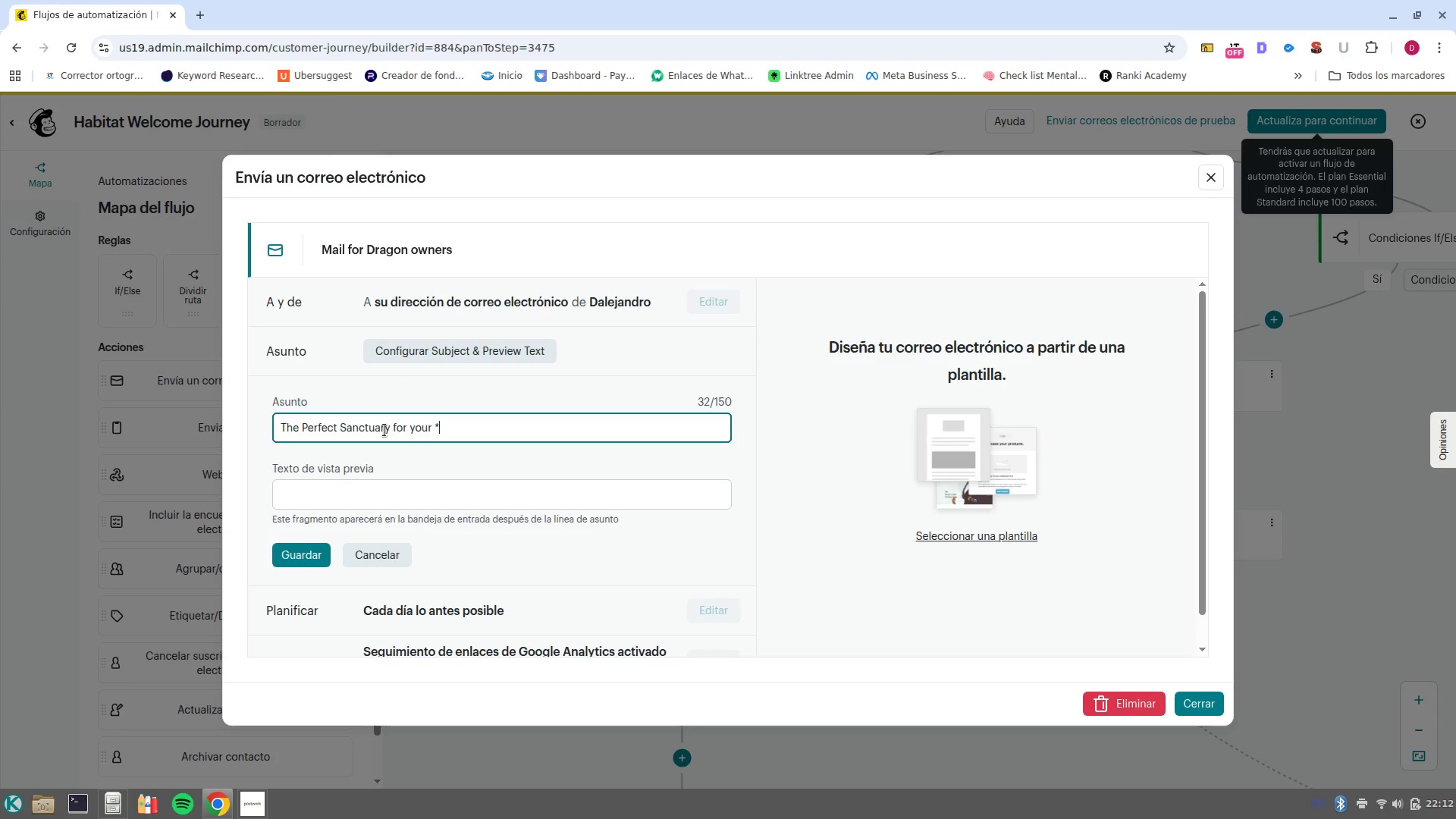 
hold_key(key=AltRight, duration=0.88)
 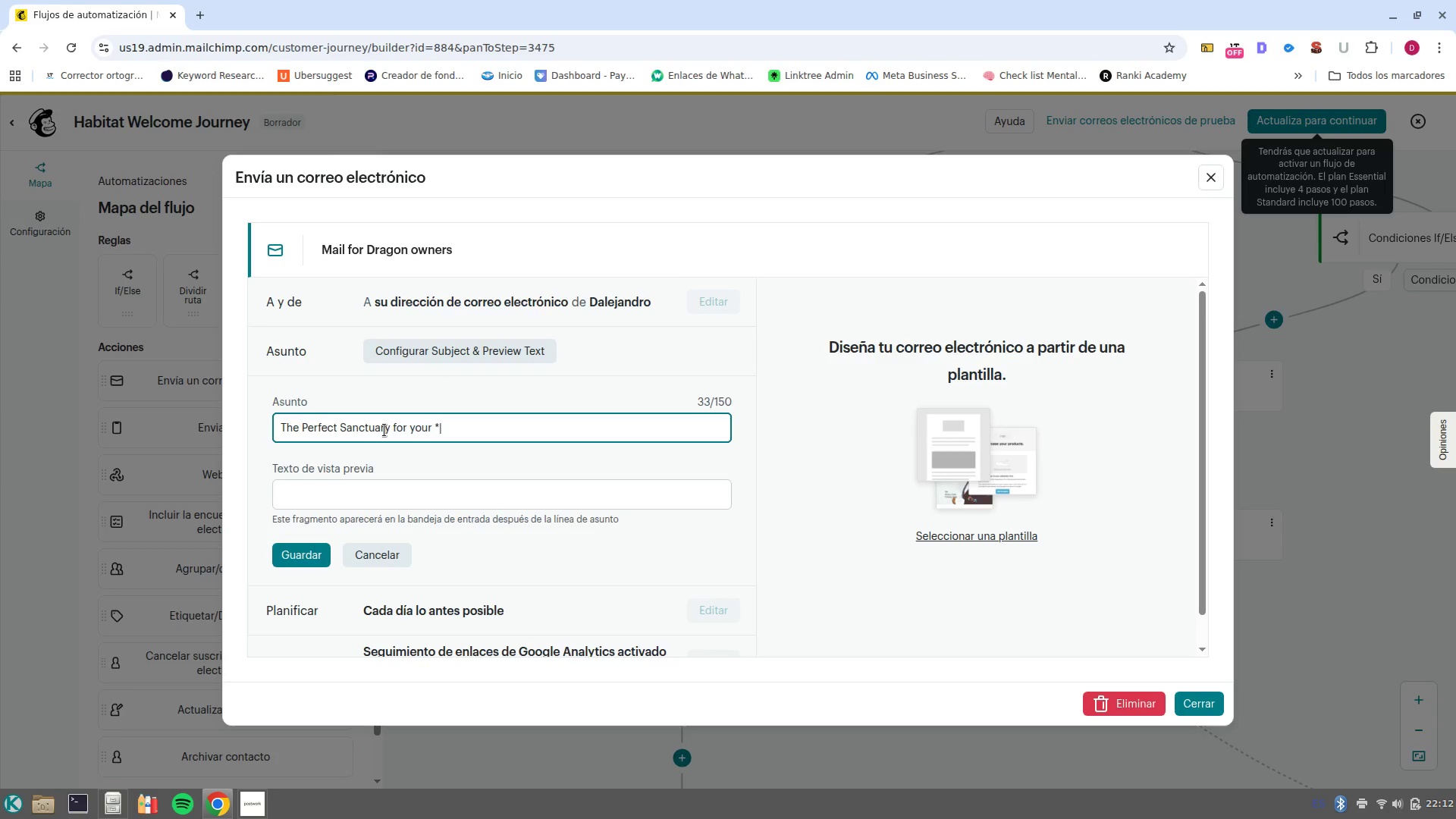 
wait(5.89)
 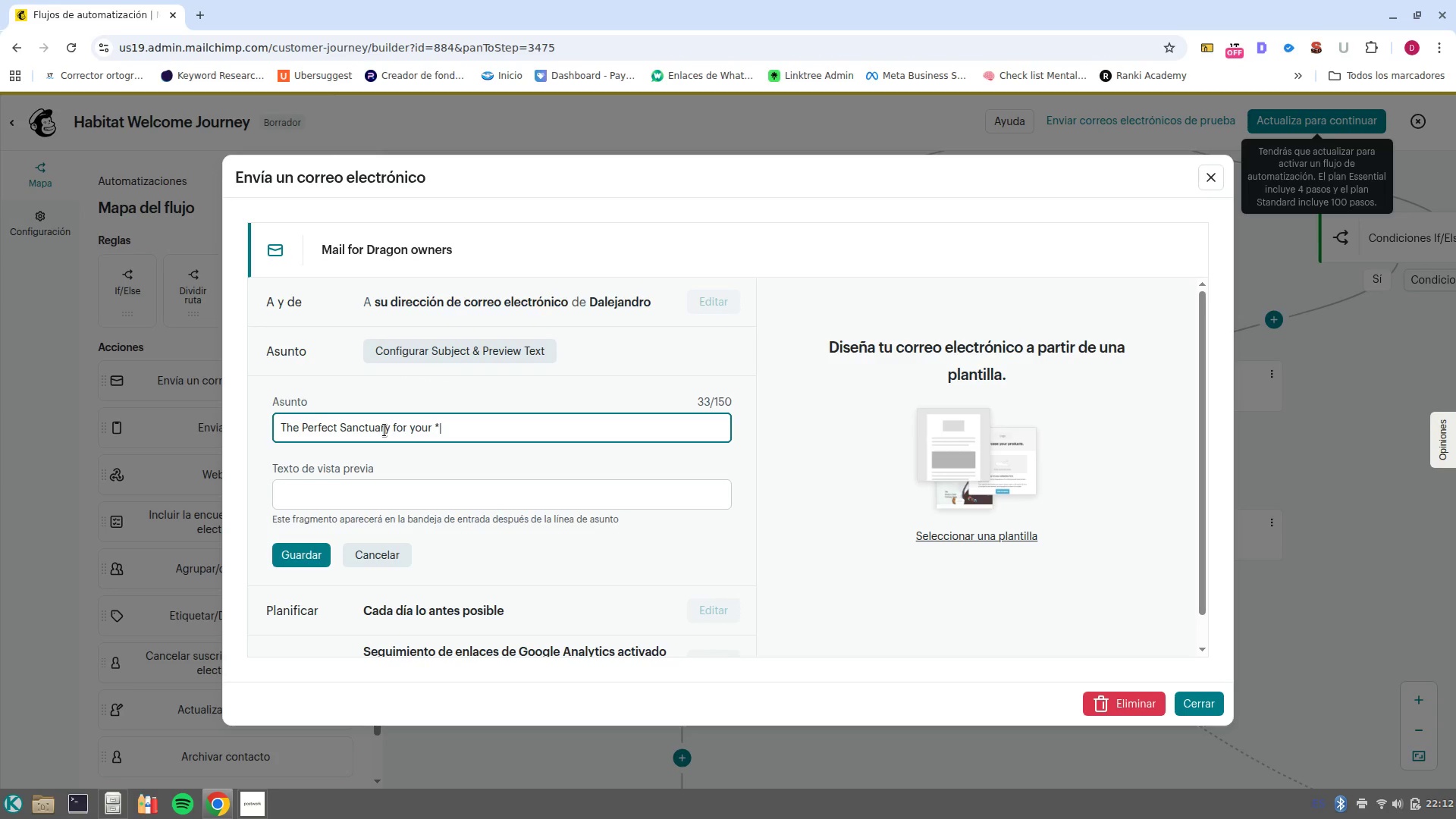 
left_click([1210, 708])
 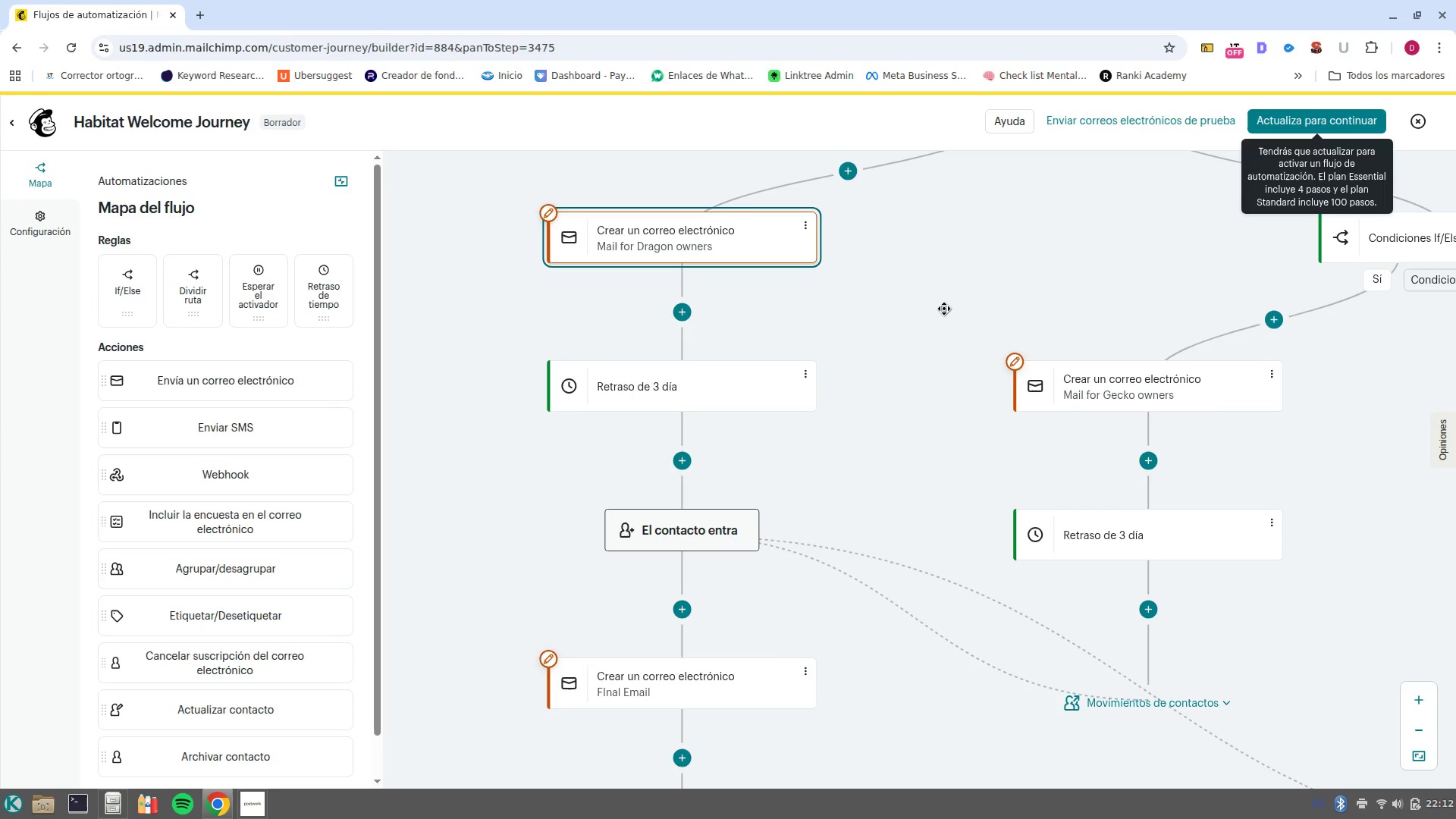 
left_click_drag(start_coordinate=[936, 306], to_coordinate=[723, 661])
 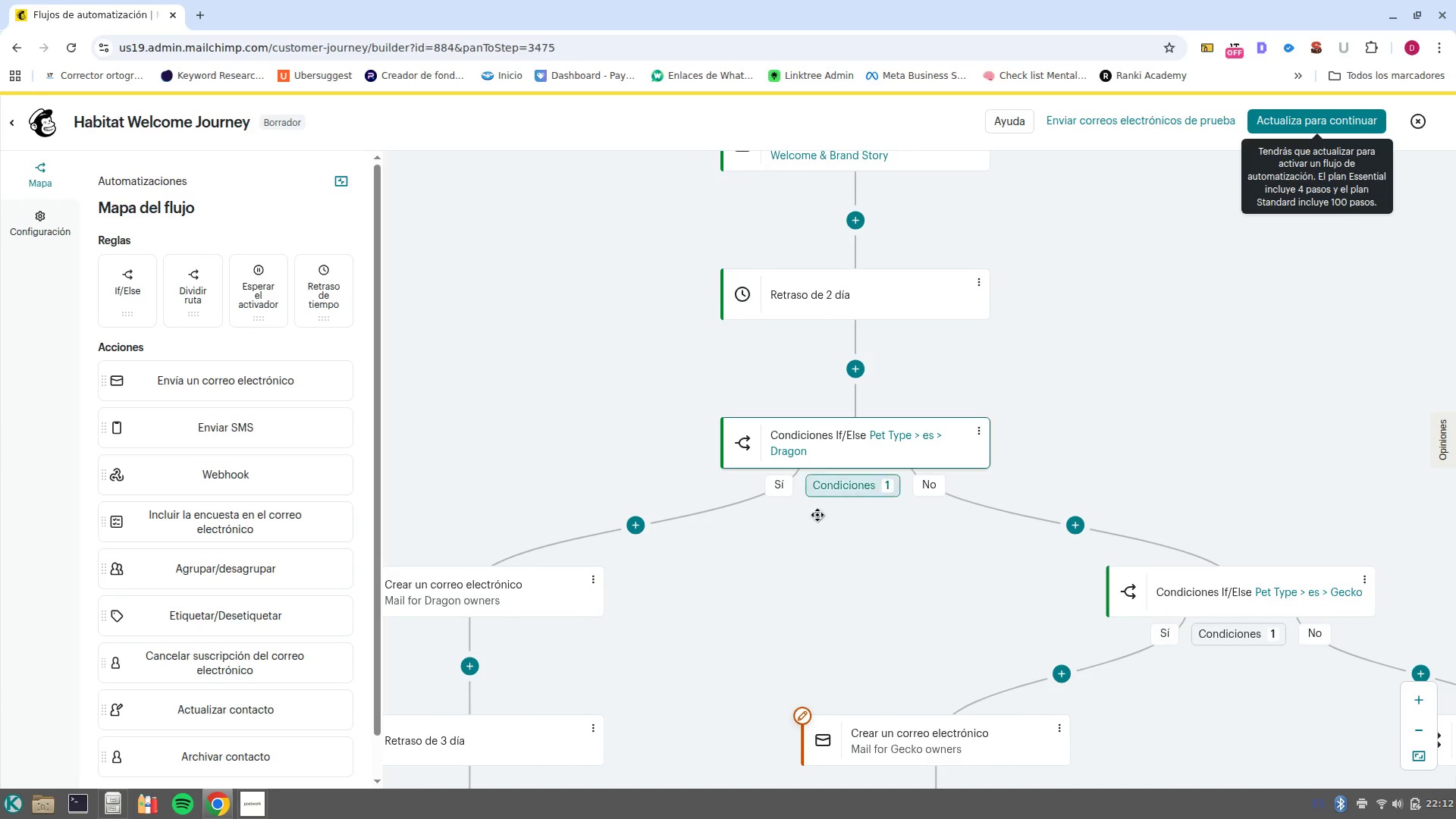 
left_click_drag(start_coordinate=[822, 570], to_coordinate=[830, 676])
 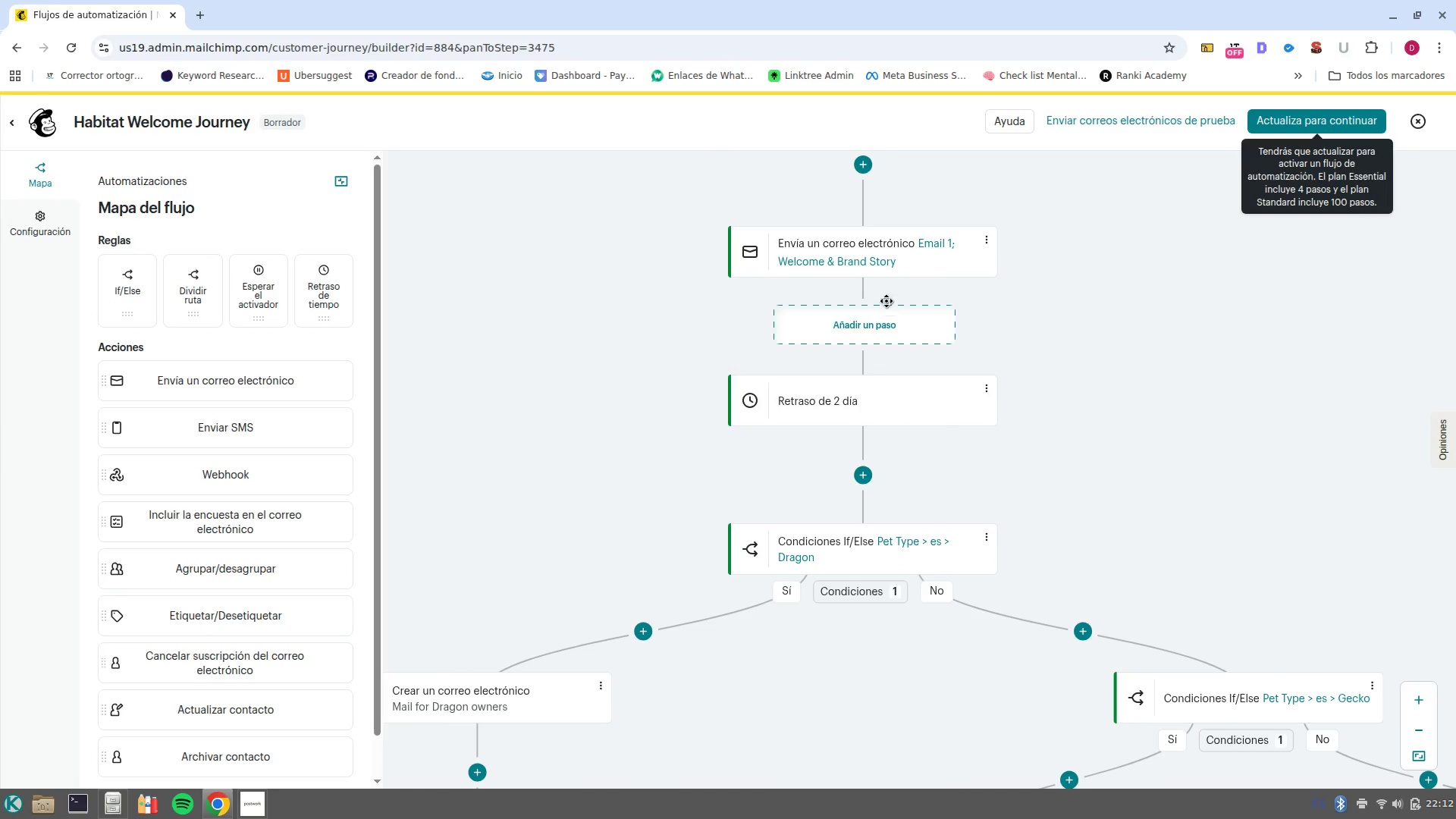 
left_click([890, 257])
 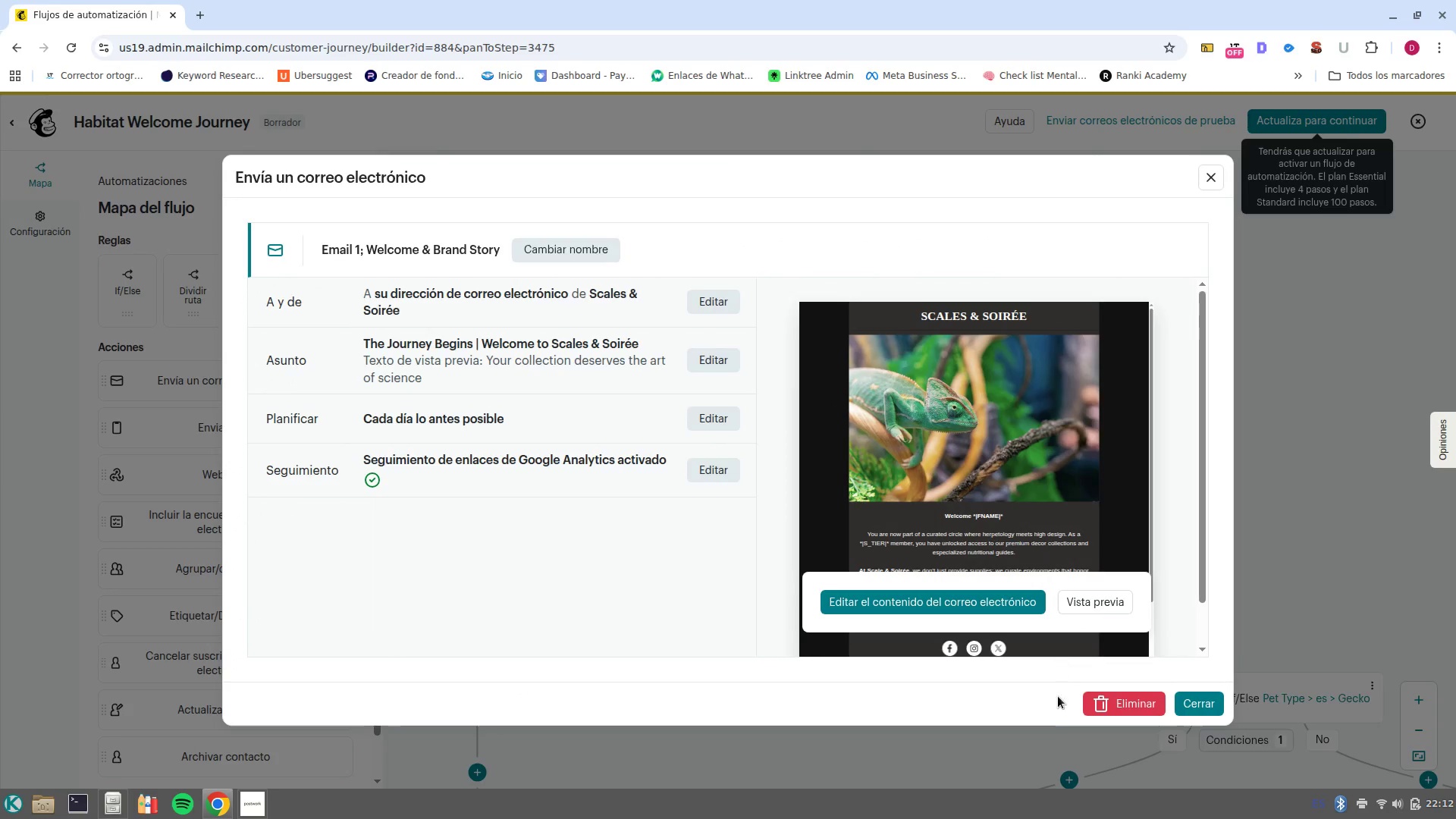 
left_click([877, 597])
 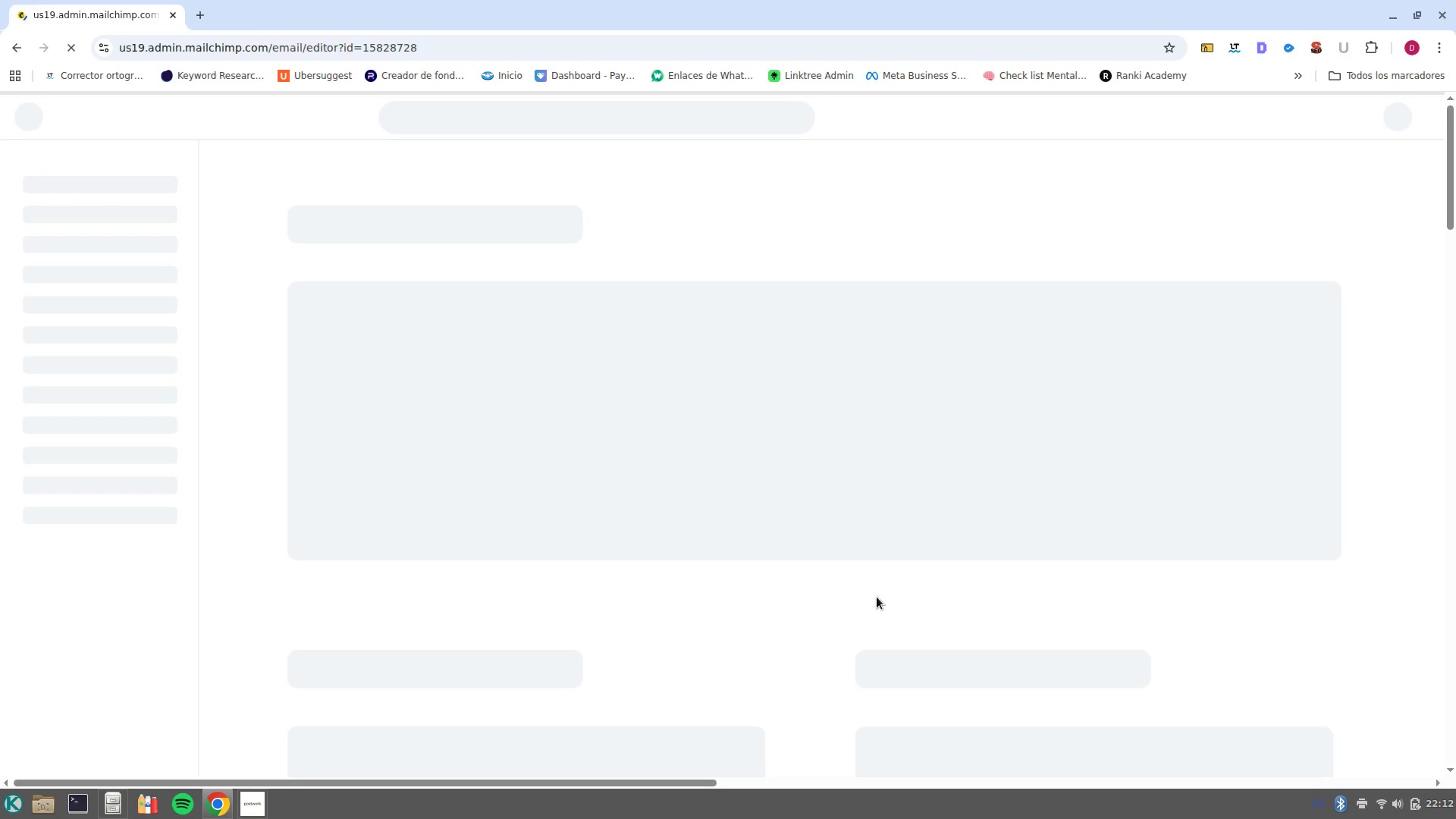 
wait(8.98)
 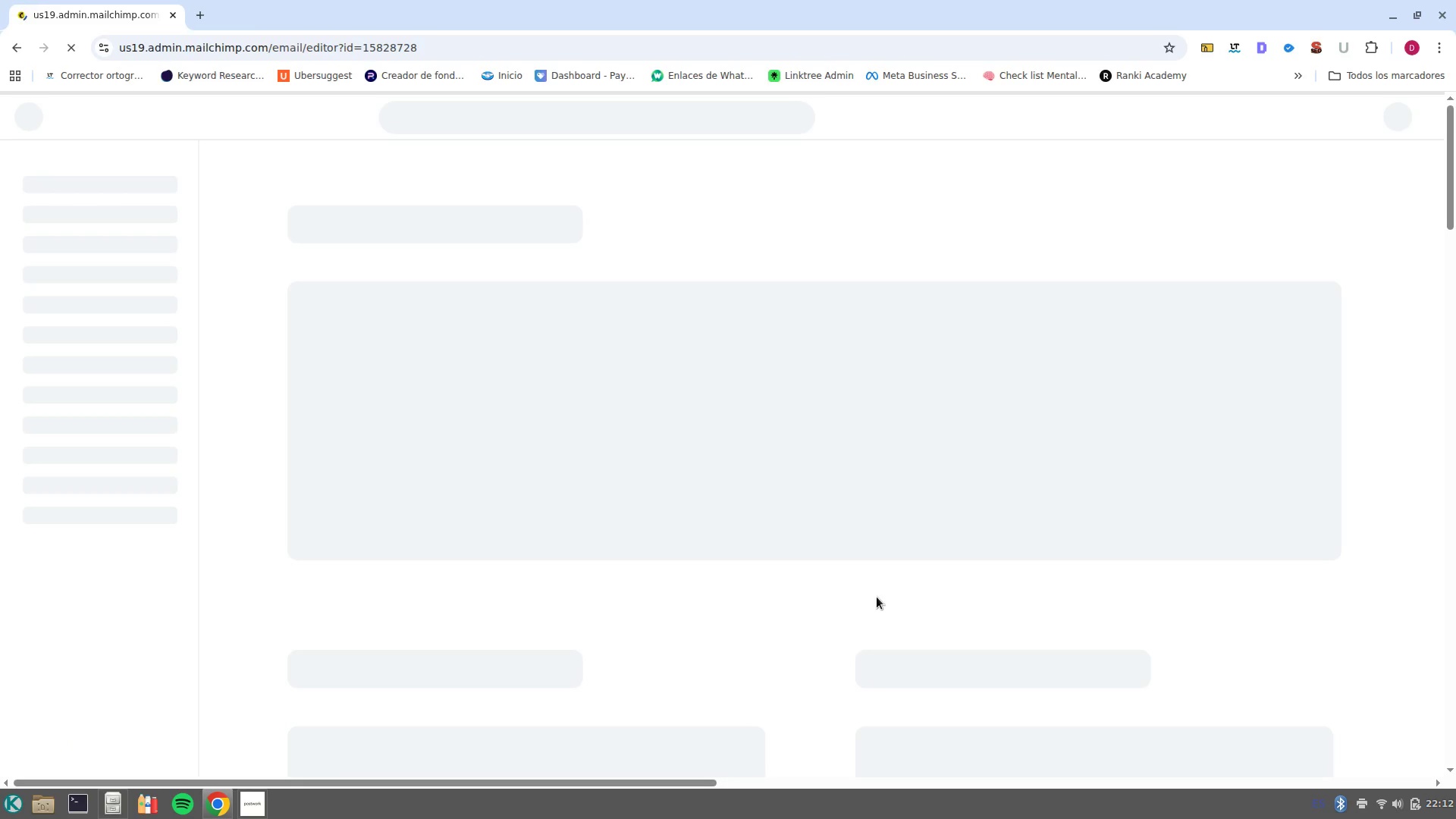 
left_click([974, 674])
 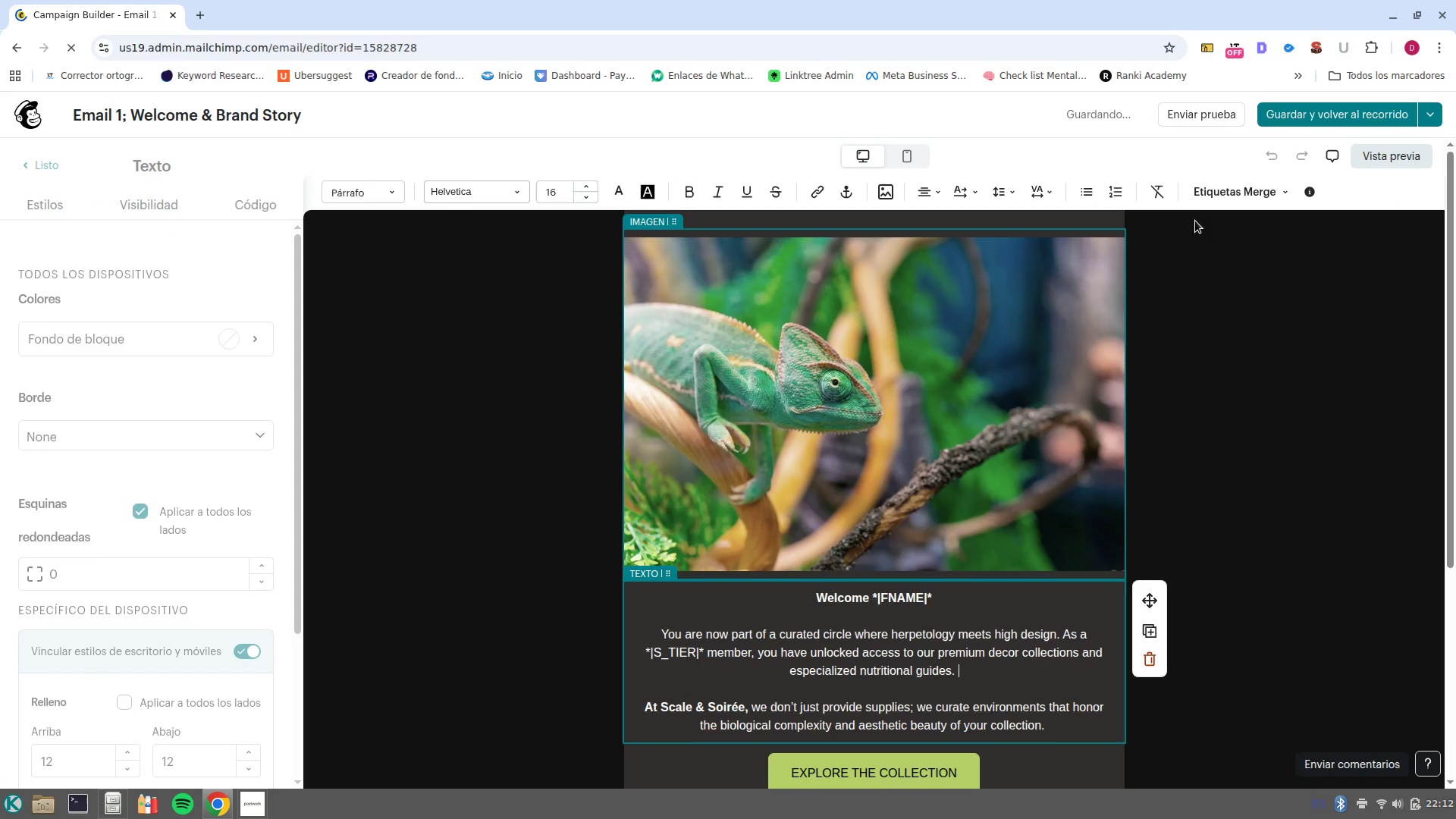 
left_click([1224, 198])
 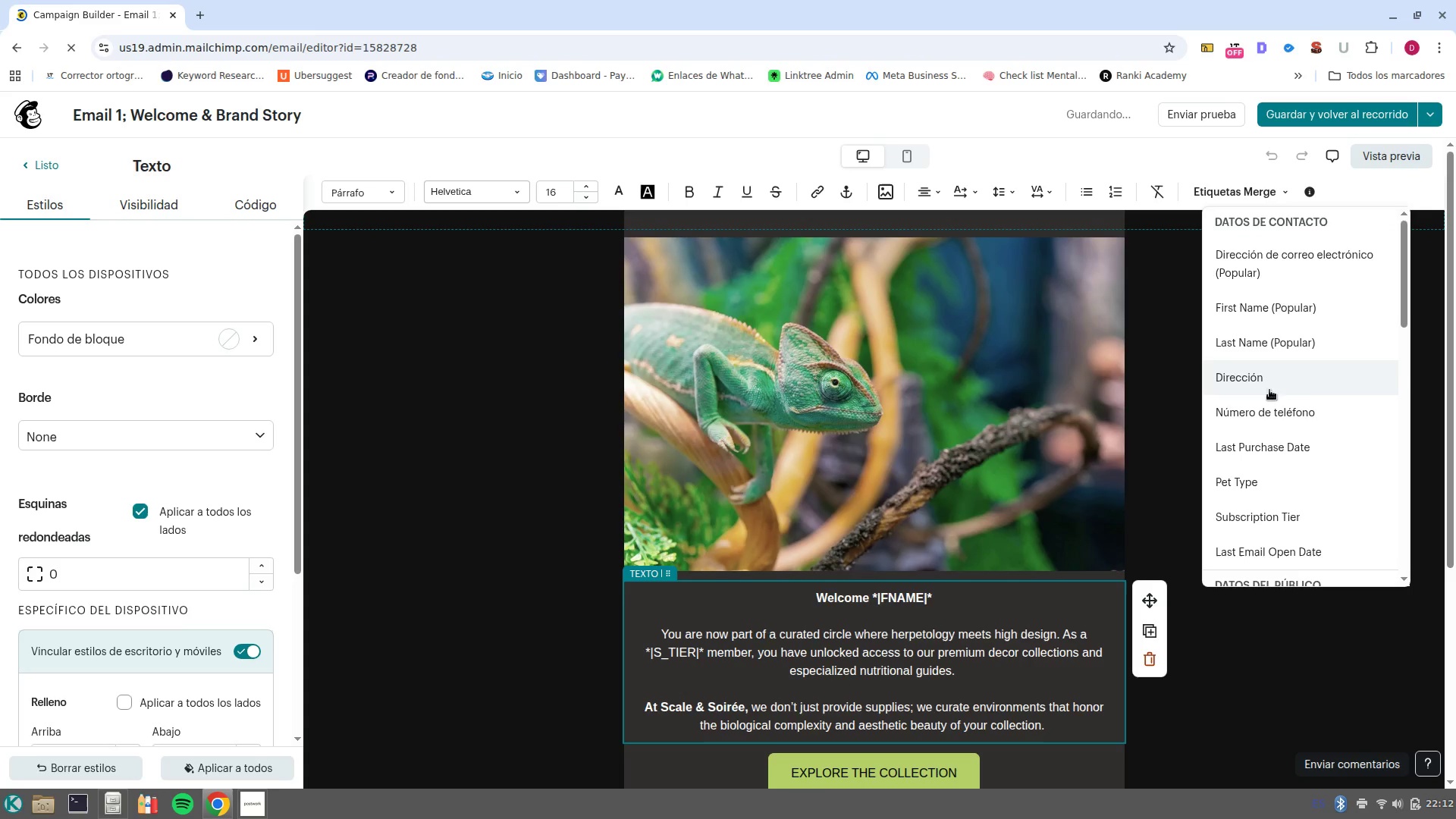 
scroll: coordinate [1283, 469], scroll_direction: down, amount: 1.0
 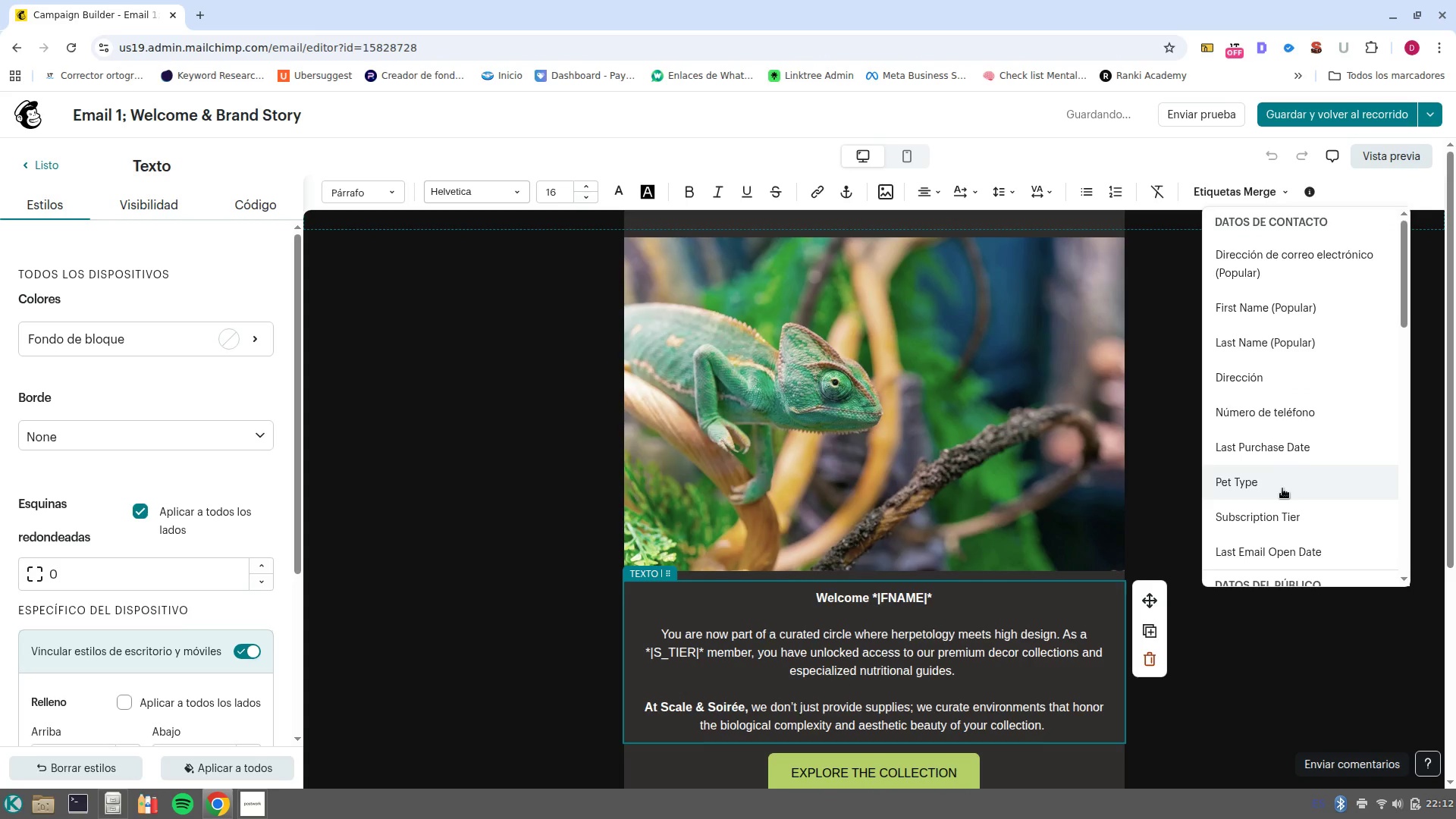 
left_click([1282, 488])
 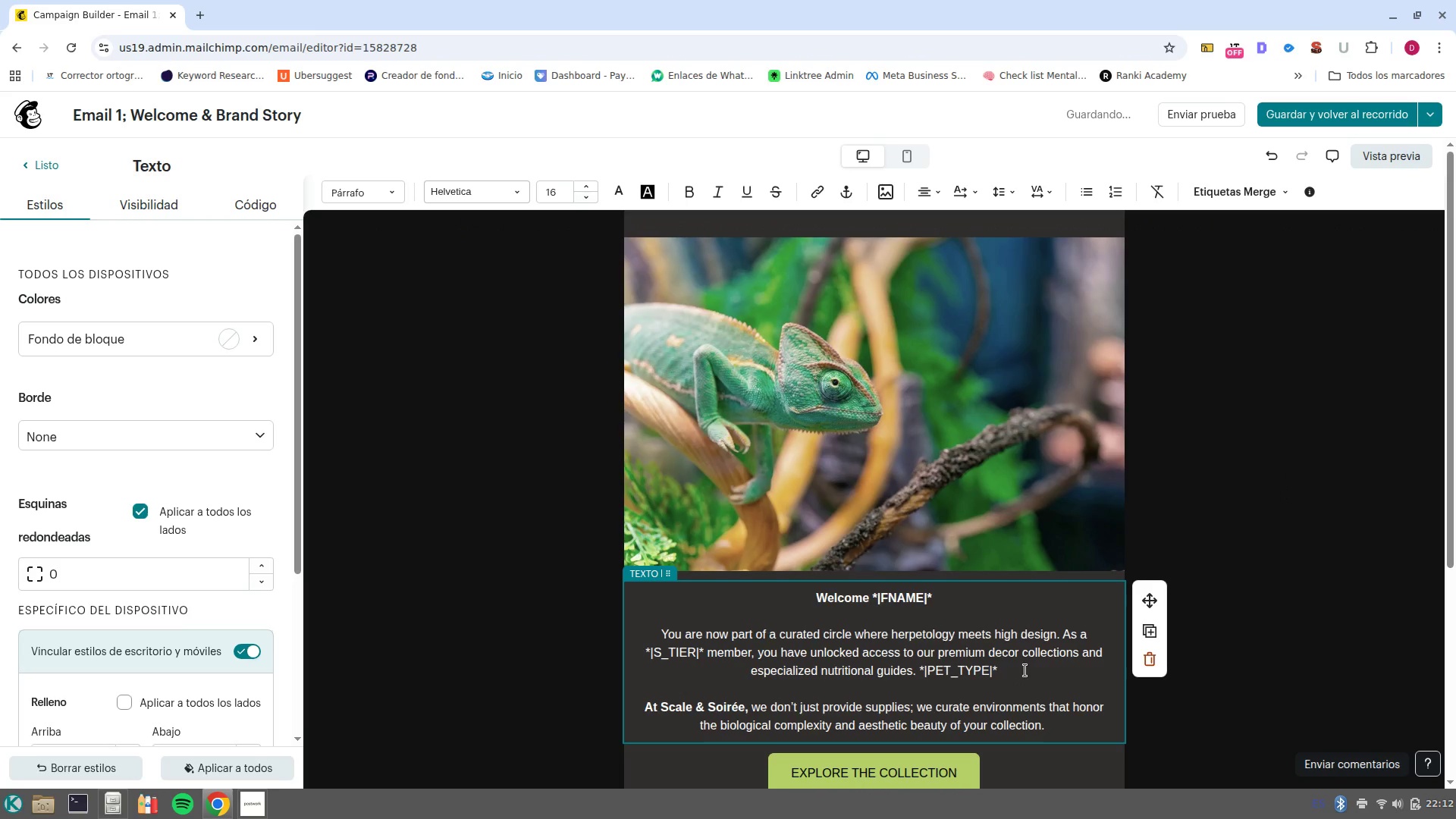 
left_click_drag(start_coordinate=[1018, 677], to_coordinate=[922, 679])
 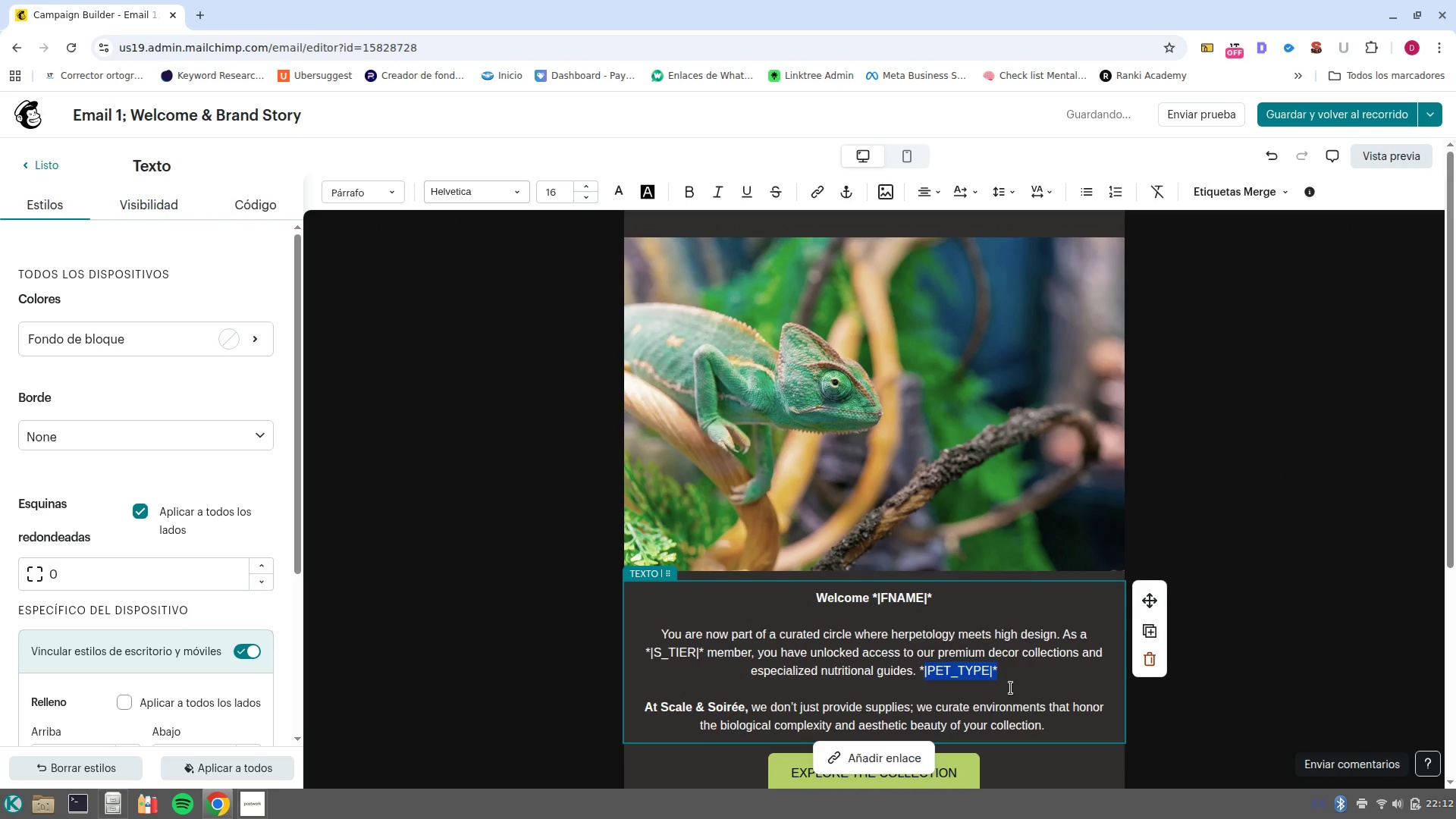 
left_click([1012, 678])
 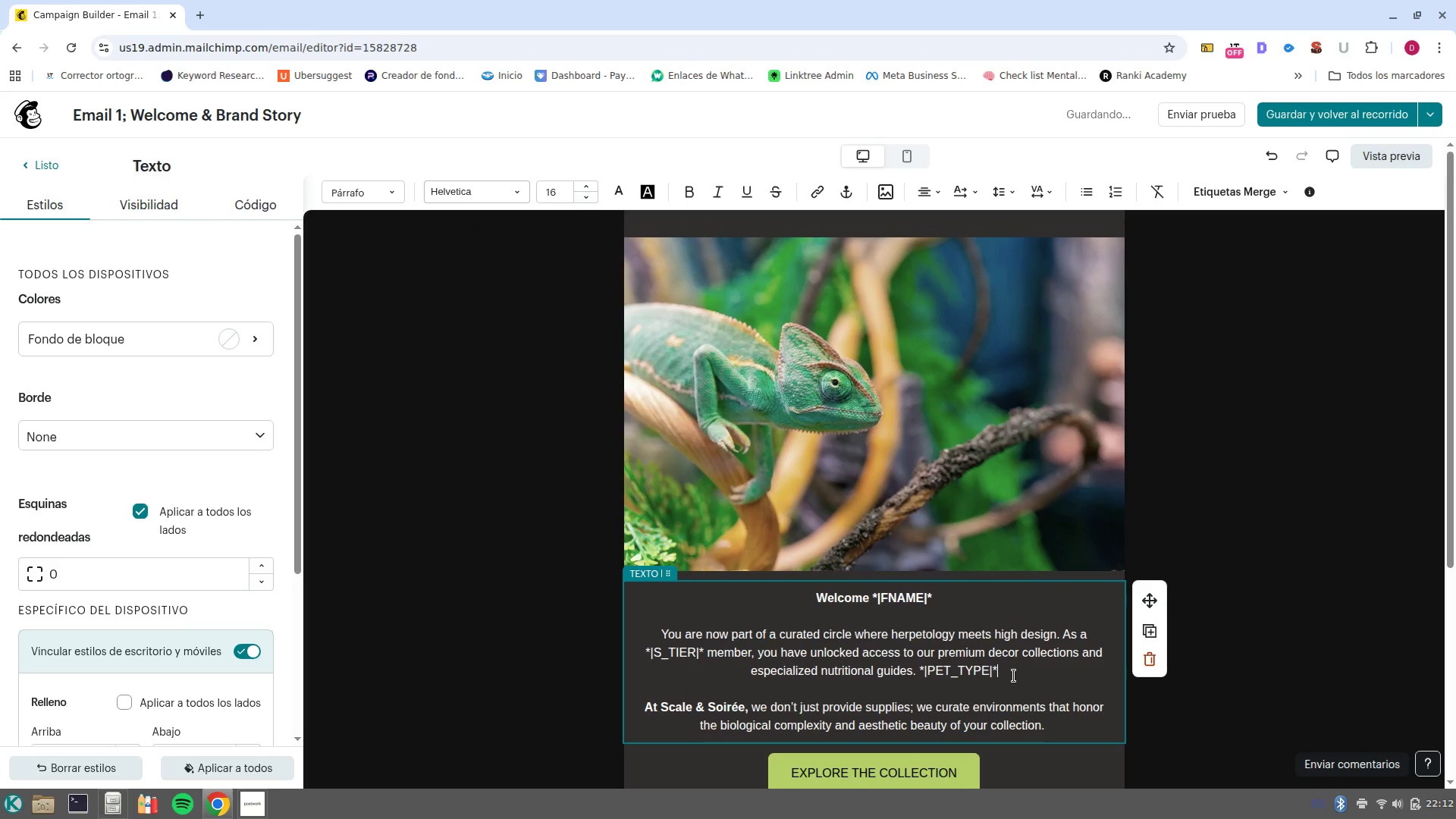 
left_click_drag(start_coordinate=[1014, 674], to_coordinate=[919, 667])
 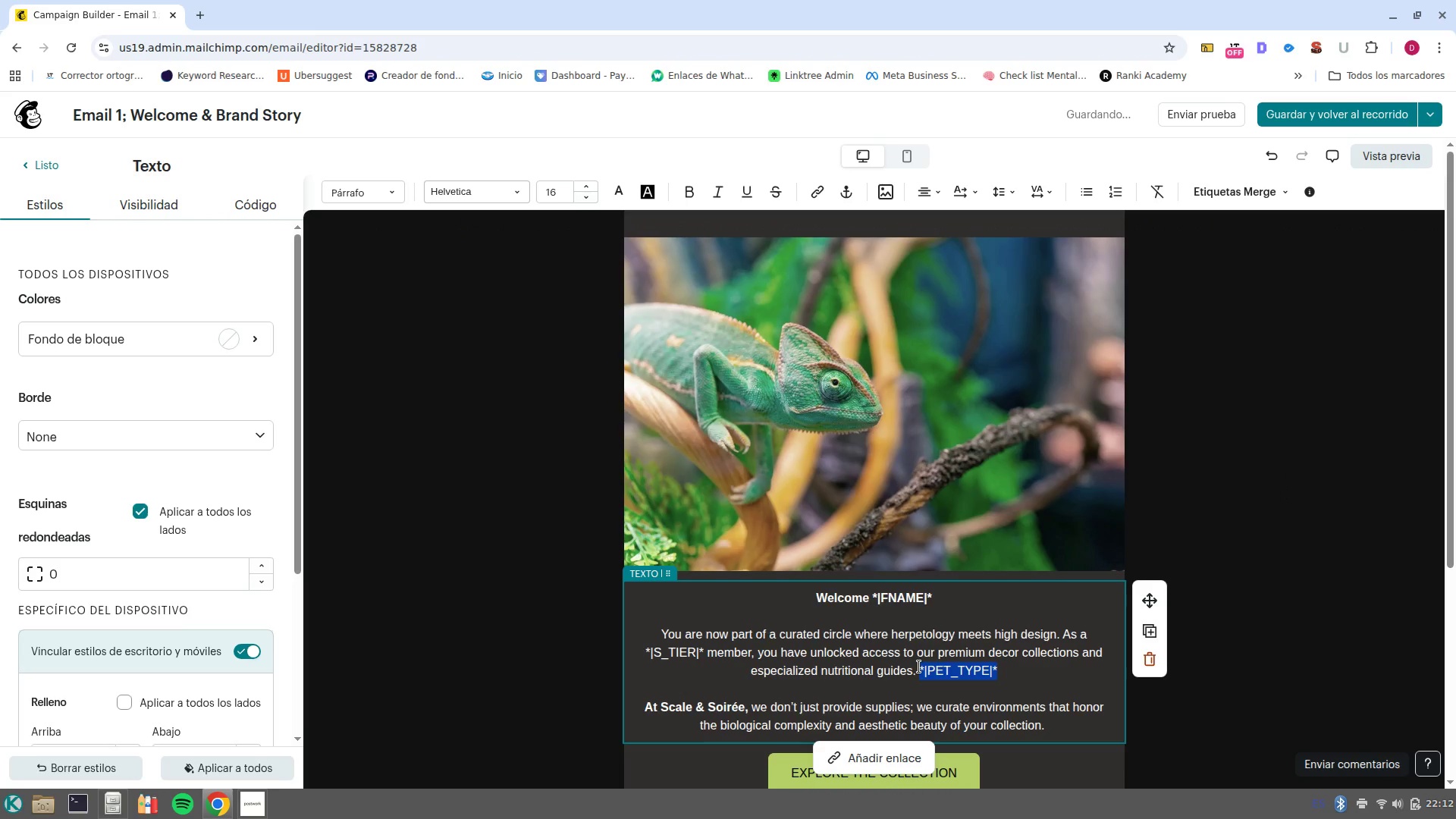 
key(Control+C)
 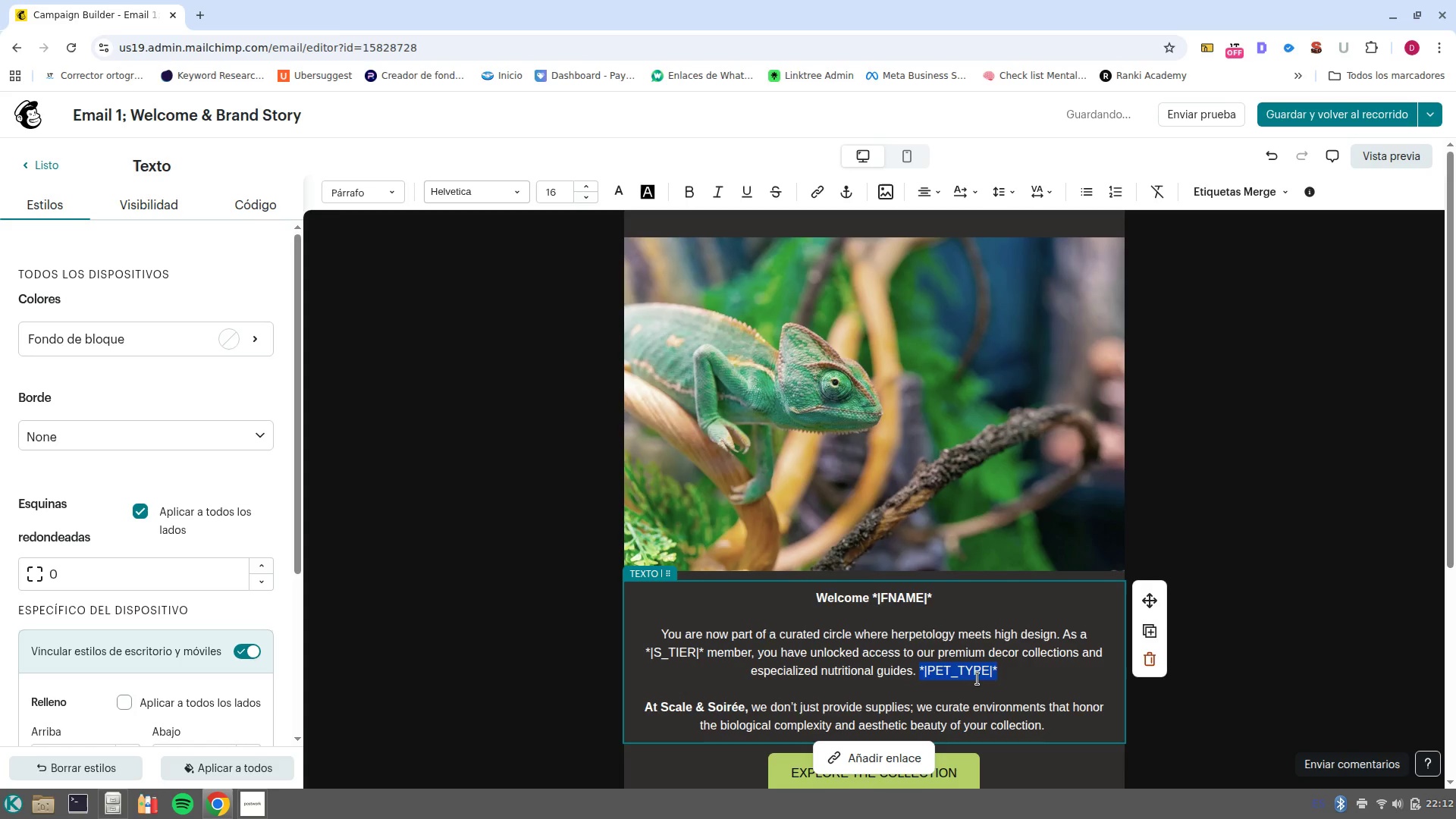 
key(Backspace)
 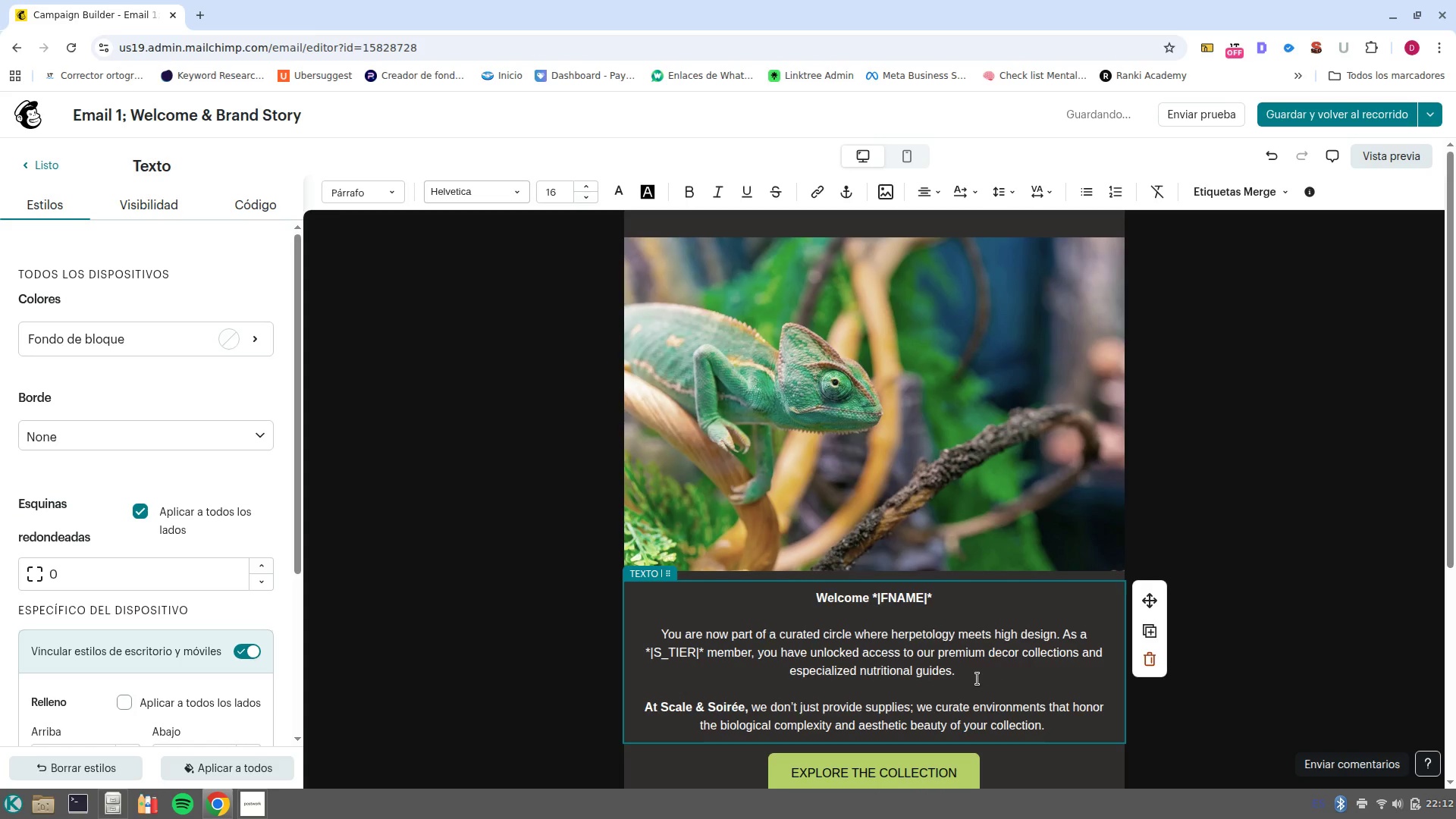 
key(Backspace)
 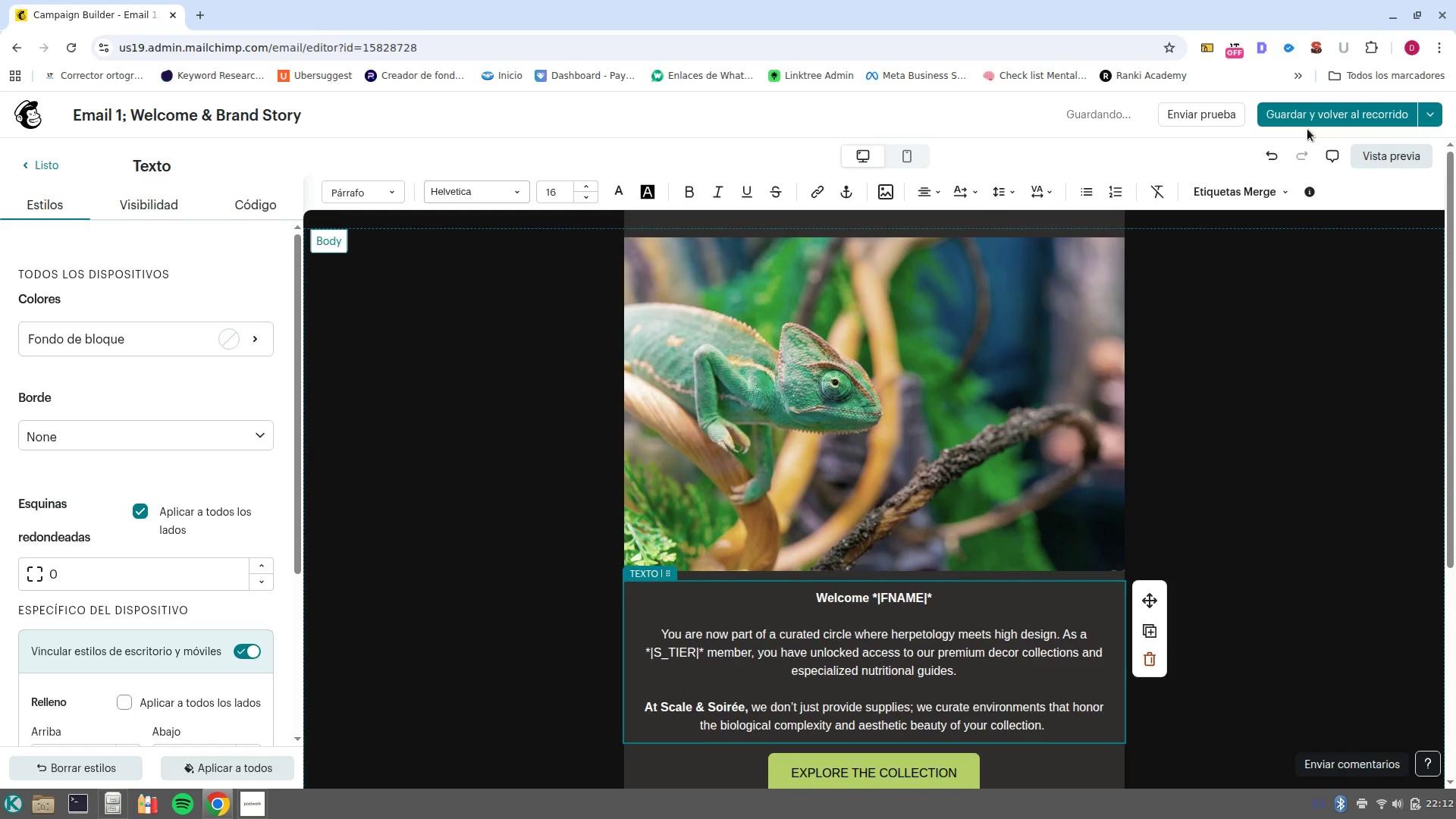 
left_click([1304, 118])
 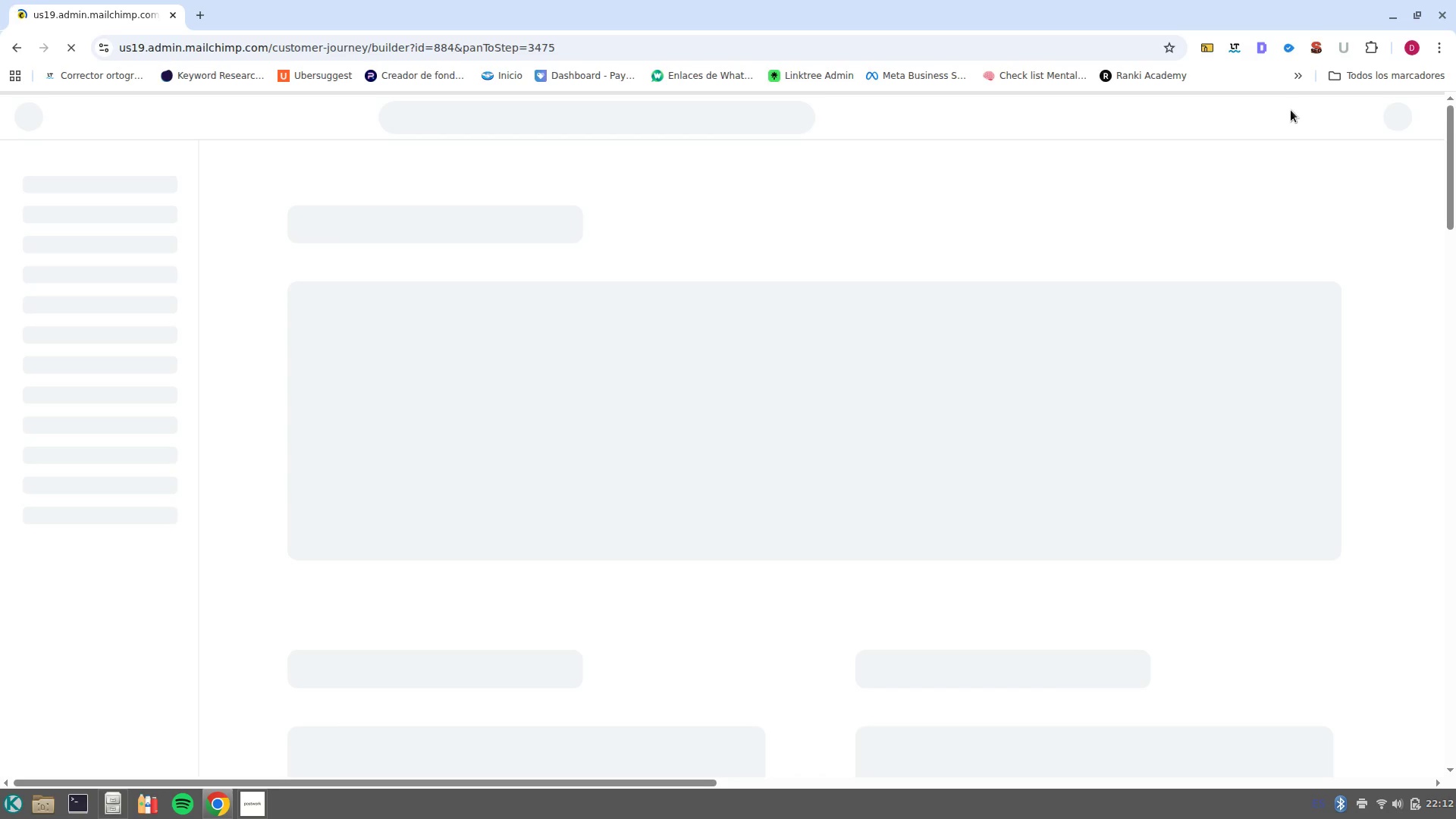 
wait(10.03)
 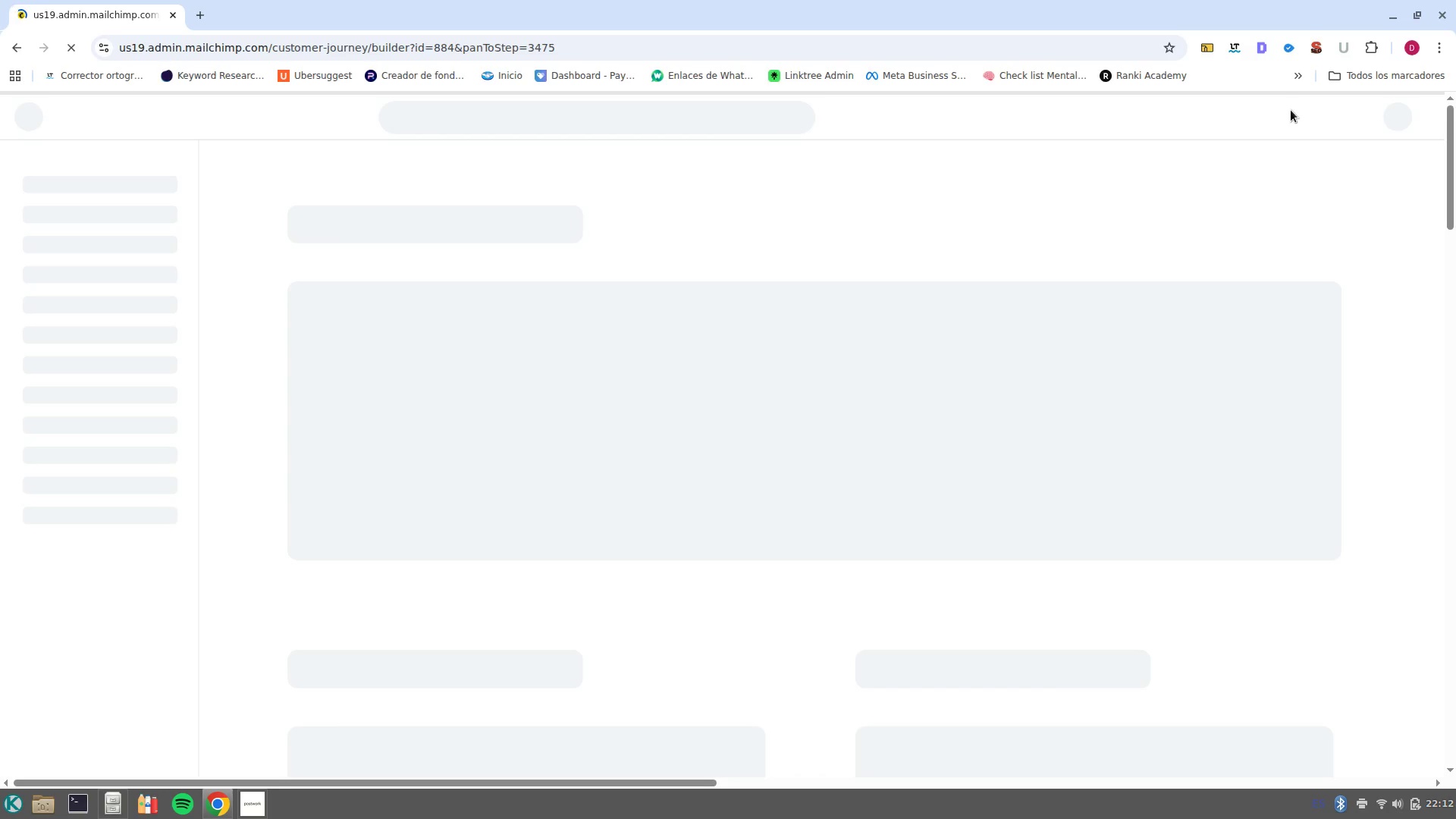 
left_click_drag(start_coordinate=[1177, 564], to_coordinate=[1324, 152])
 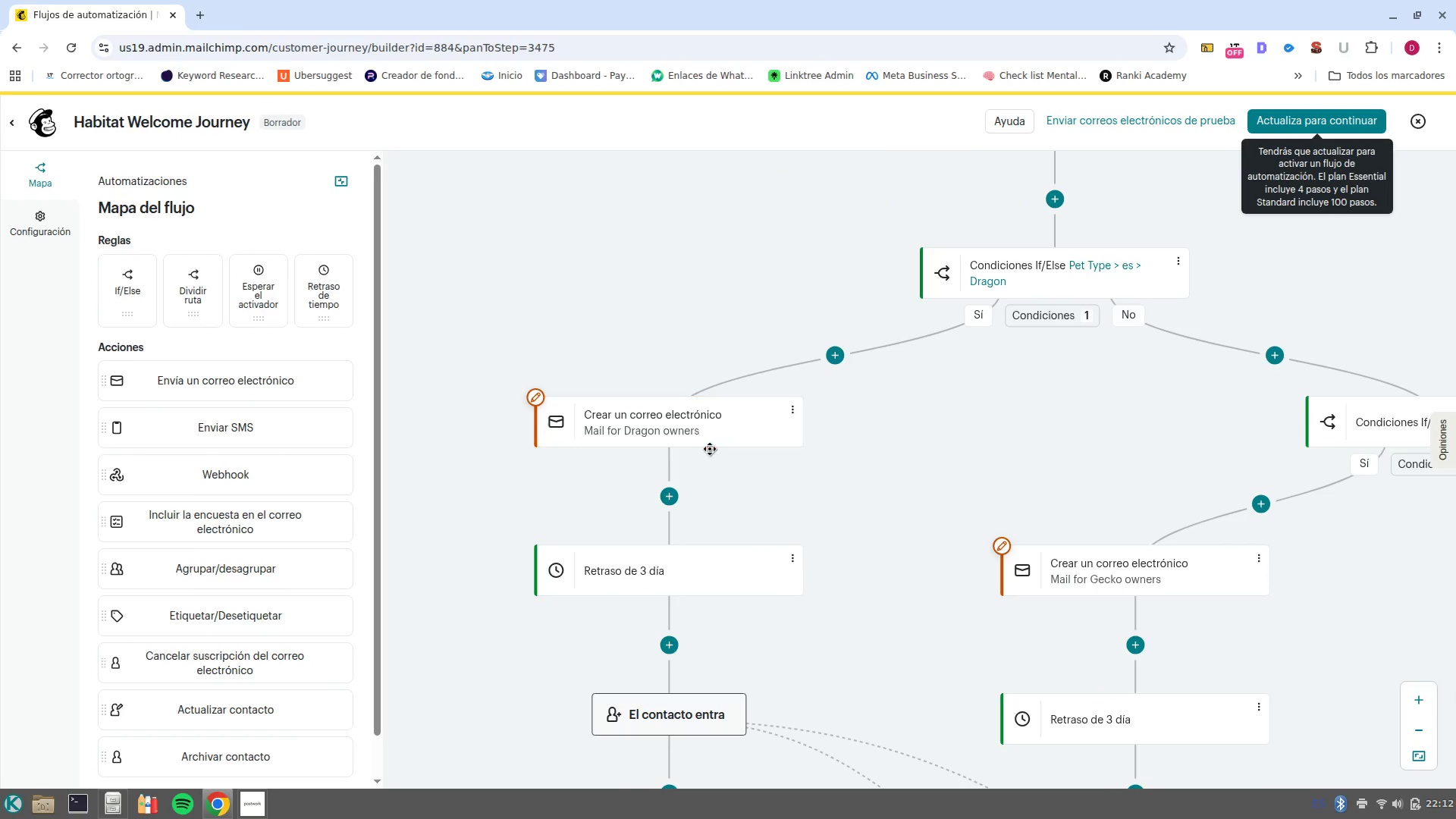 
left_click([703, 447])
 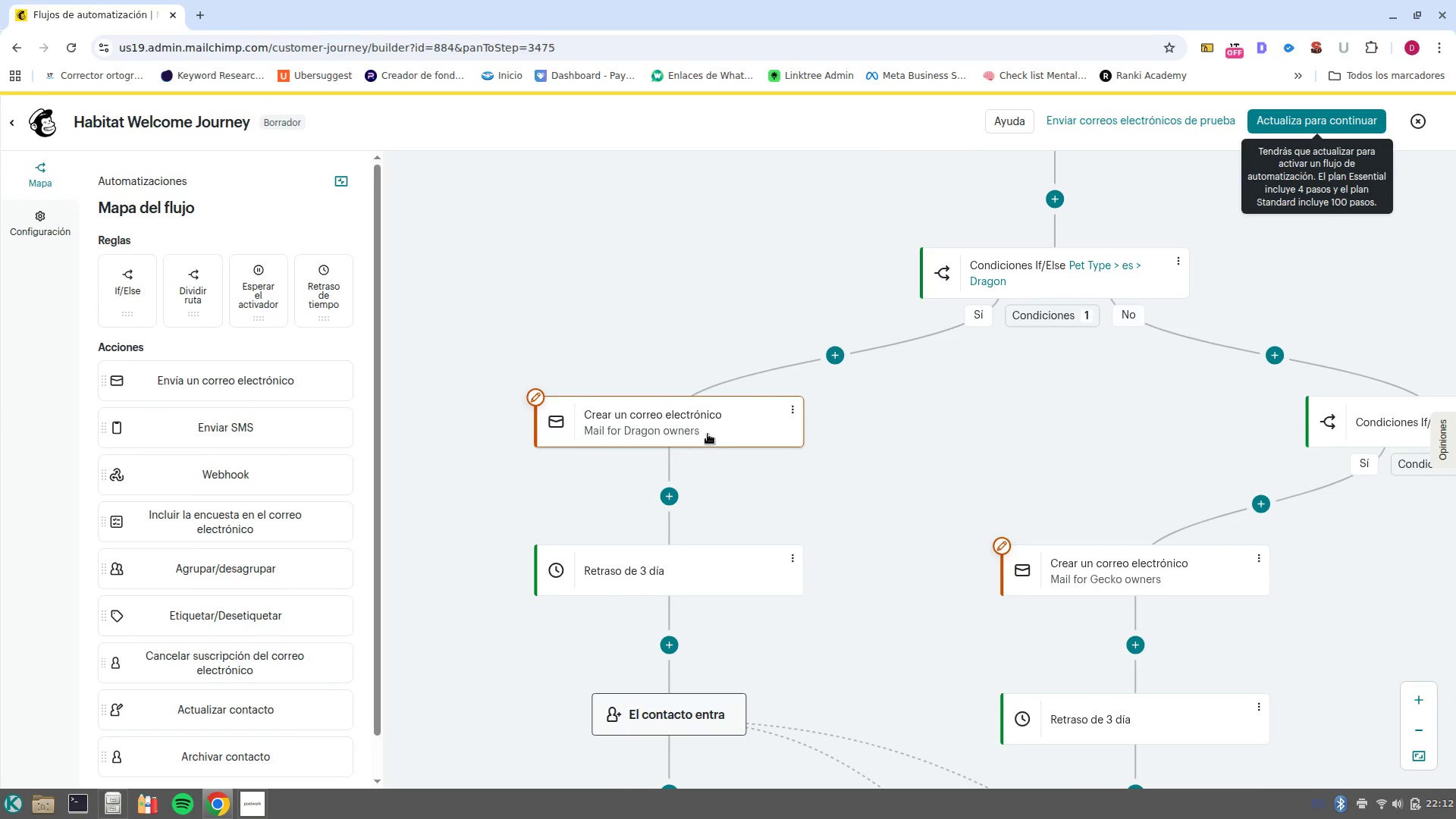 
left_click([708, 434])
 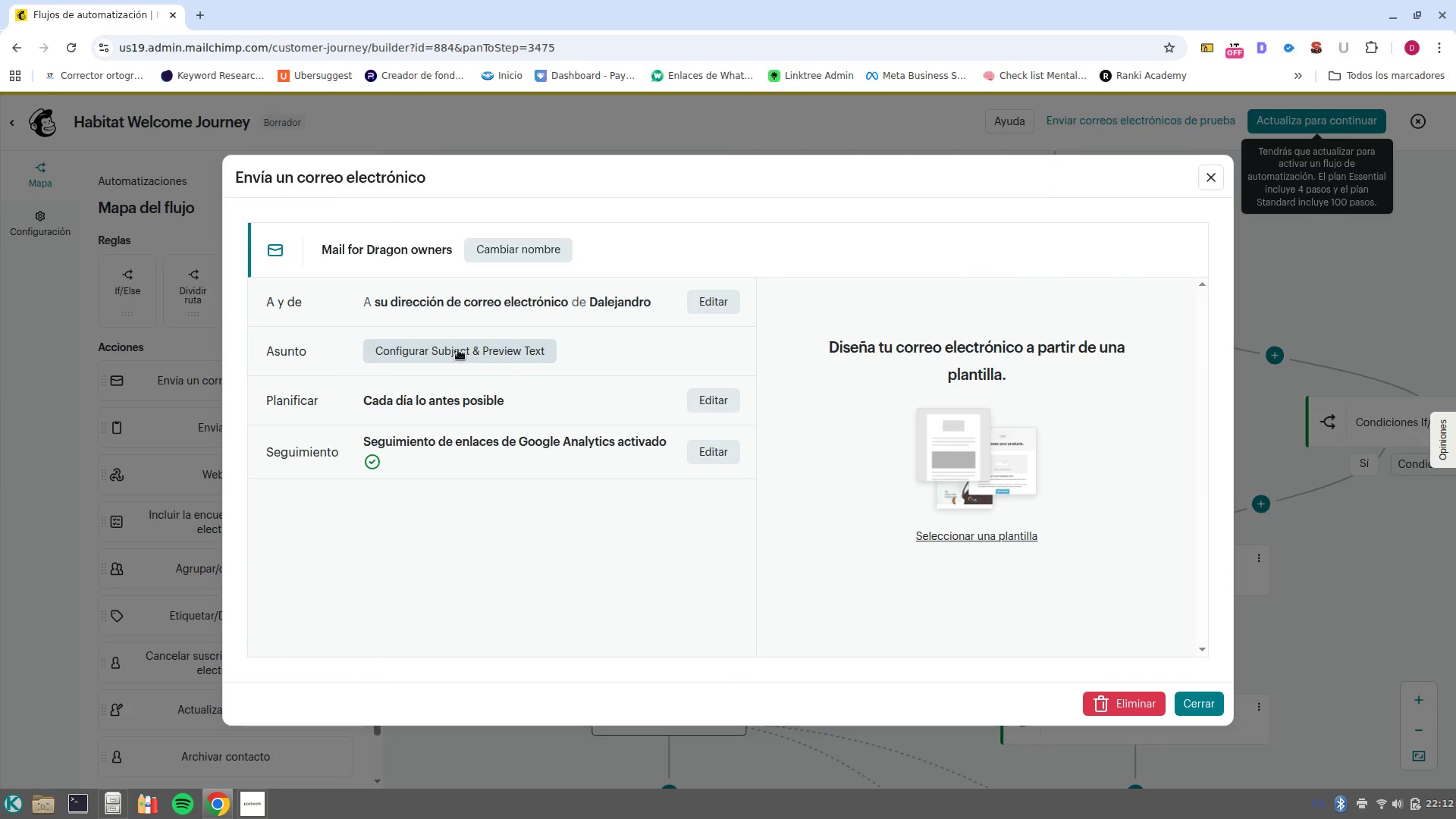 
left_click([484, 345])
 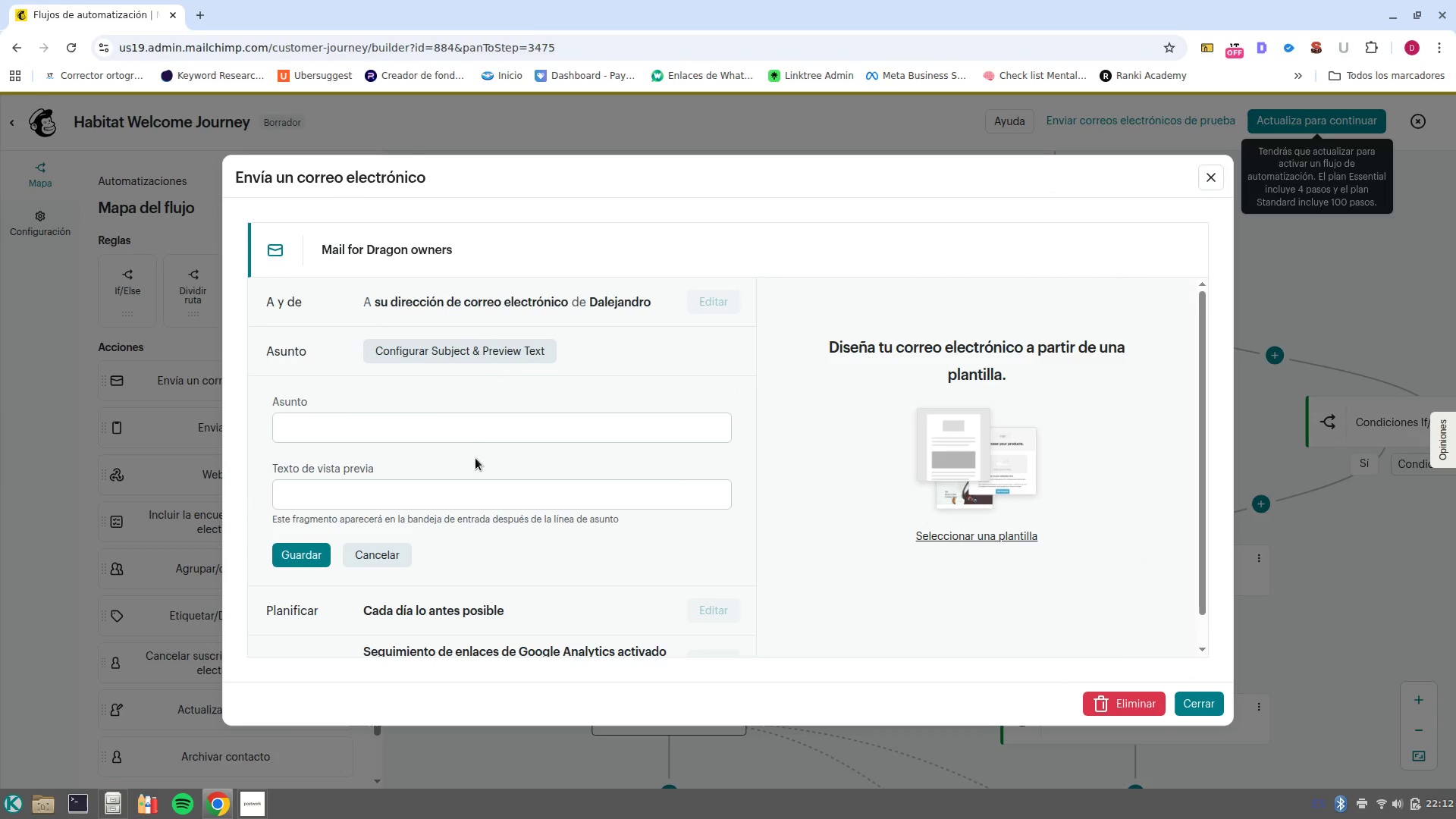 
left_click([465, 443])
 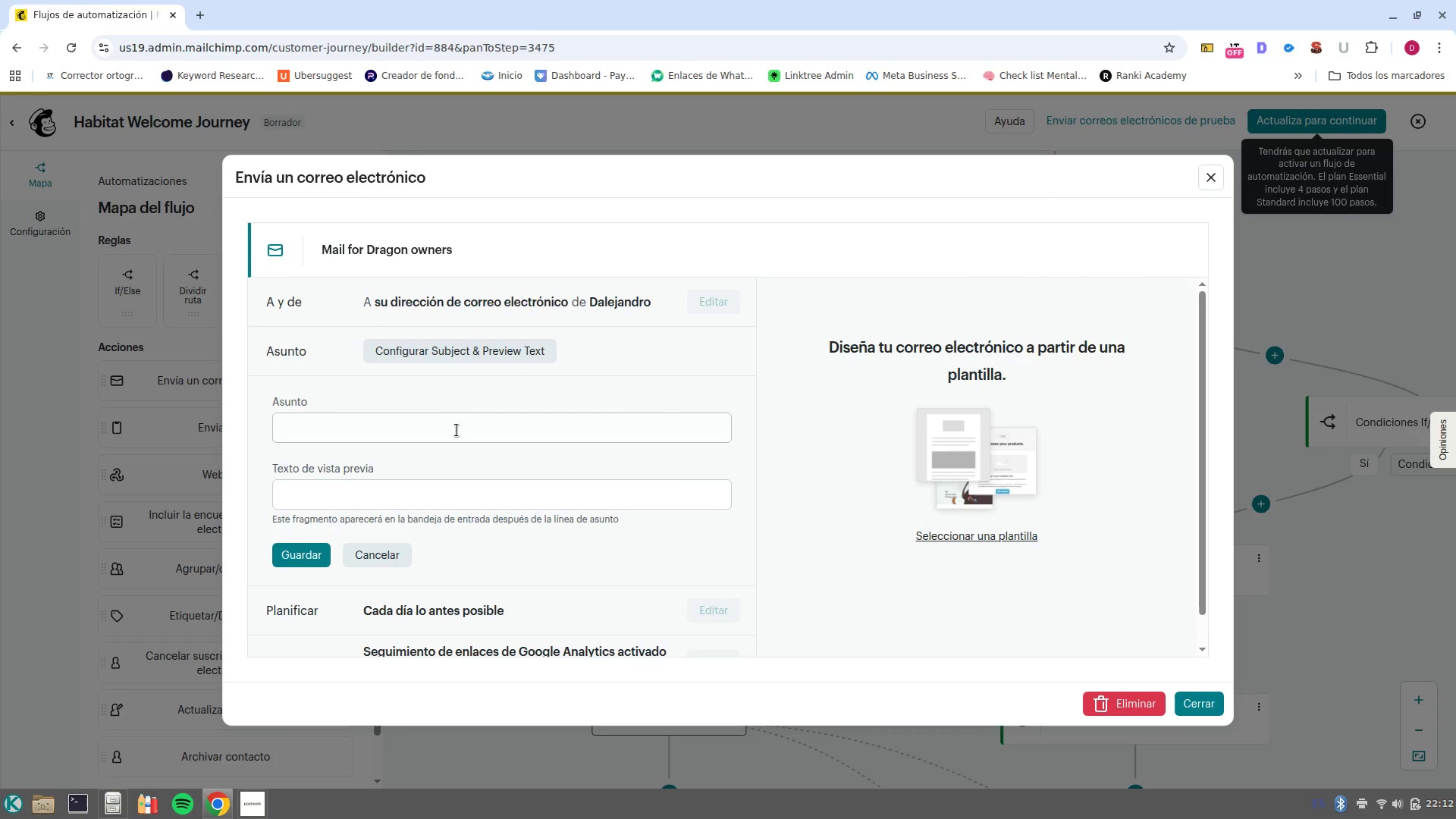 
left_click([457, 430])
 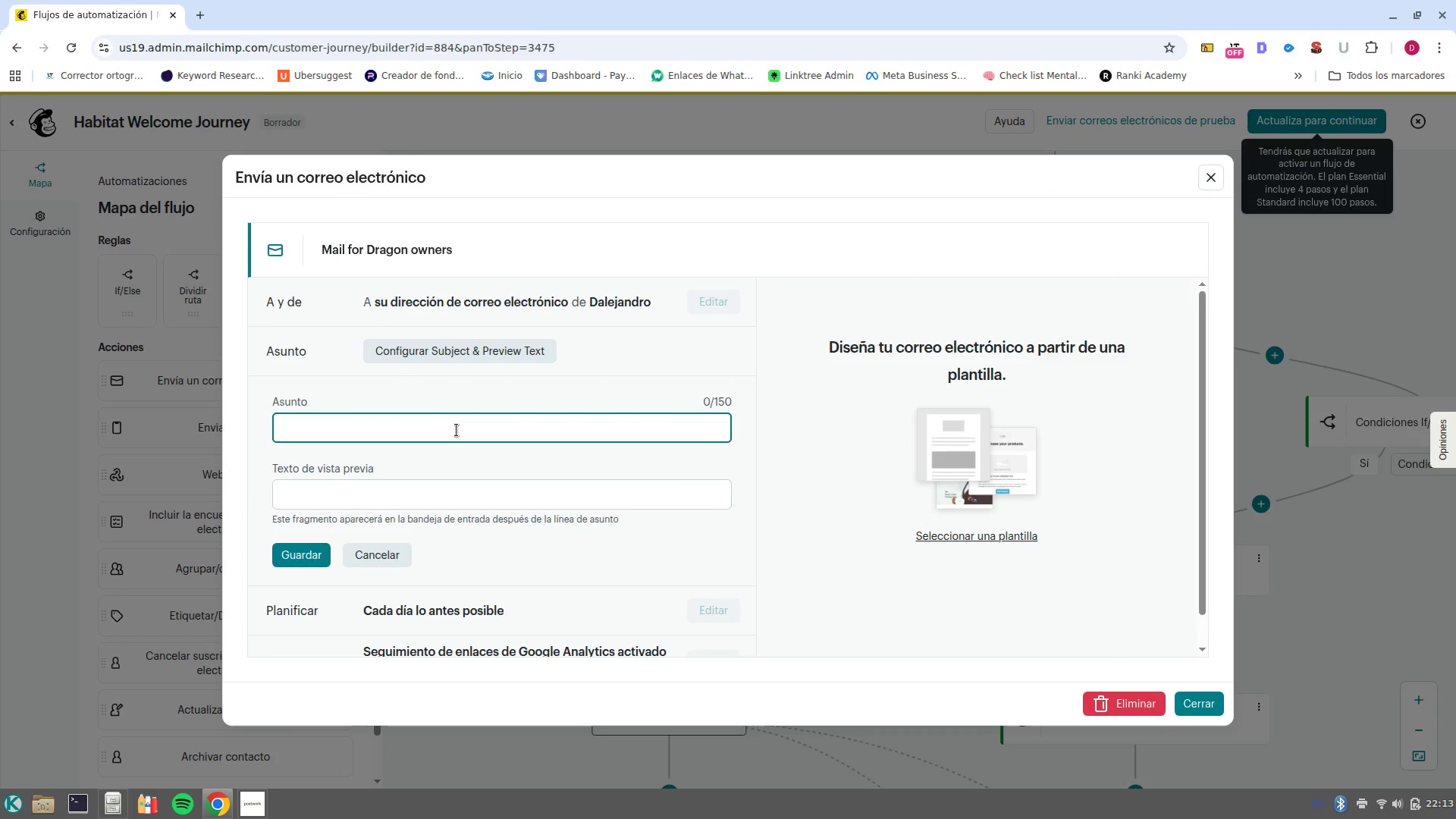 
type(The perfect Sanctuary for your )
 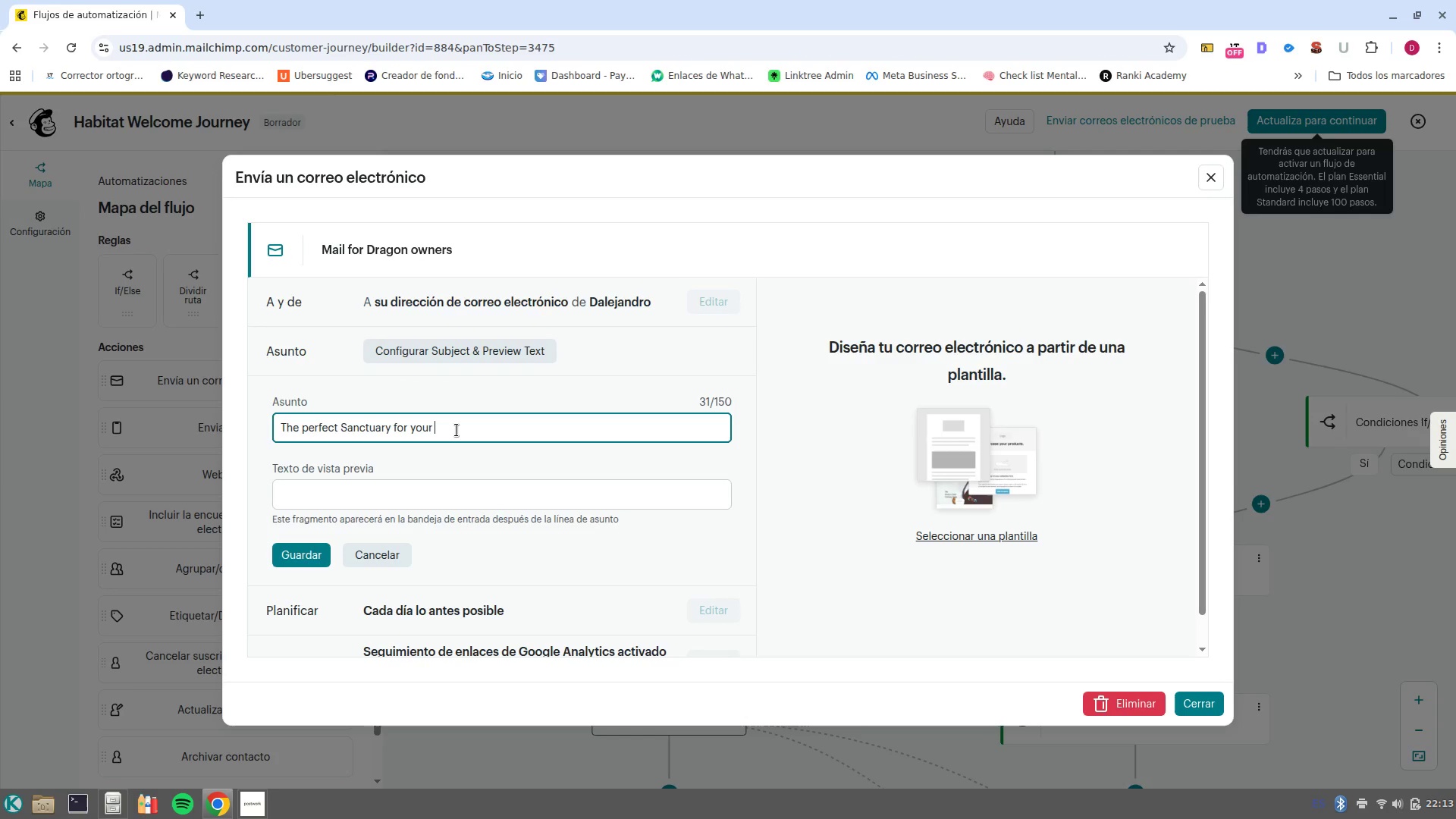 
key(Control+Shift+ShiftLeft)
 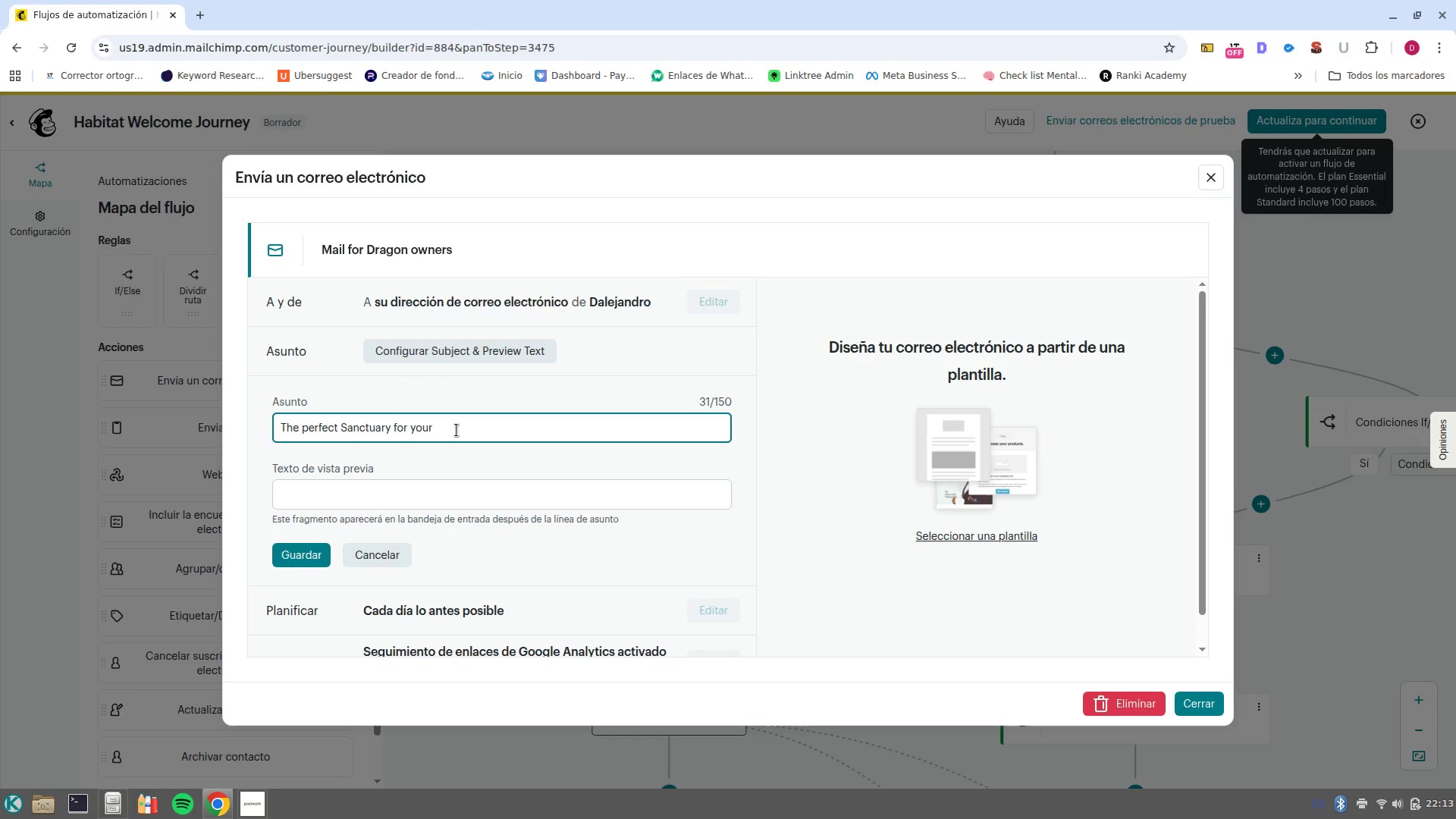 
key(Control+V)
 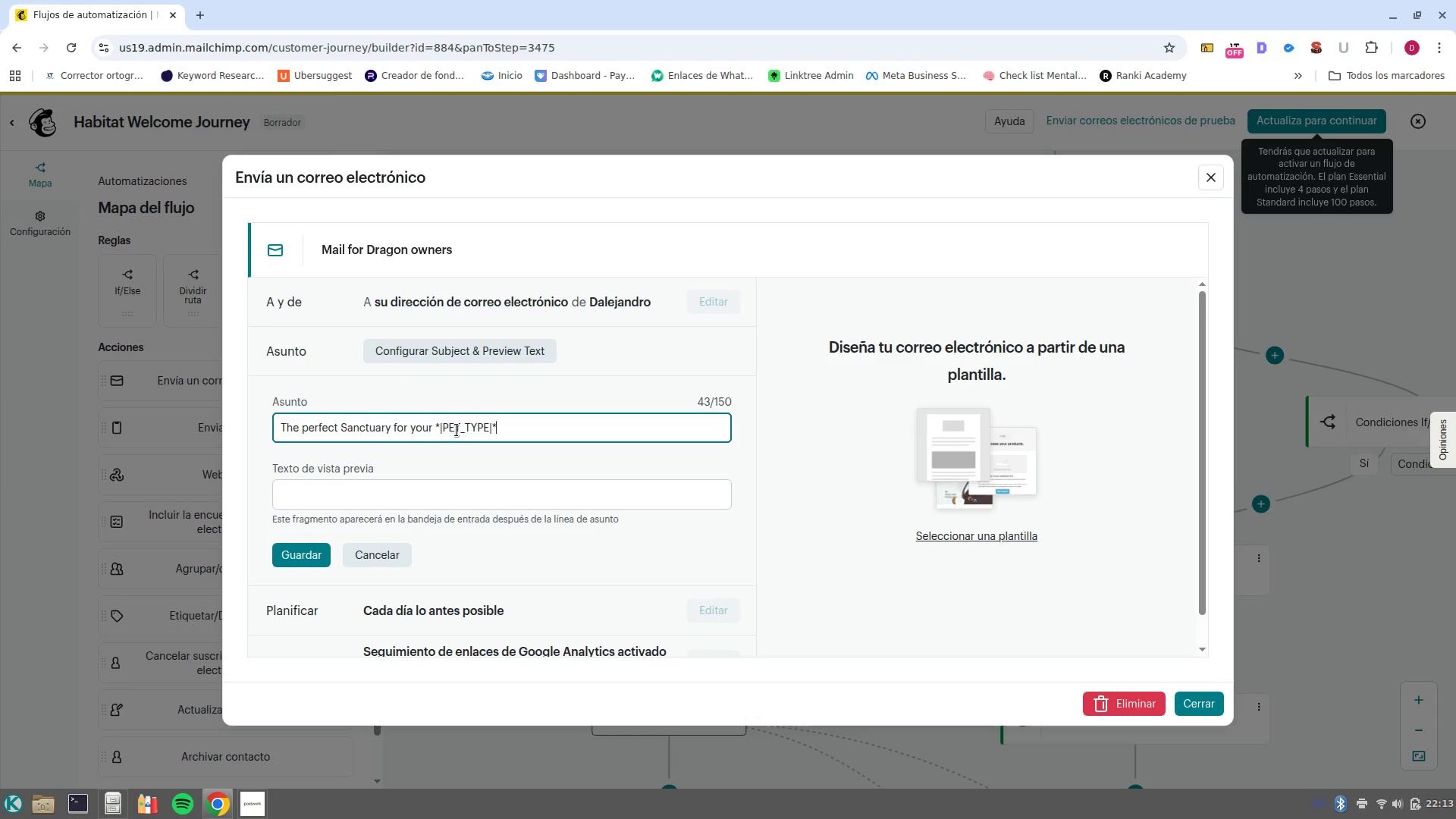 
left_click([495, 490])
 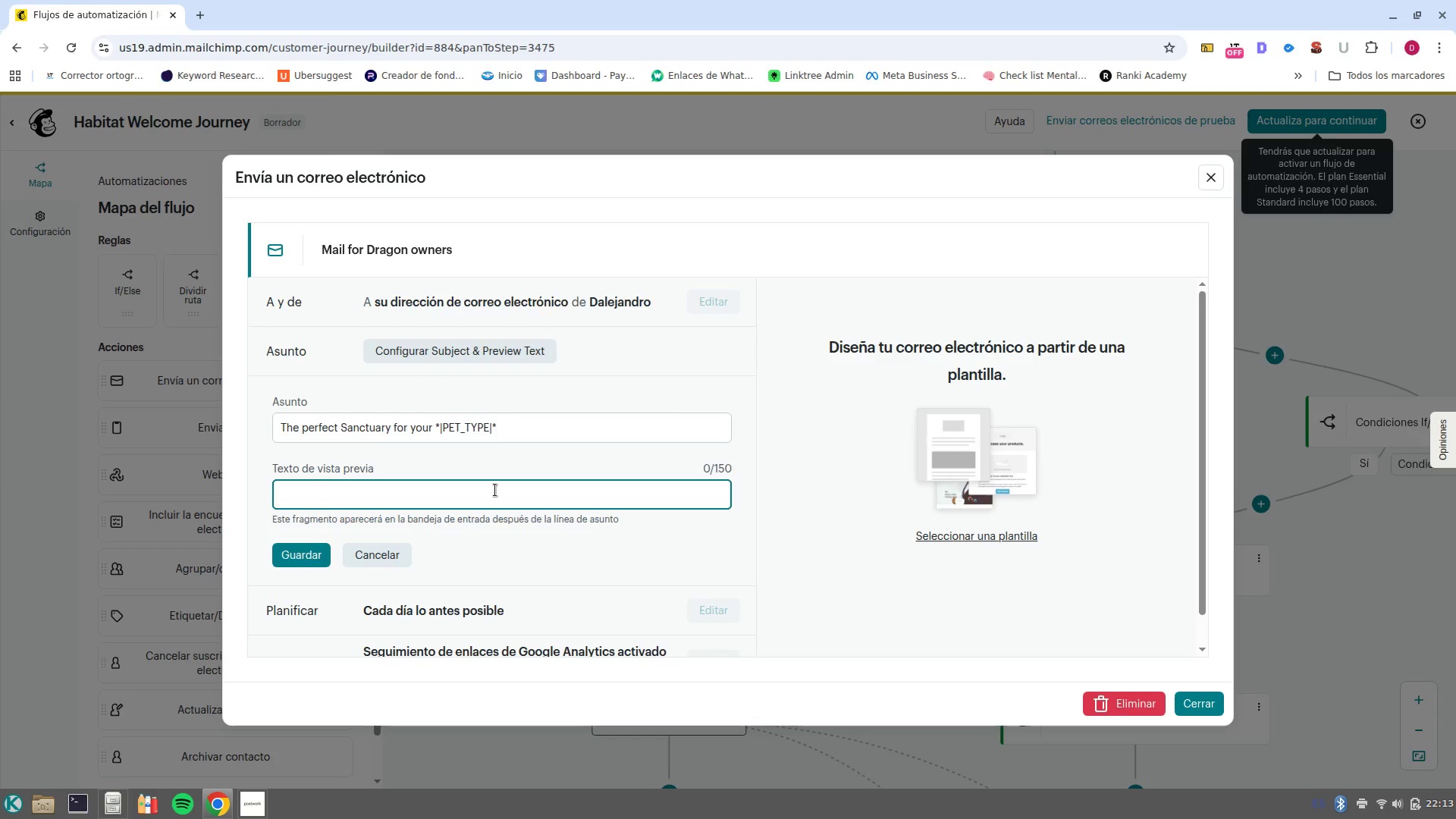 
type(Scientific guide to elevating your habitat setup)
 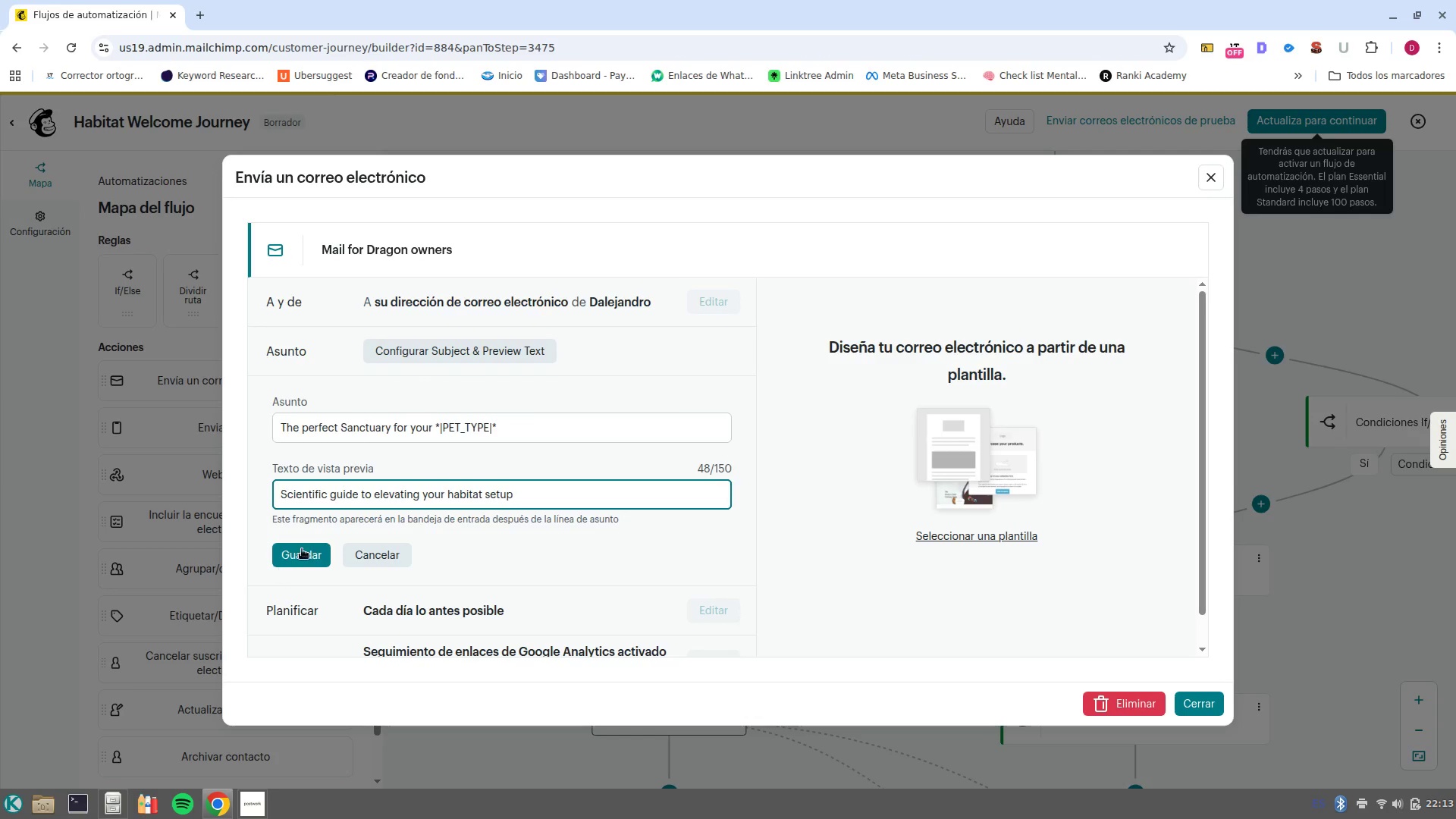 
left_click([300, 560])
 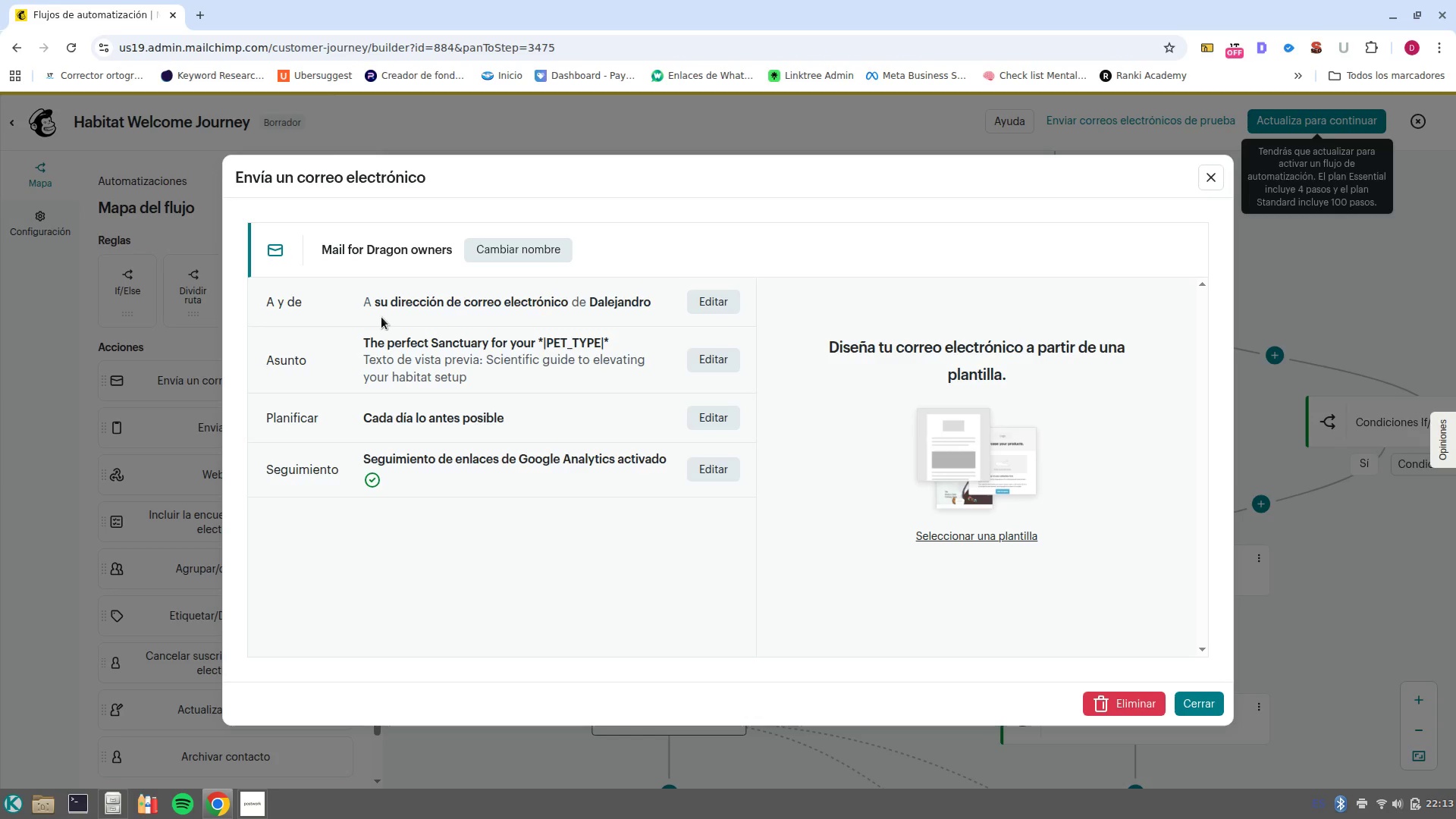 
wait(17.57)
 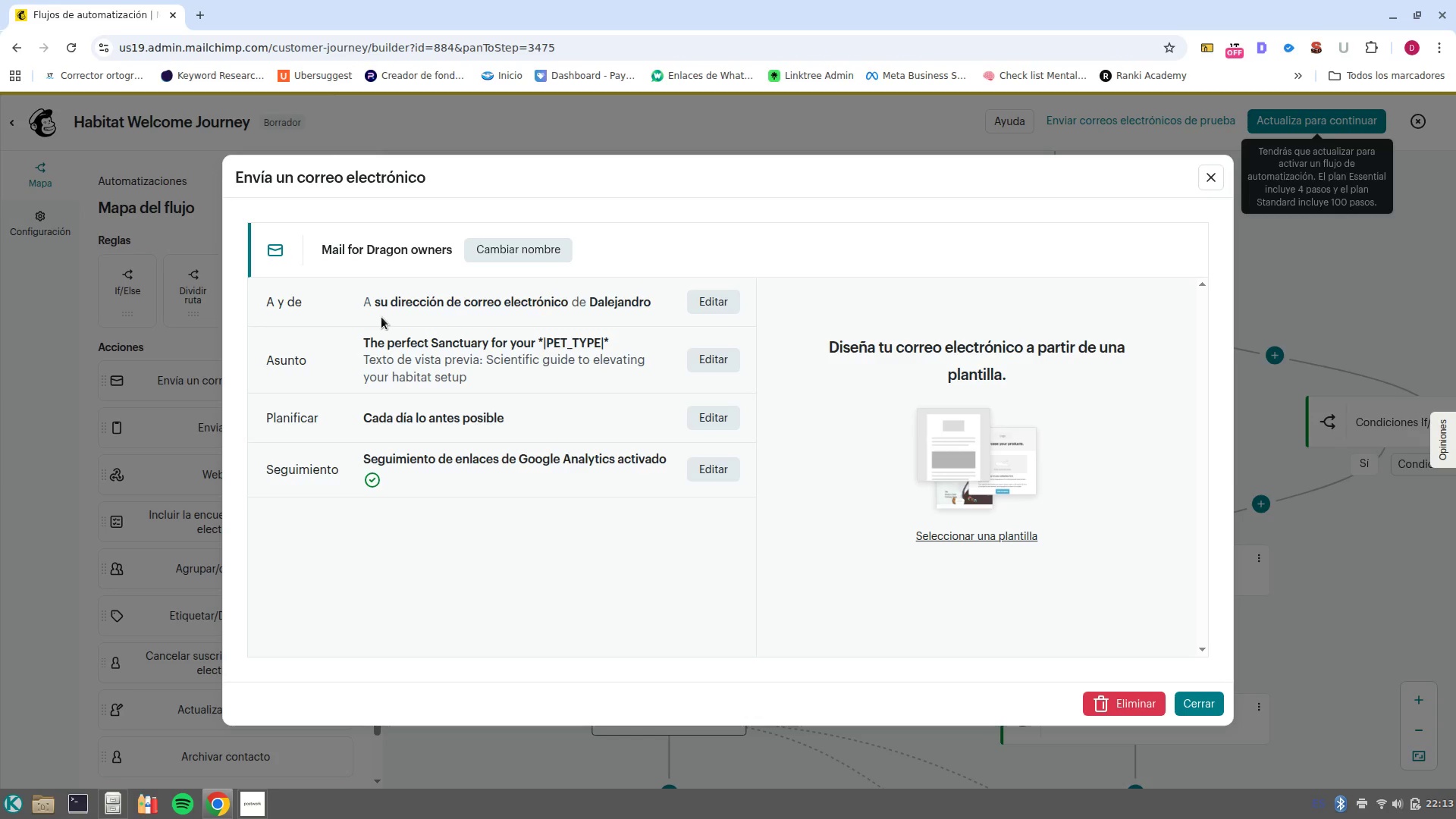 
left_click([716, 356])
 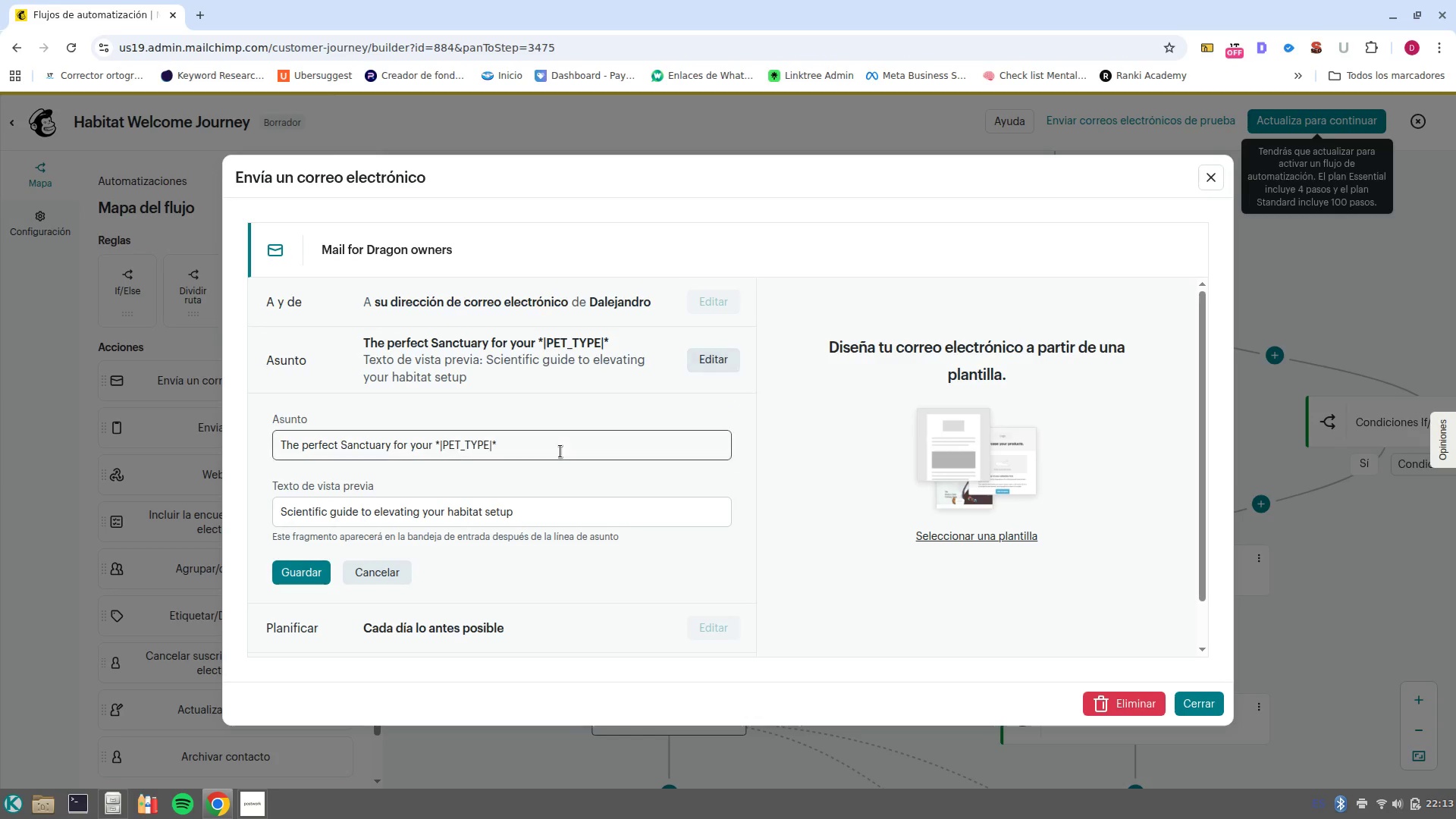 
left_click_drag(start_coordinate=[555, 451], to_coordinate=[268, 441])
 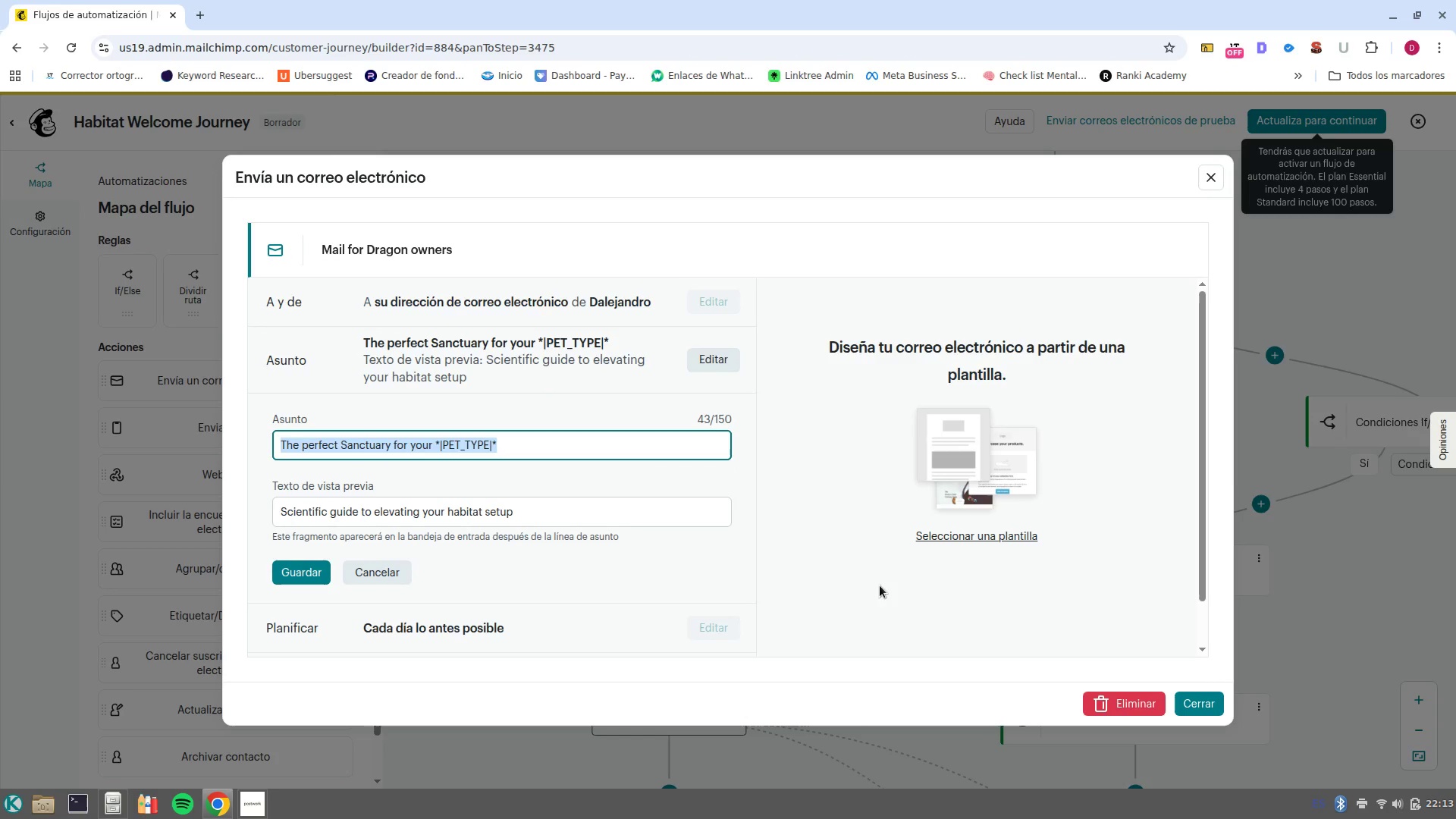 
left_click([799, 484])
 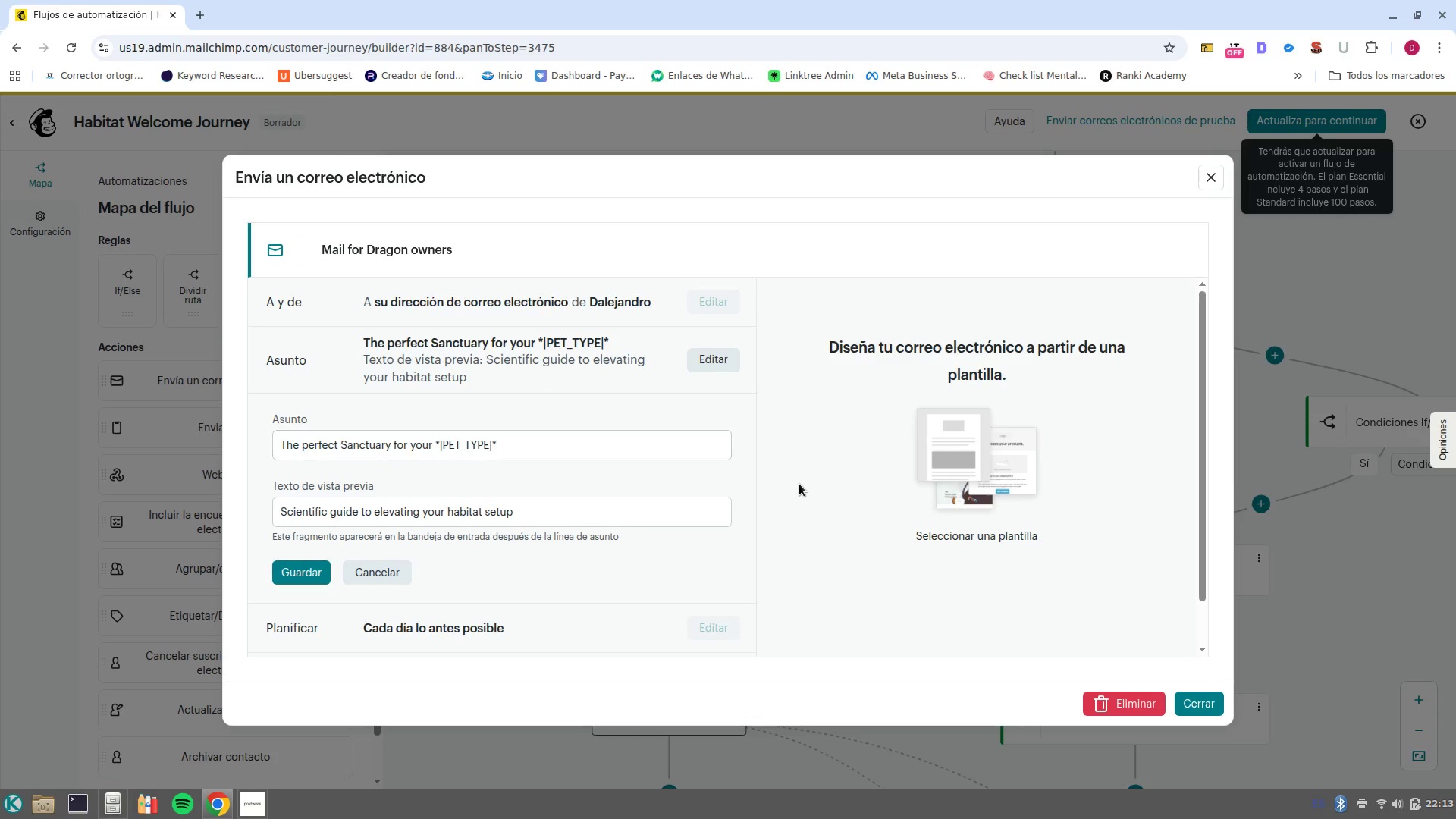 
left_click([799, 484])
 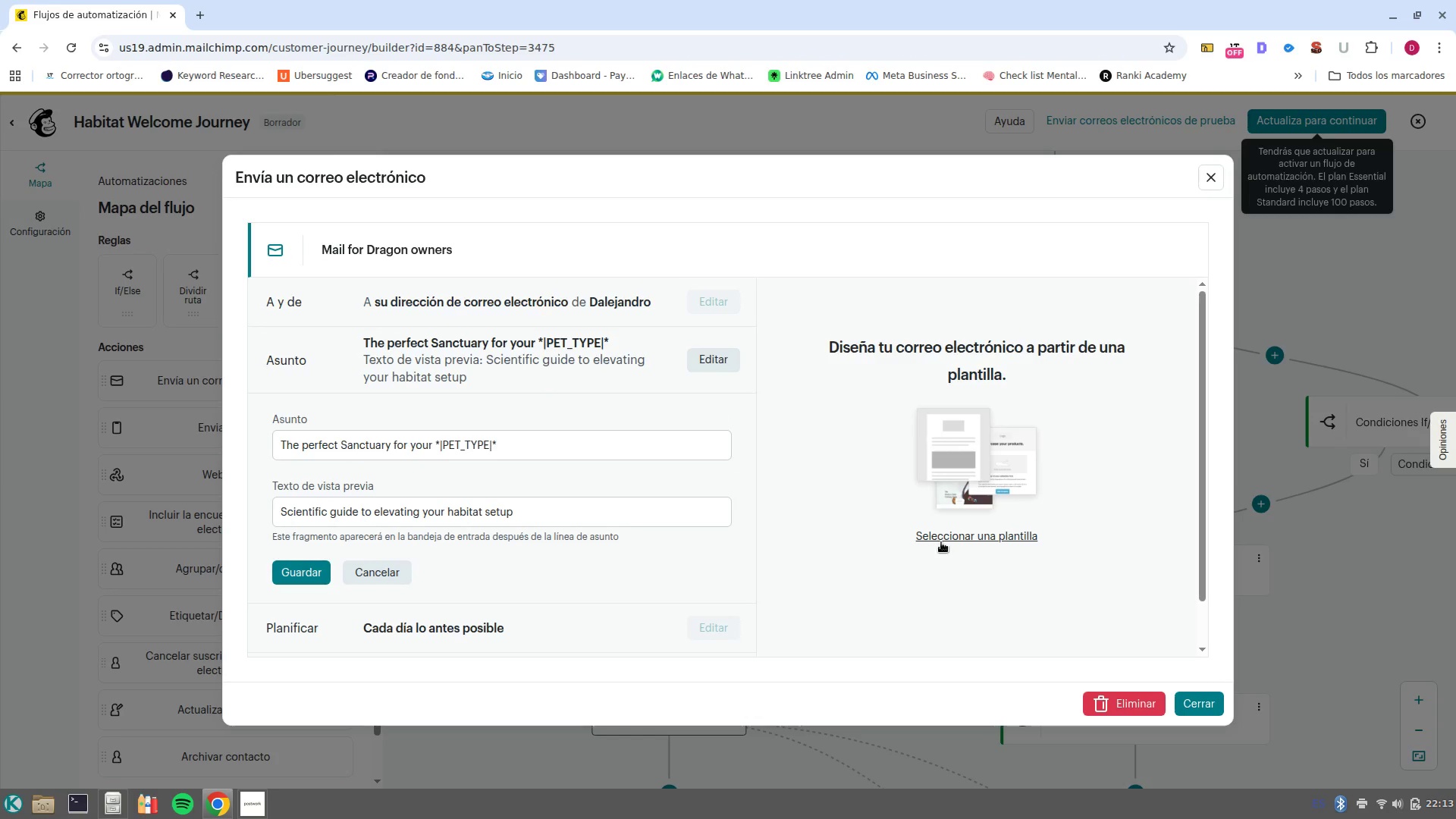 
left_click([941, 542])
 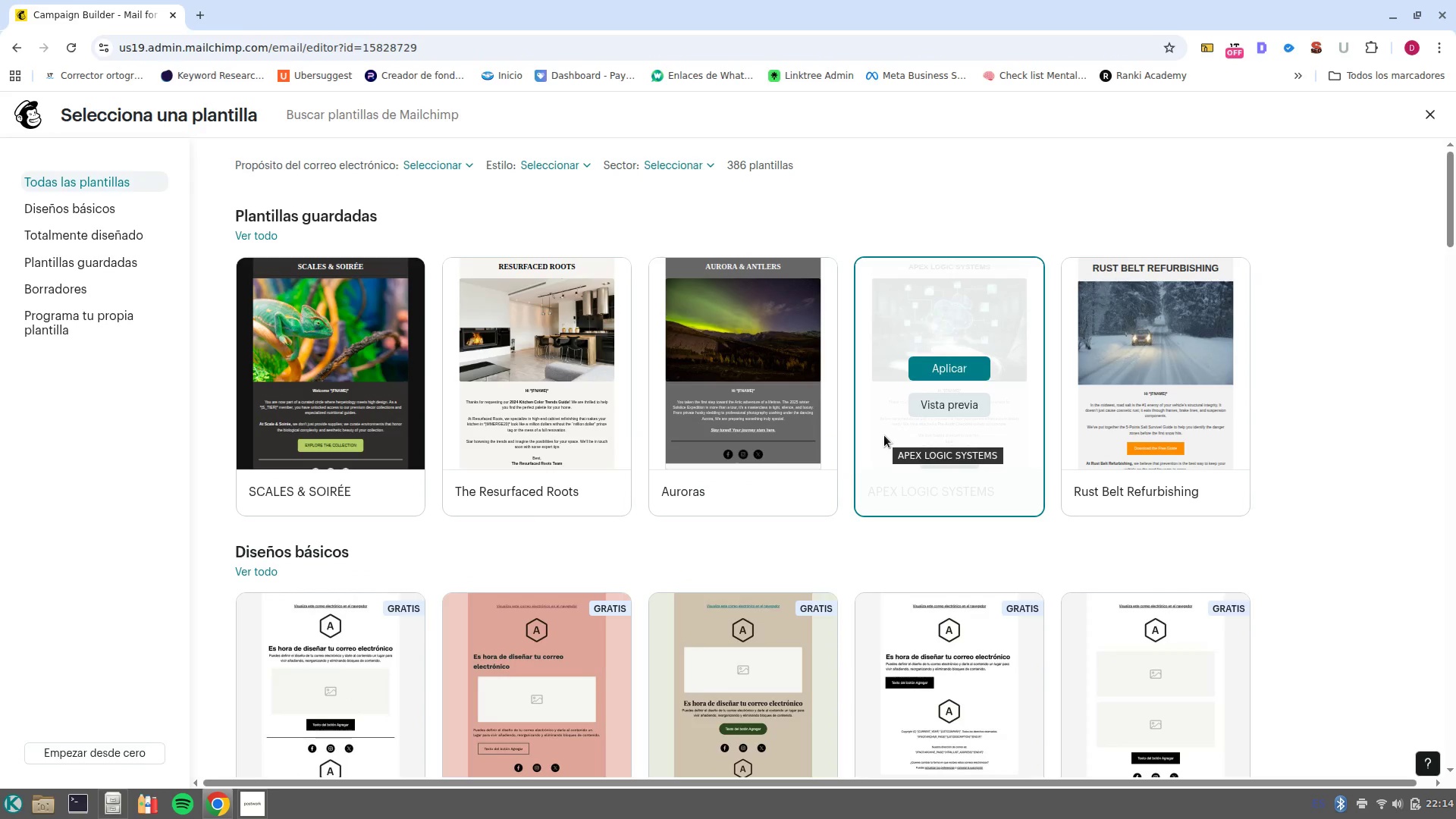 
wait(15.08)
 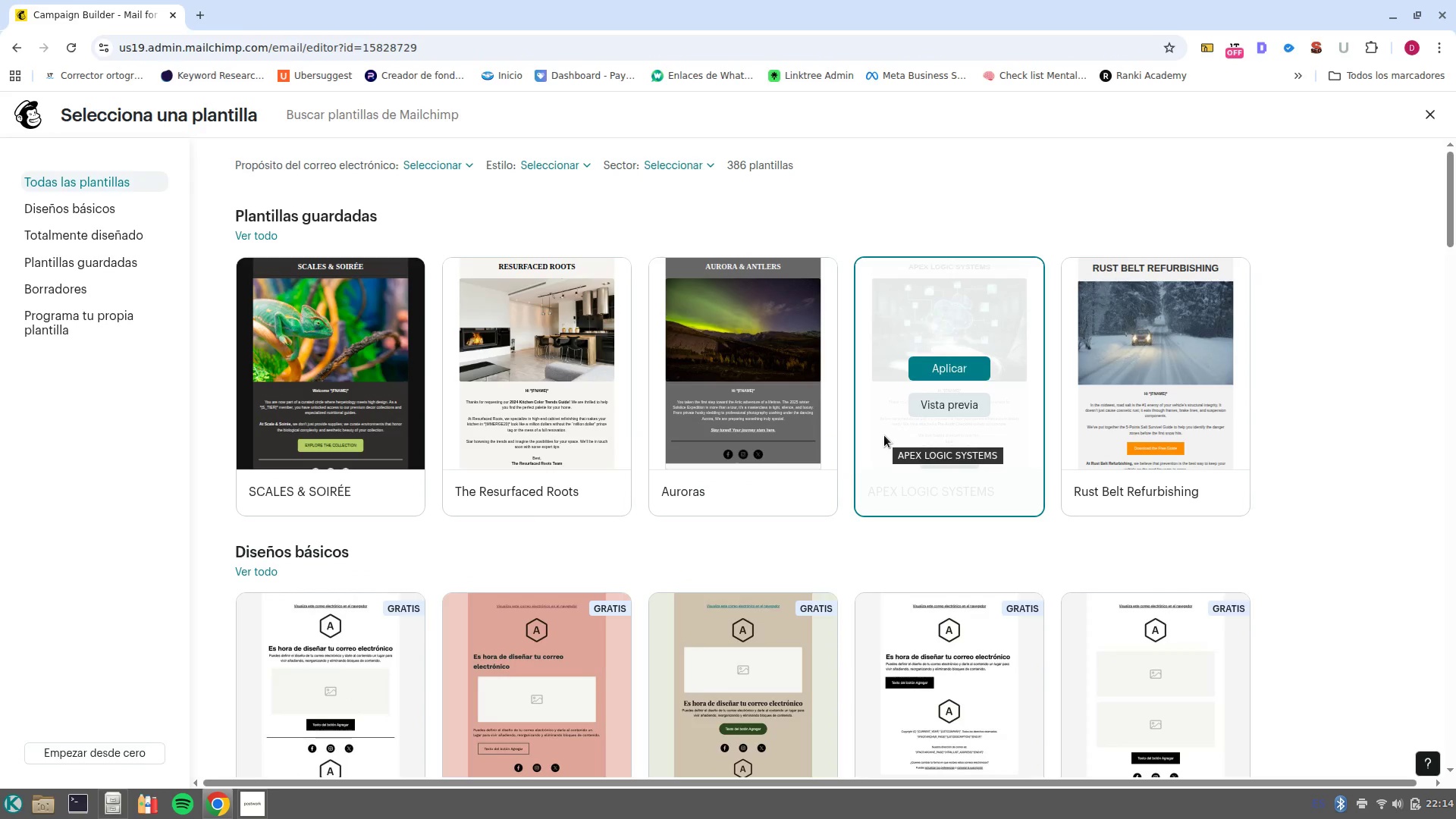 
left_click([327, 350])
 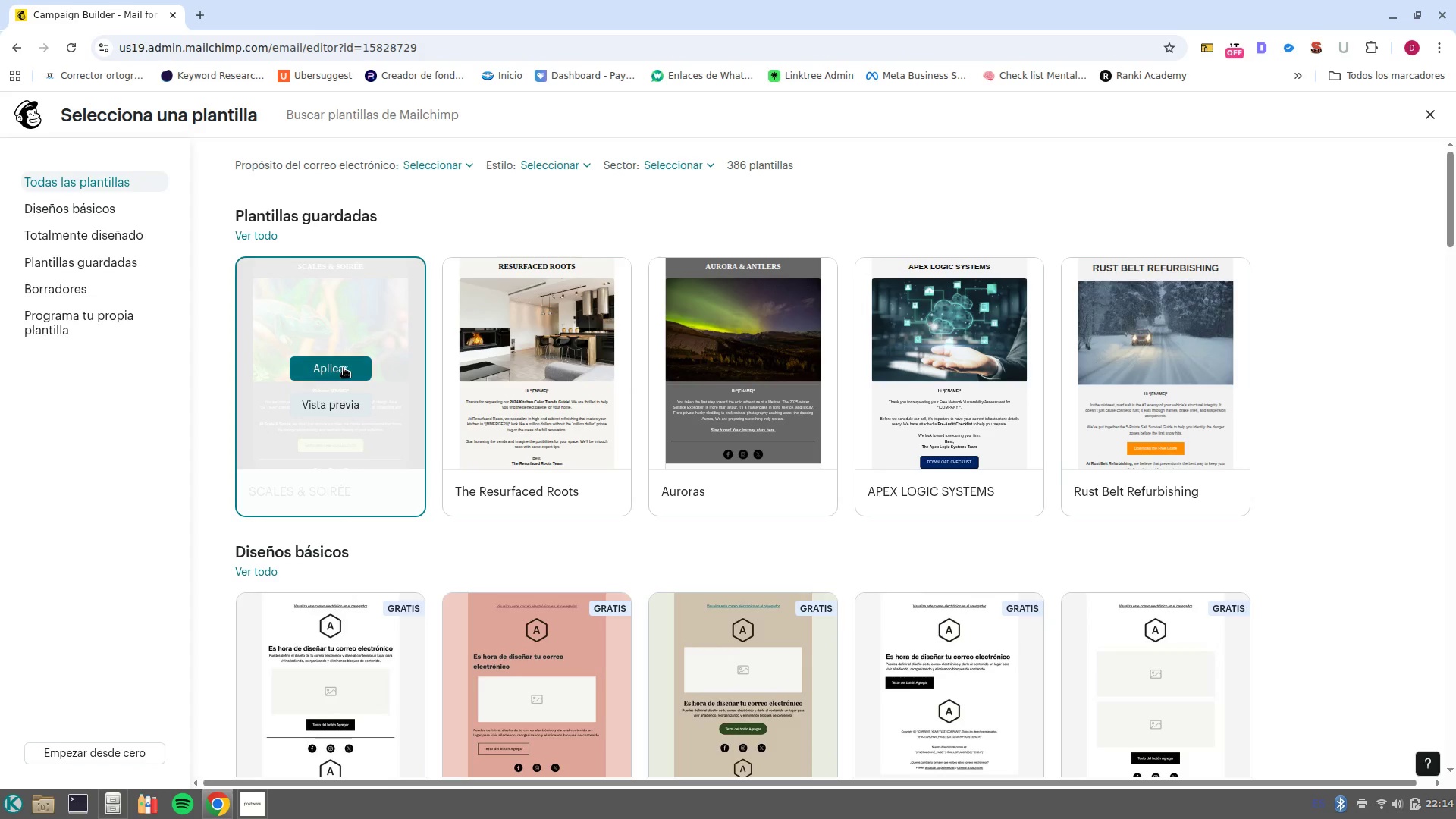 
left_click([344, 368])
 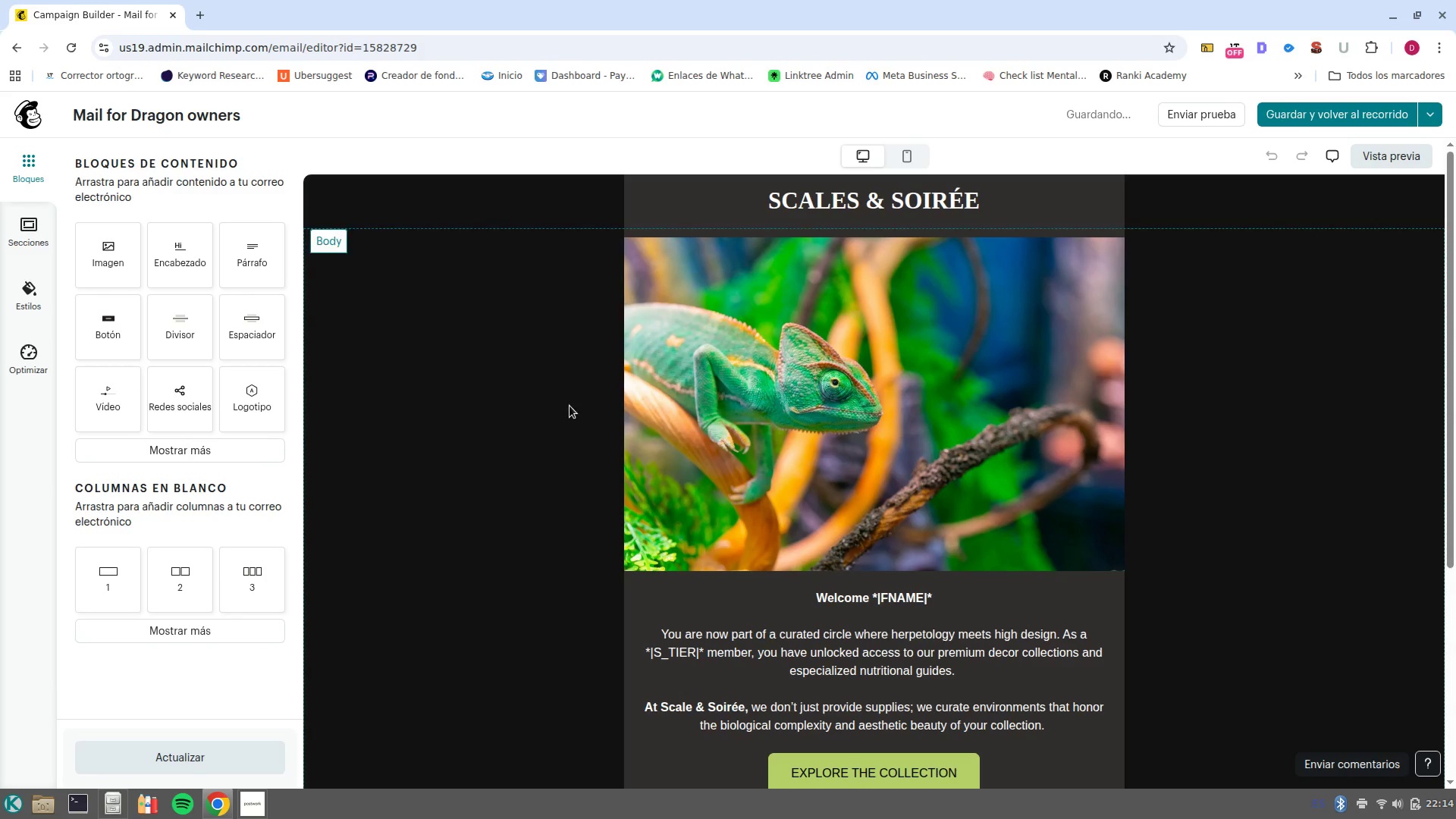 
left_click([869, 424])
 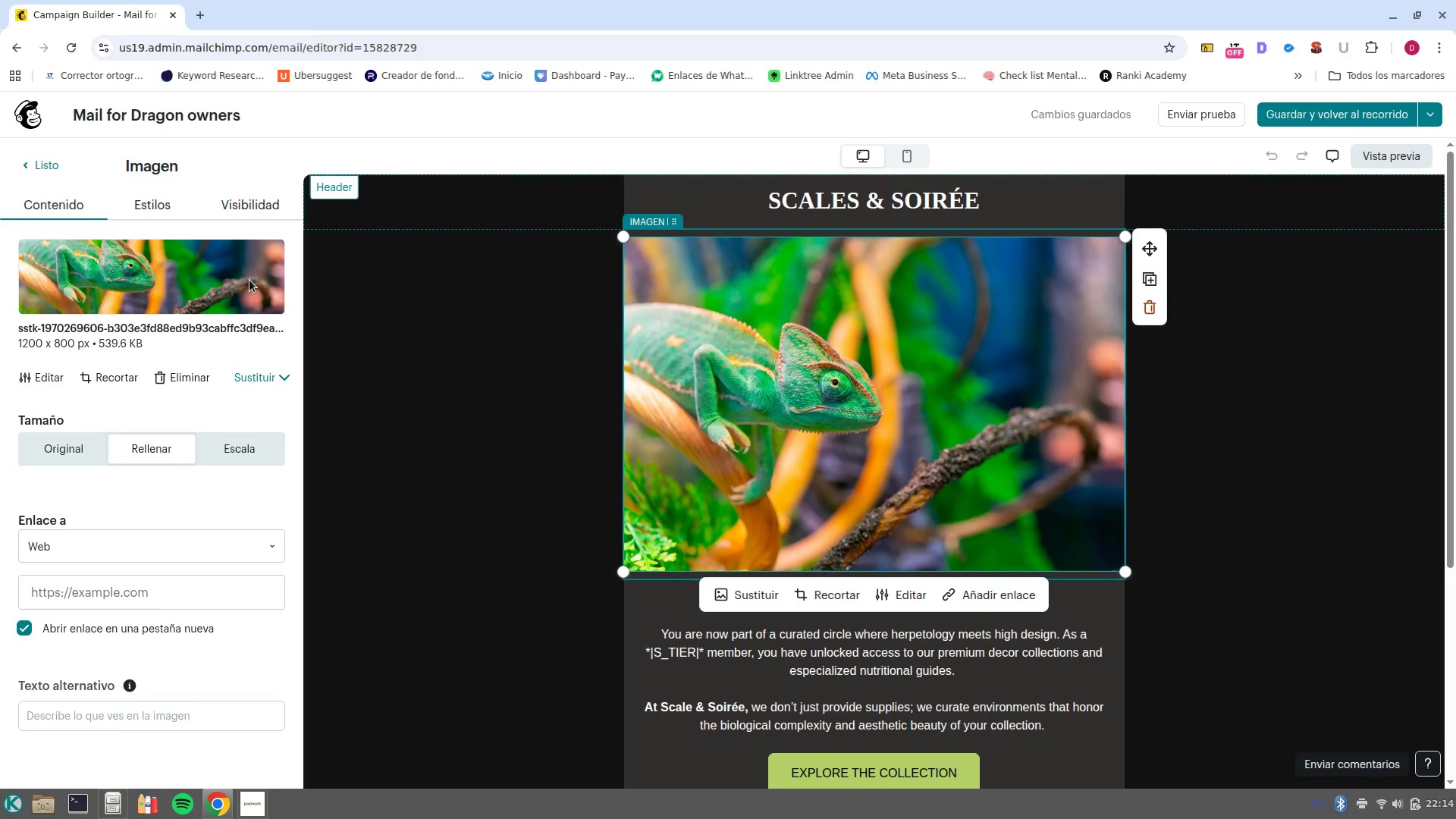 
wait(7.15)
 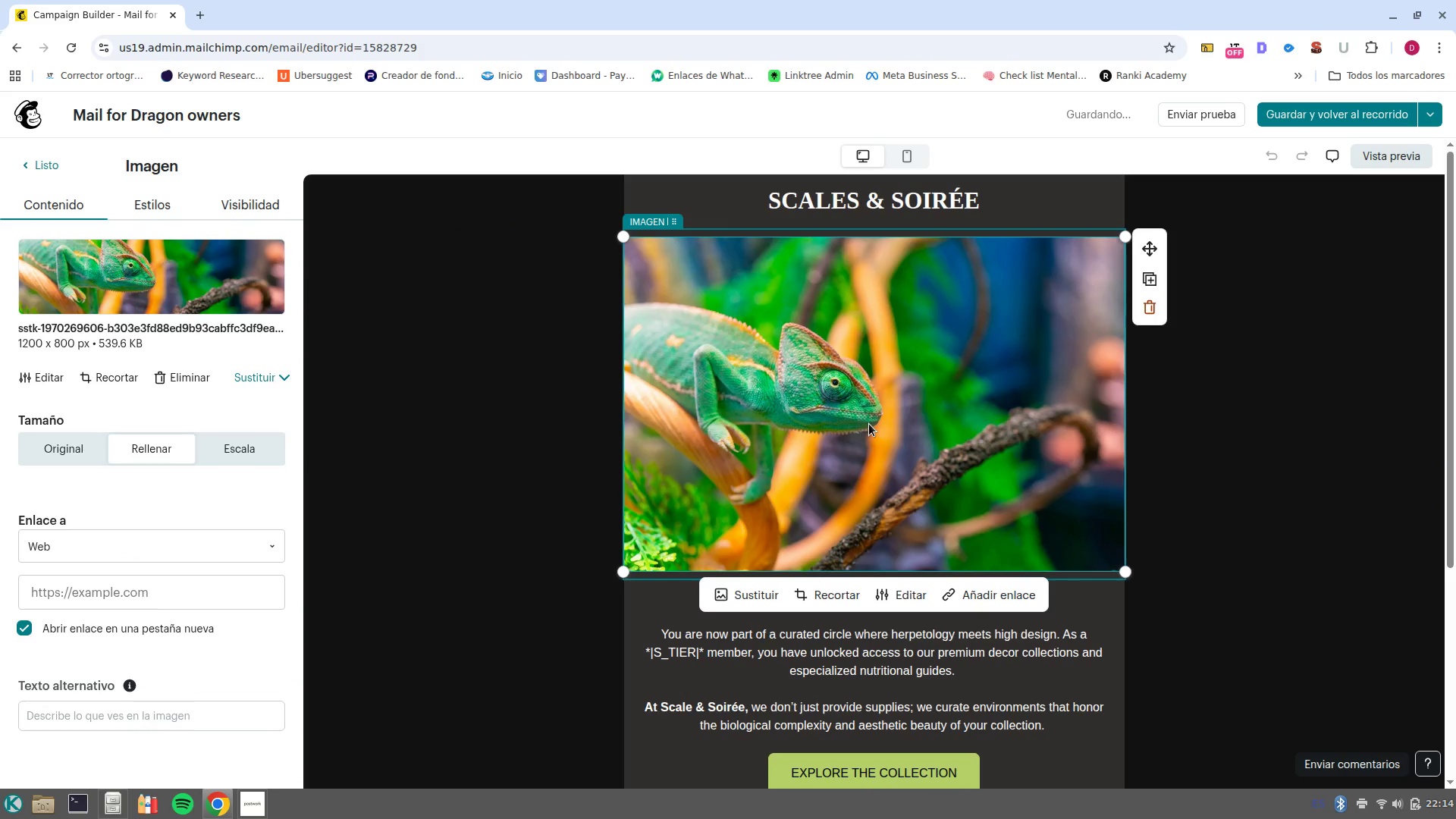 
left_click([182, 381])
 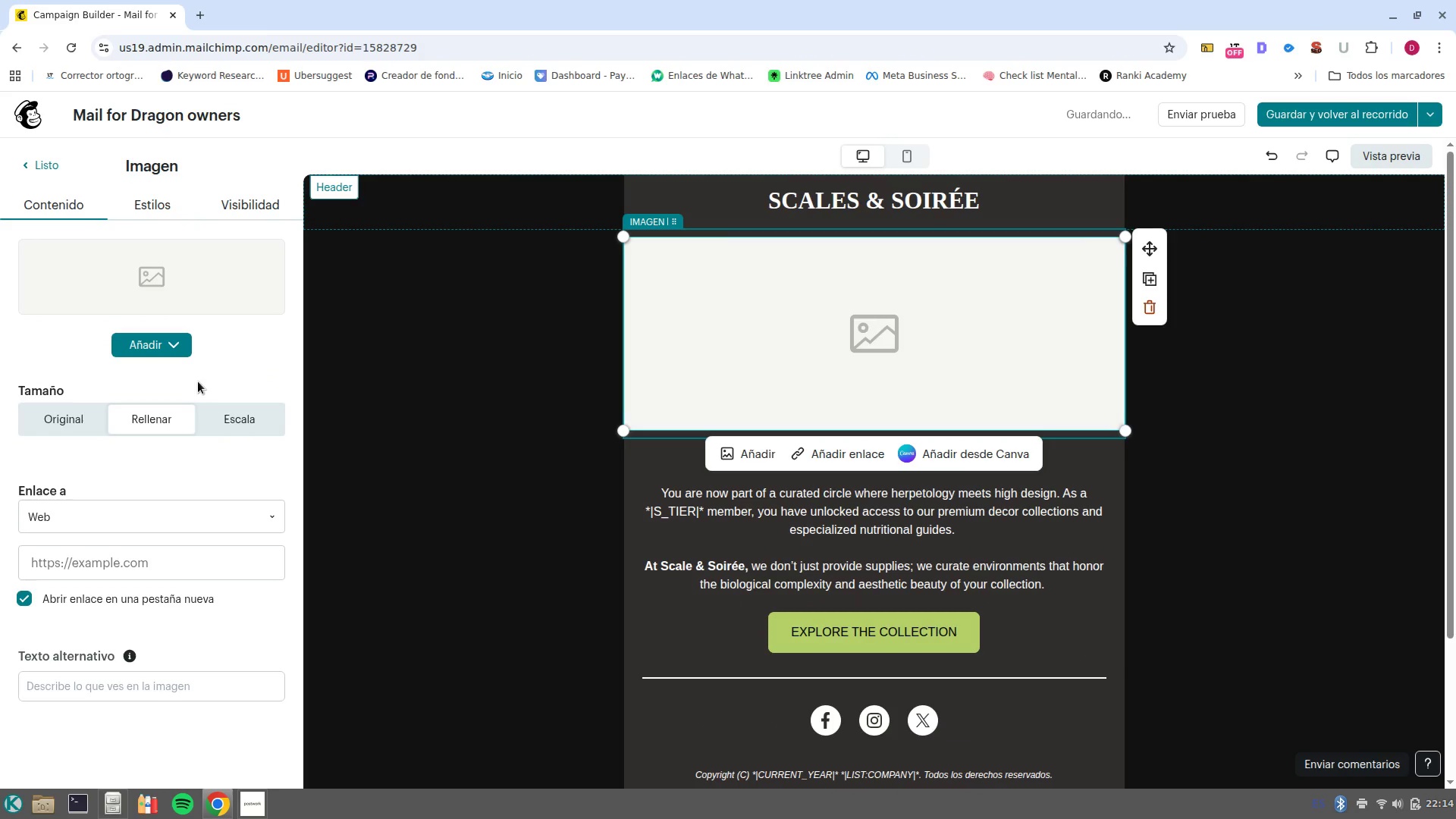 
left_click([149, 344])
 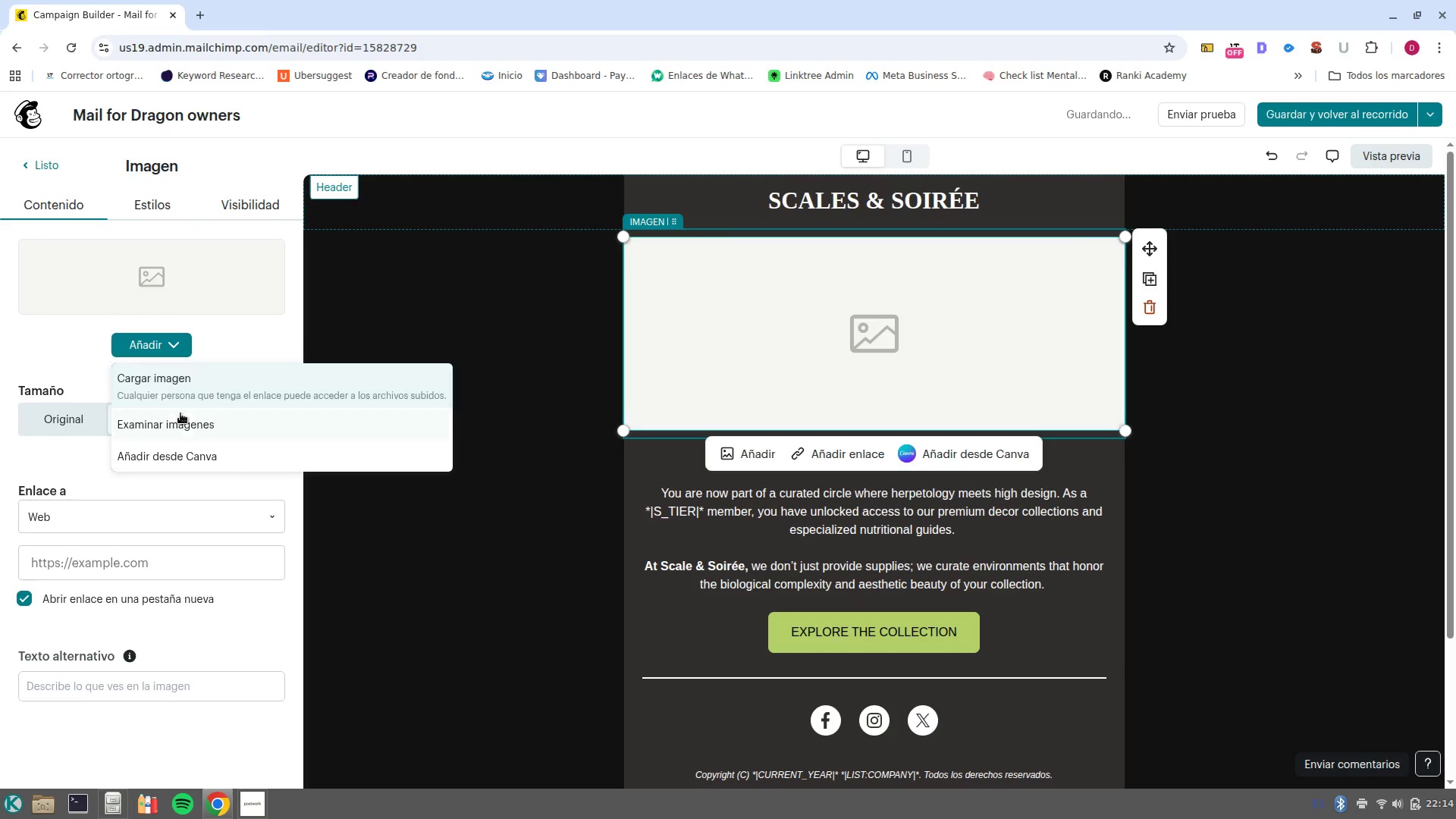 
left_click([187, 426])
 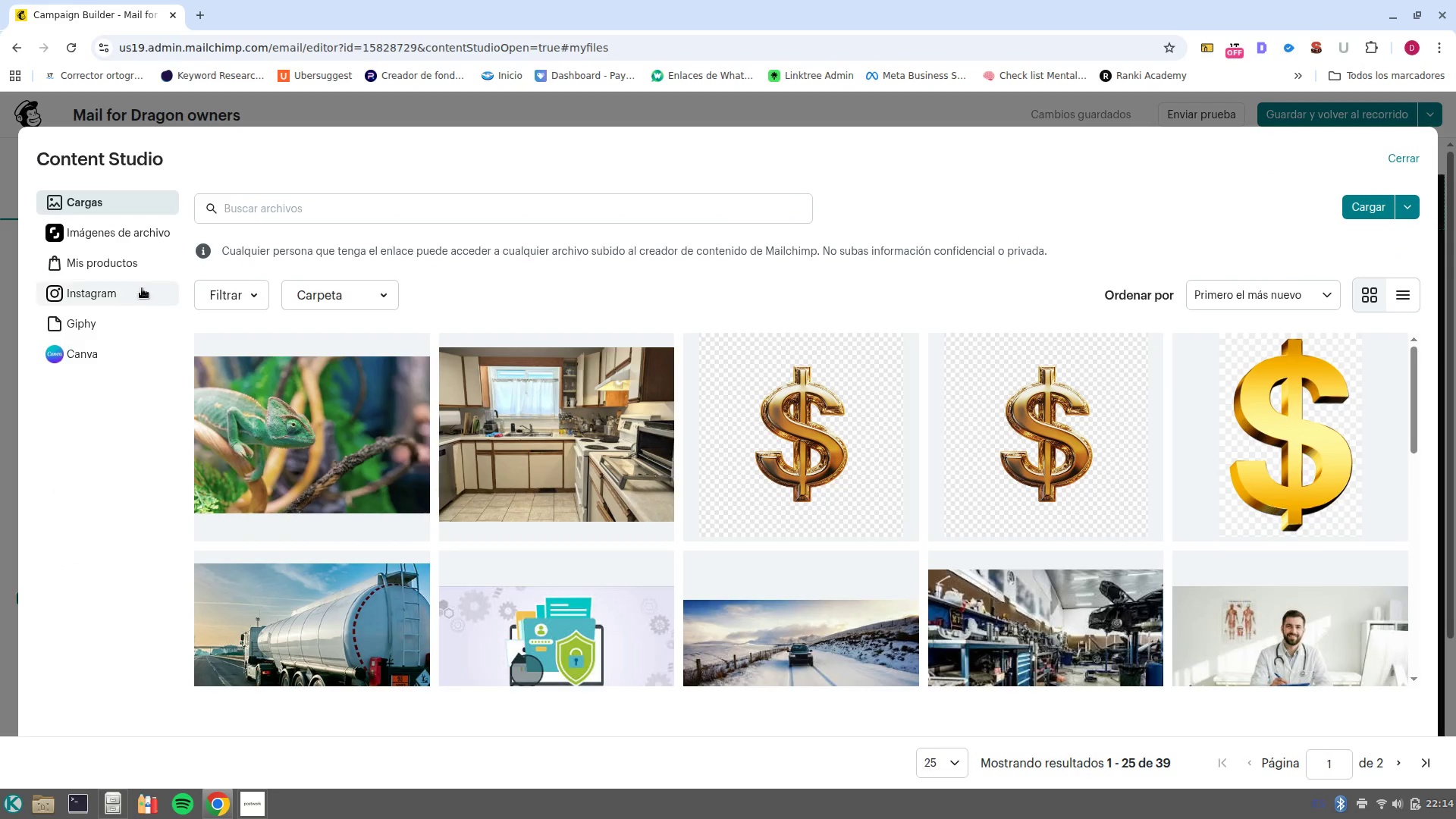 
left_click([129, 242])
 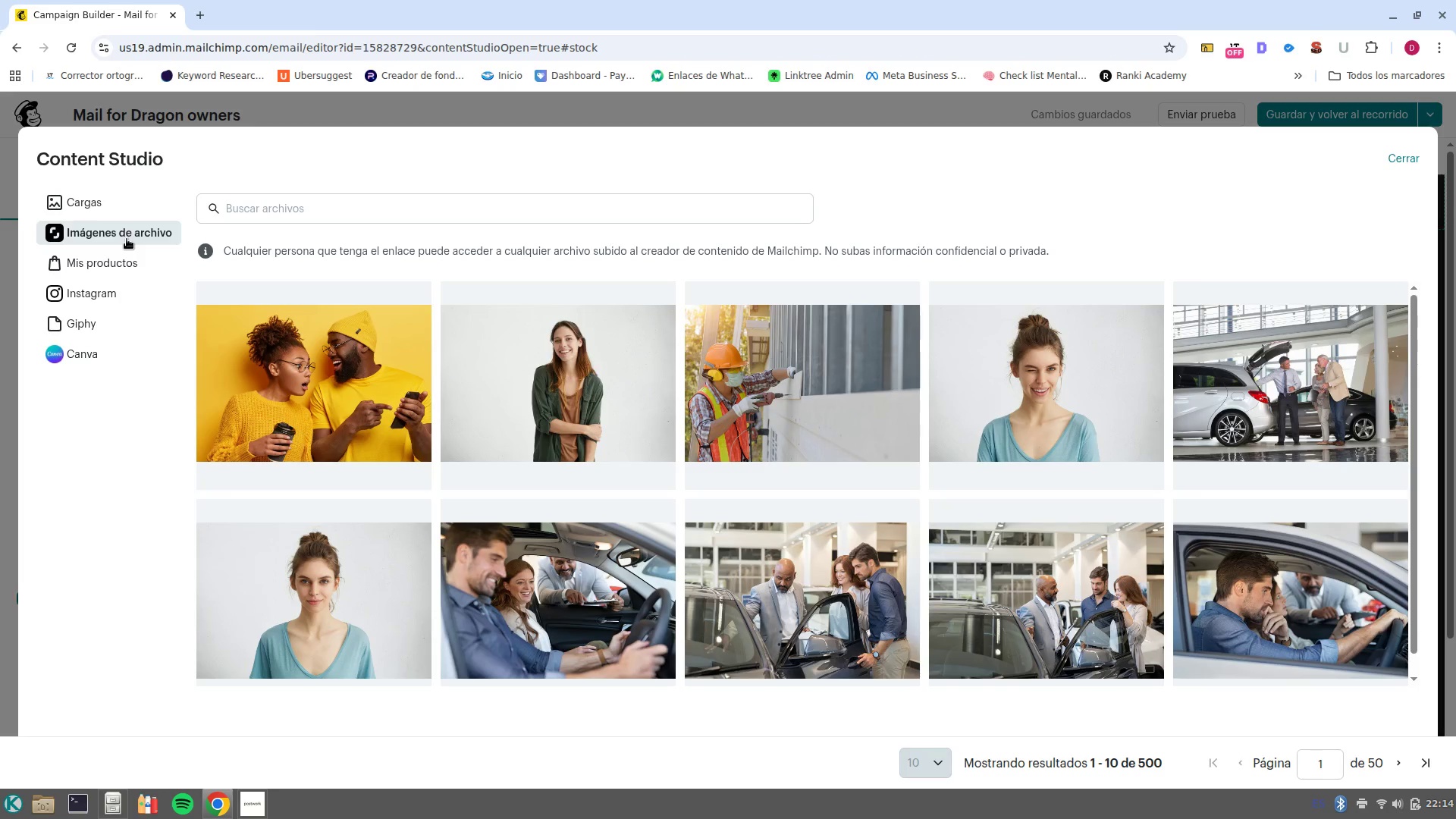 
wait(23.85)
 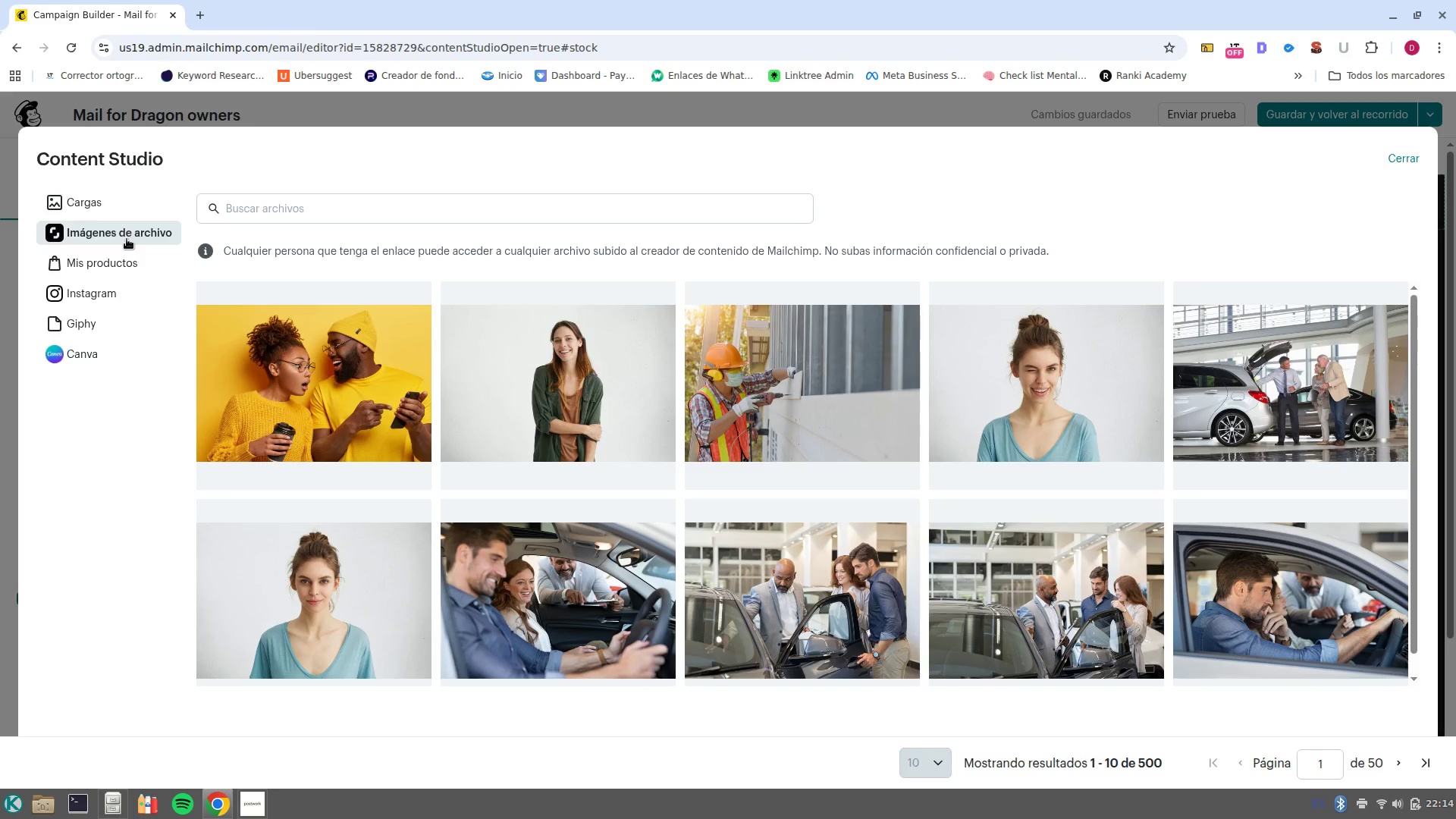 
left_click([364, 198])
 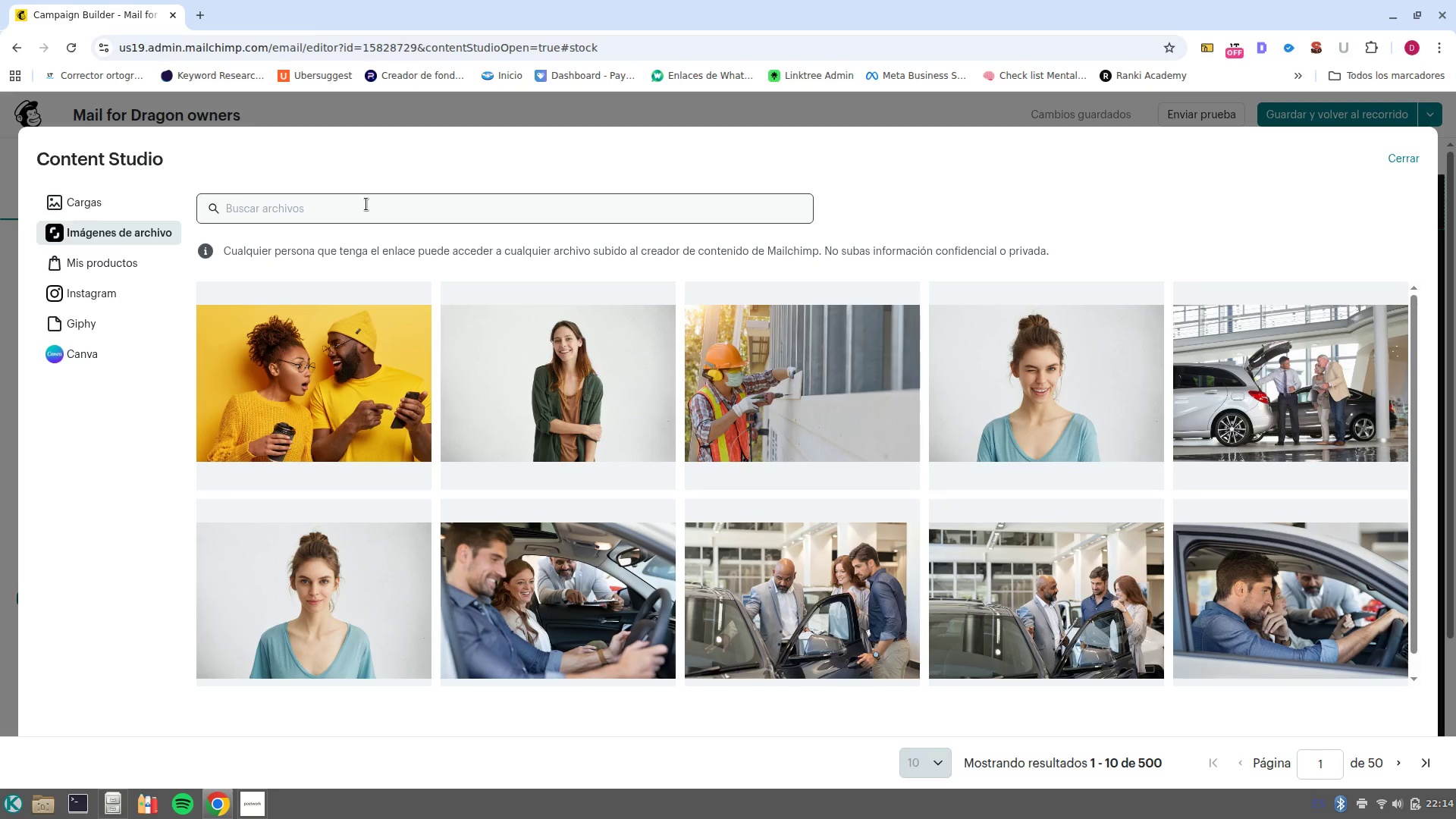 
left_click([368, 206])
 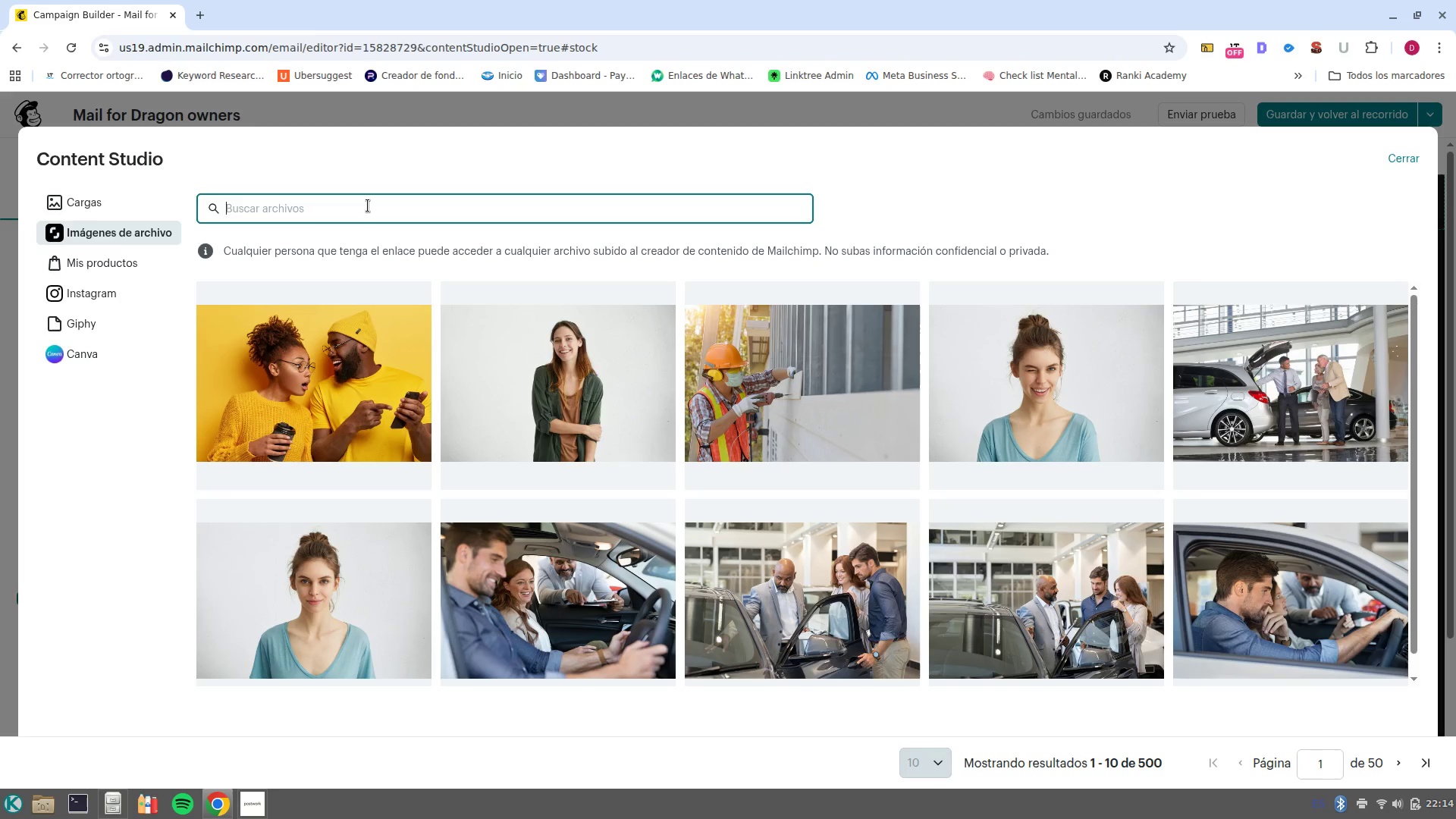 
type(Dragon reptile)
 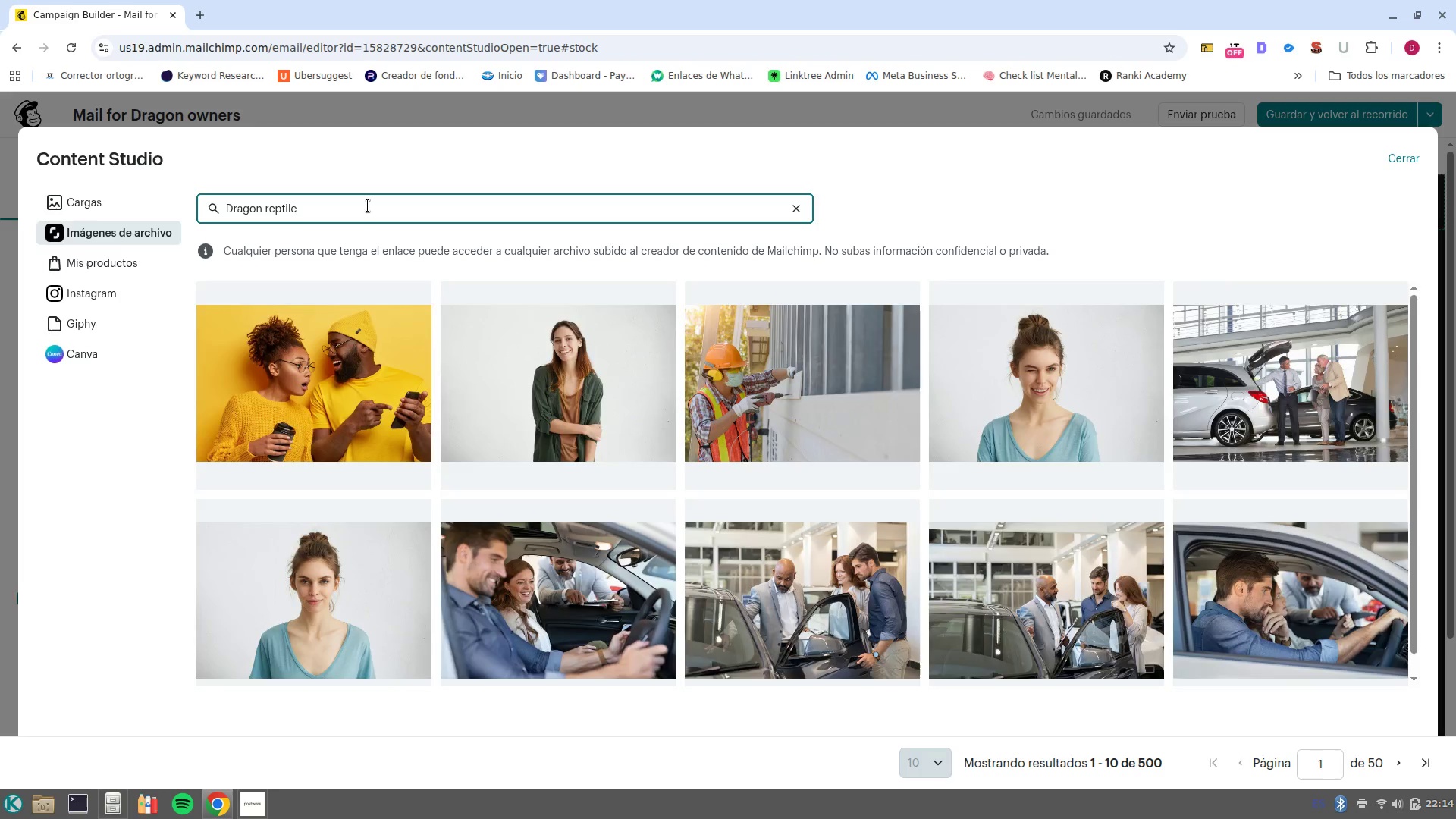 
key(Enter)
 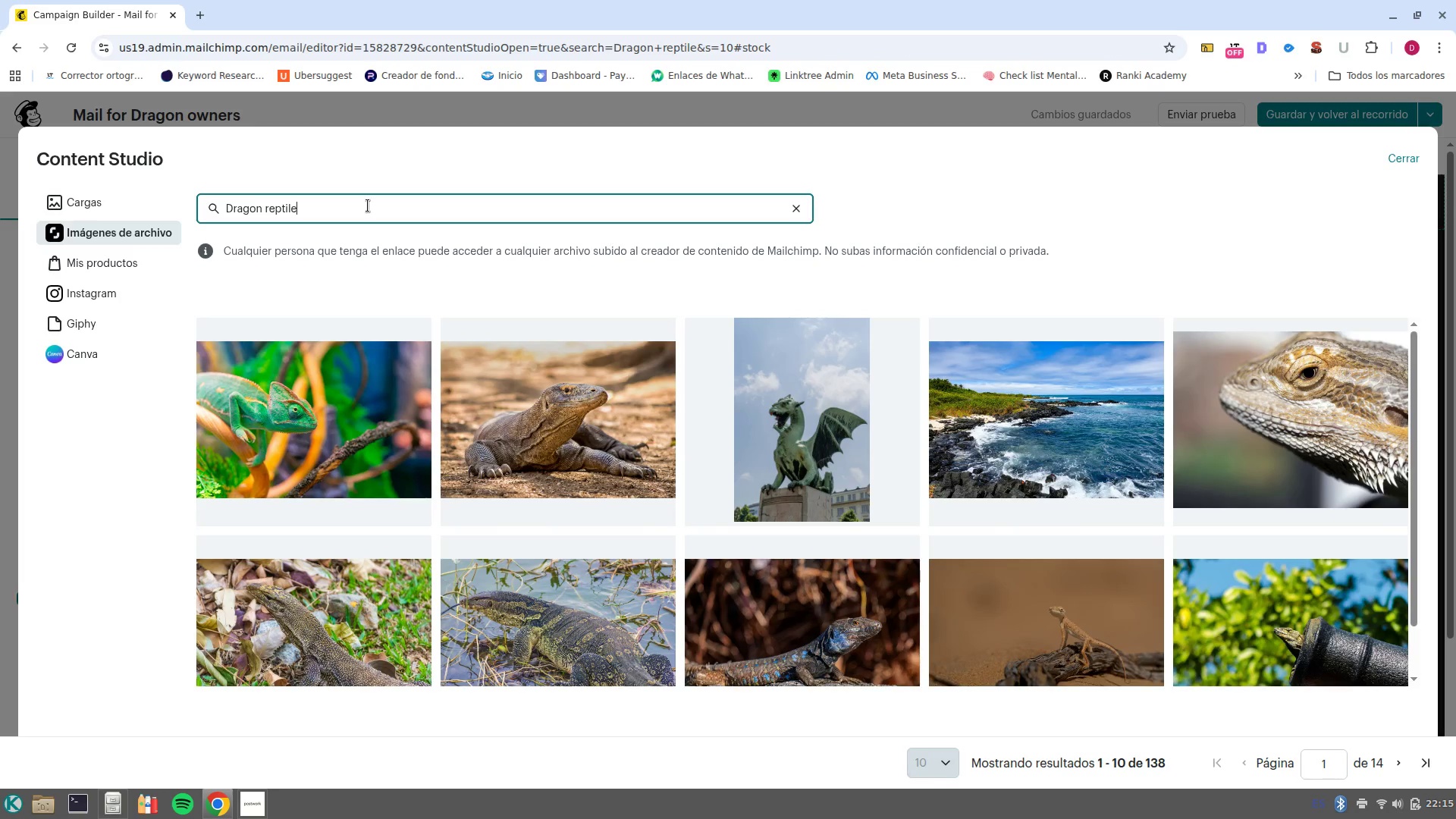 
wait(14.93)
 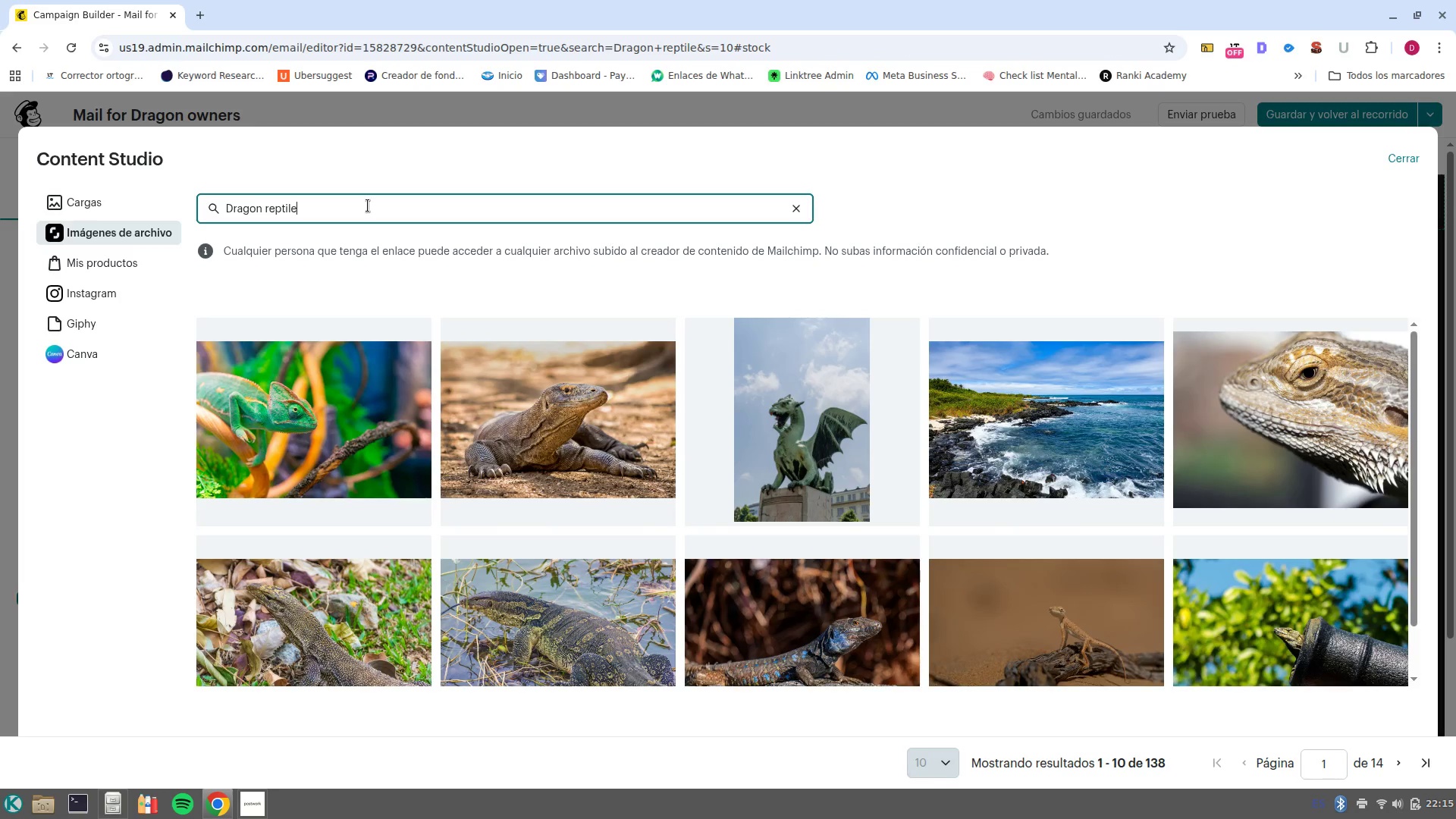 
left_click([1301, 416])
 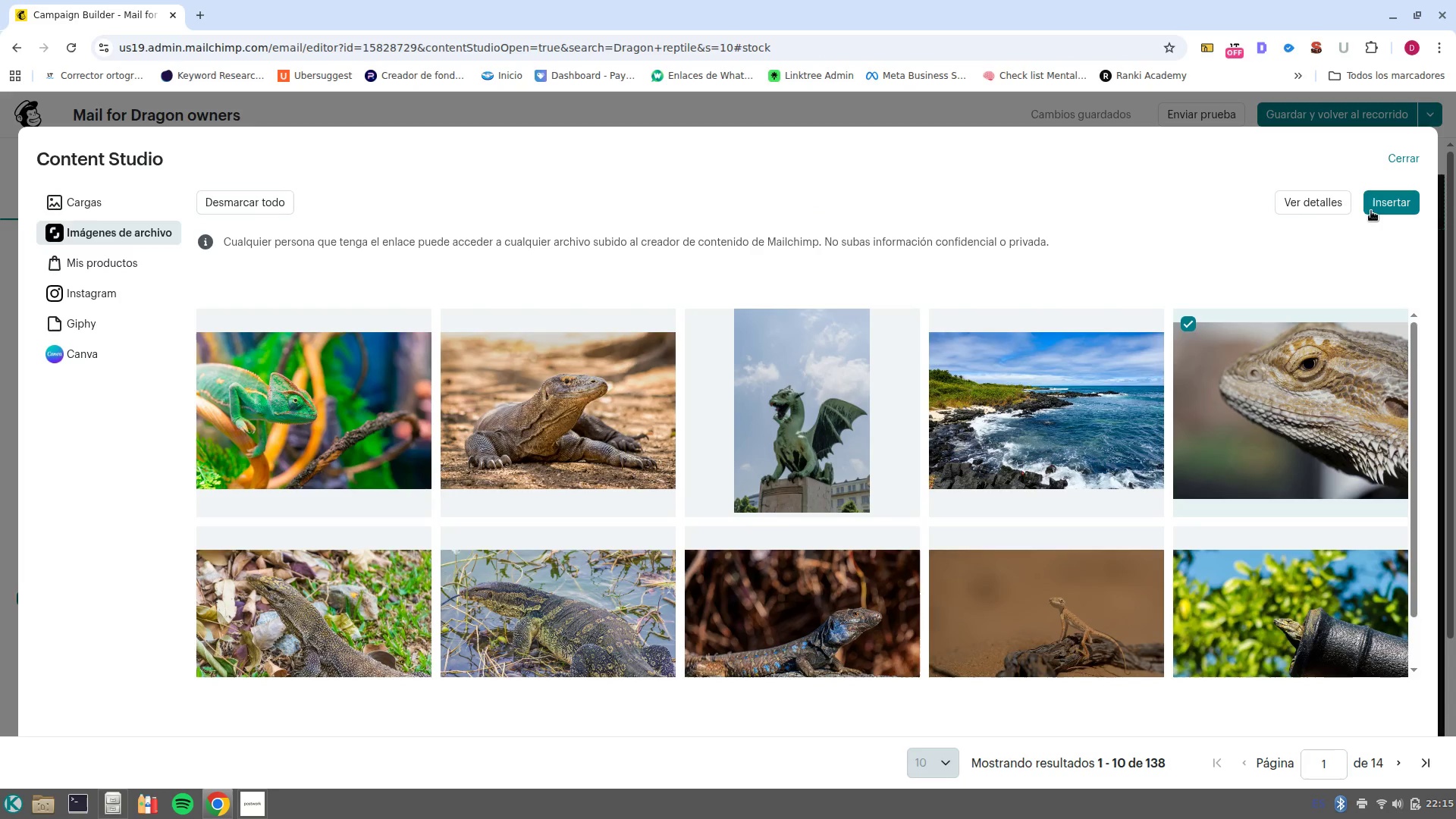 
left_click([1379, 209])
 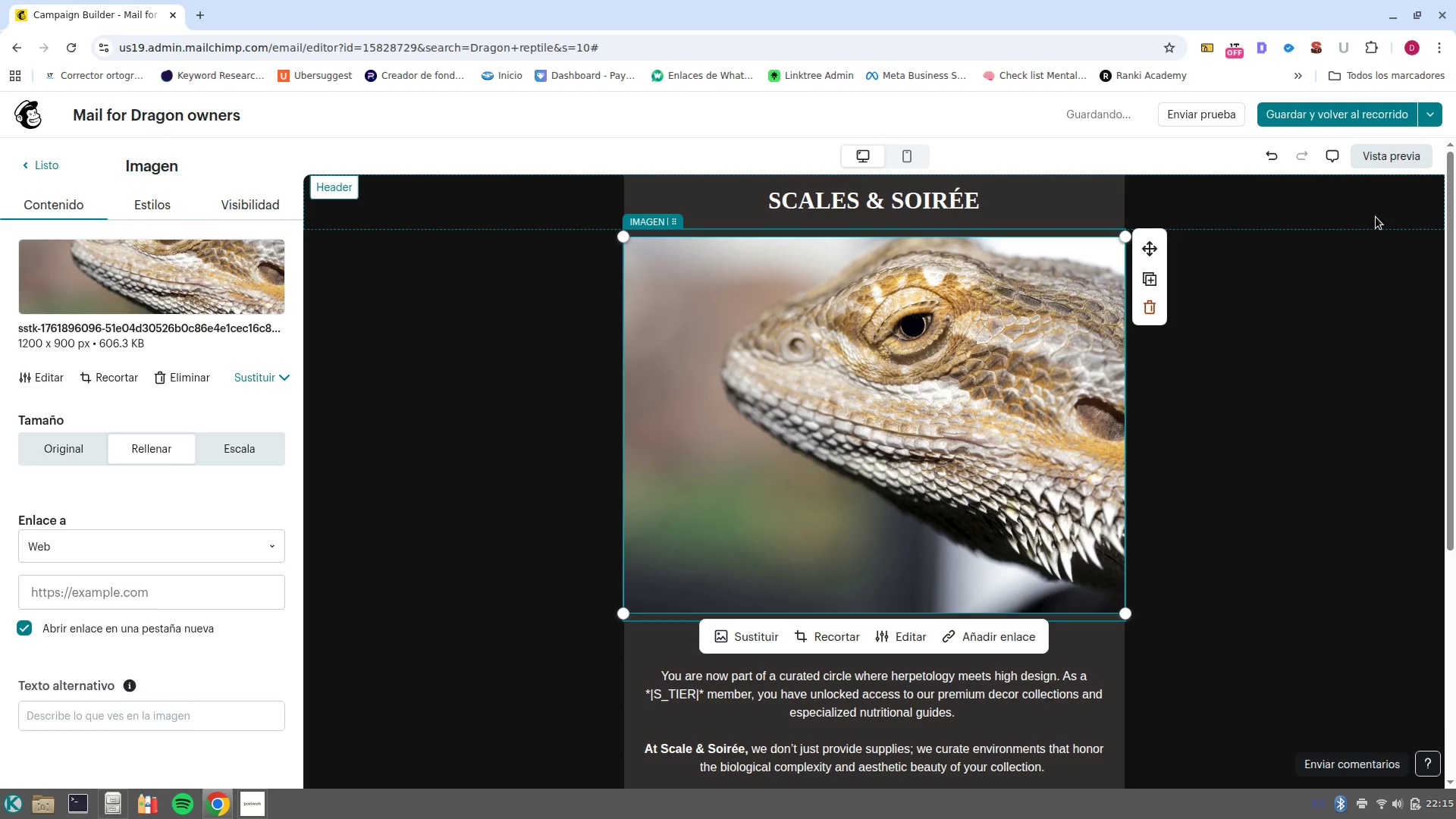 
wait(15.4)
 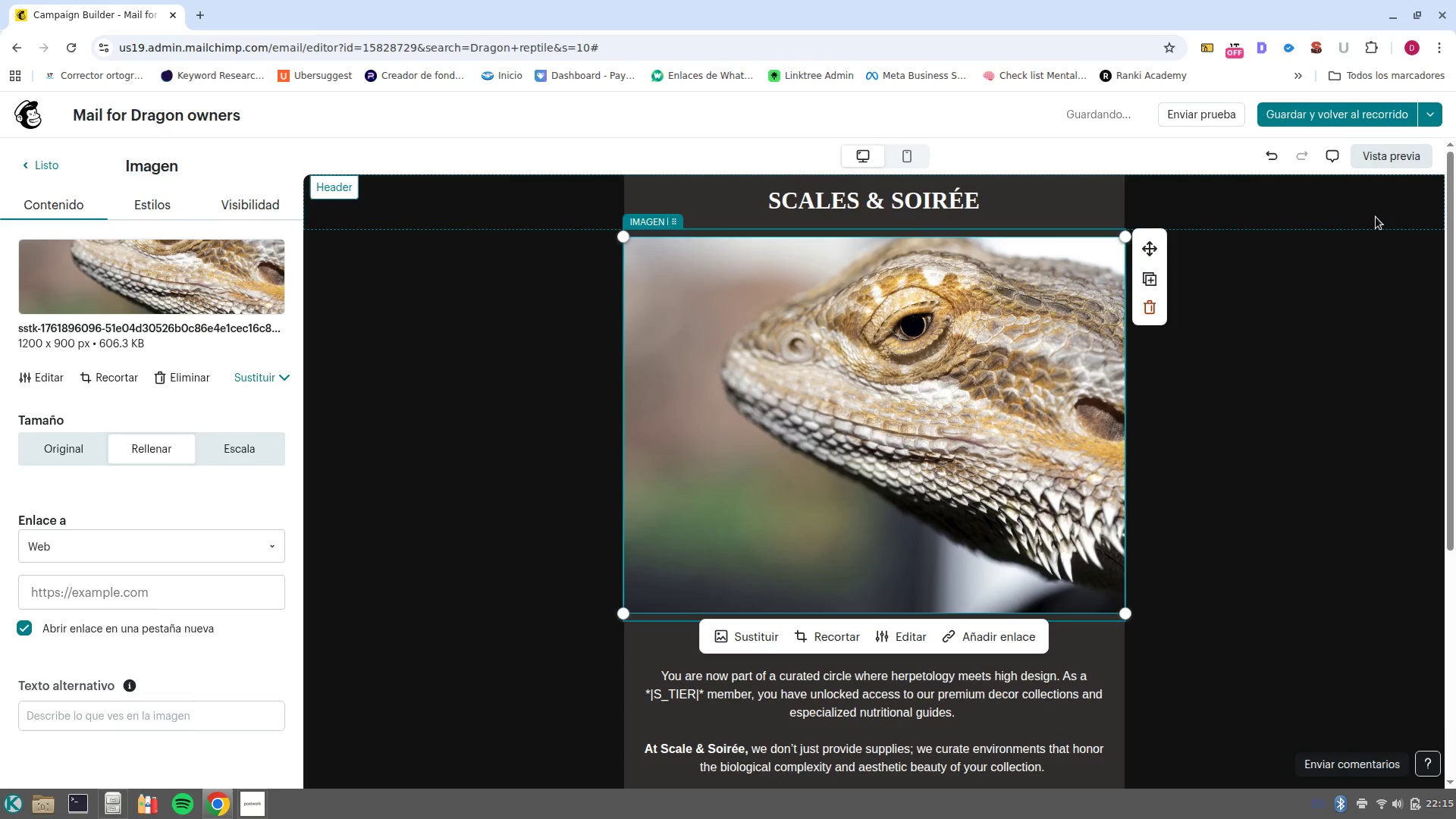 
scroll: coordinate [797, 411], scroll_direction: down, amount: 2.0
 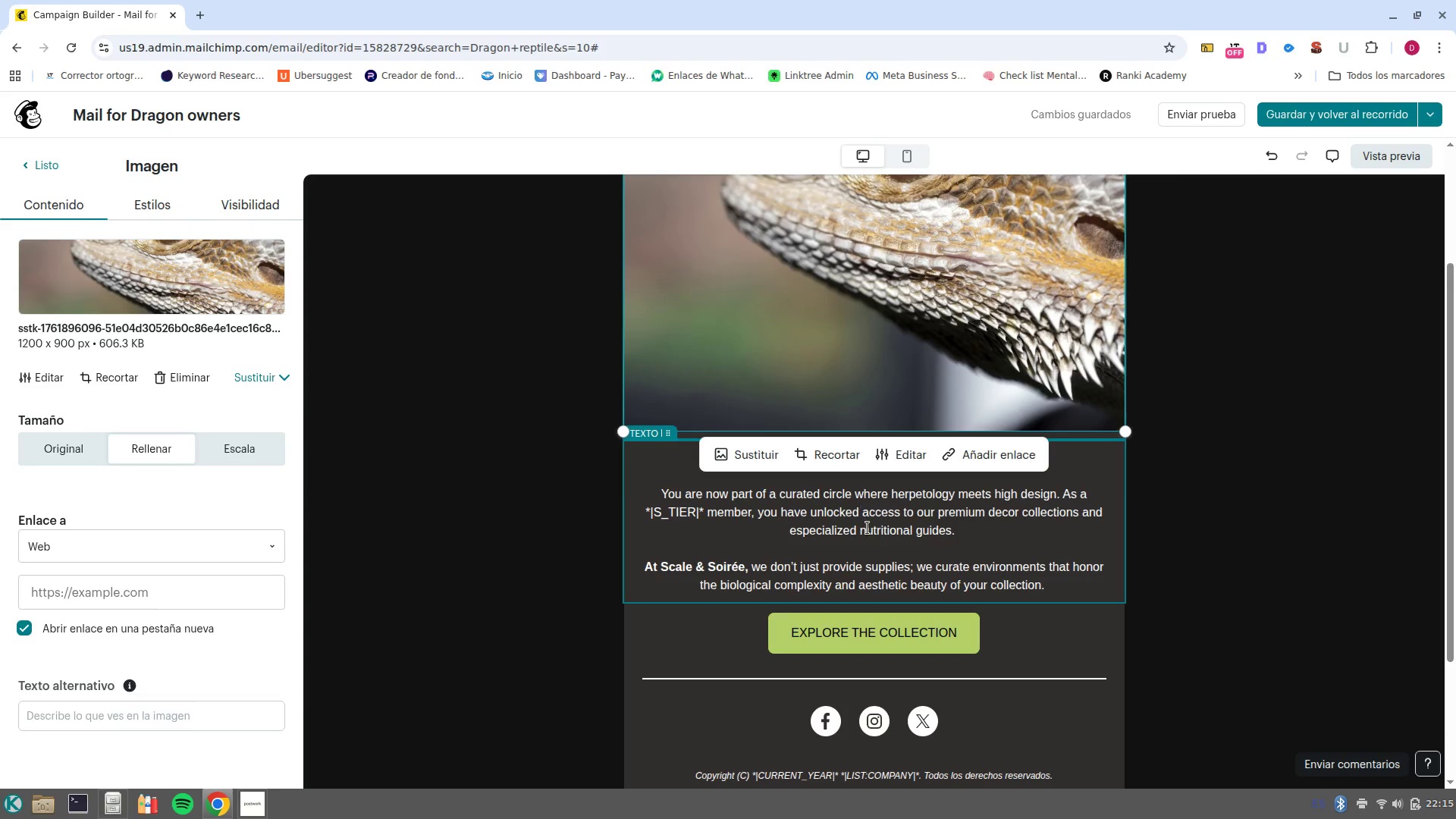 
left_click([912, 565])
 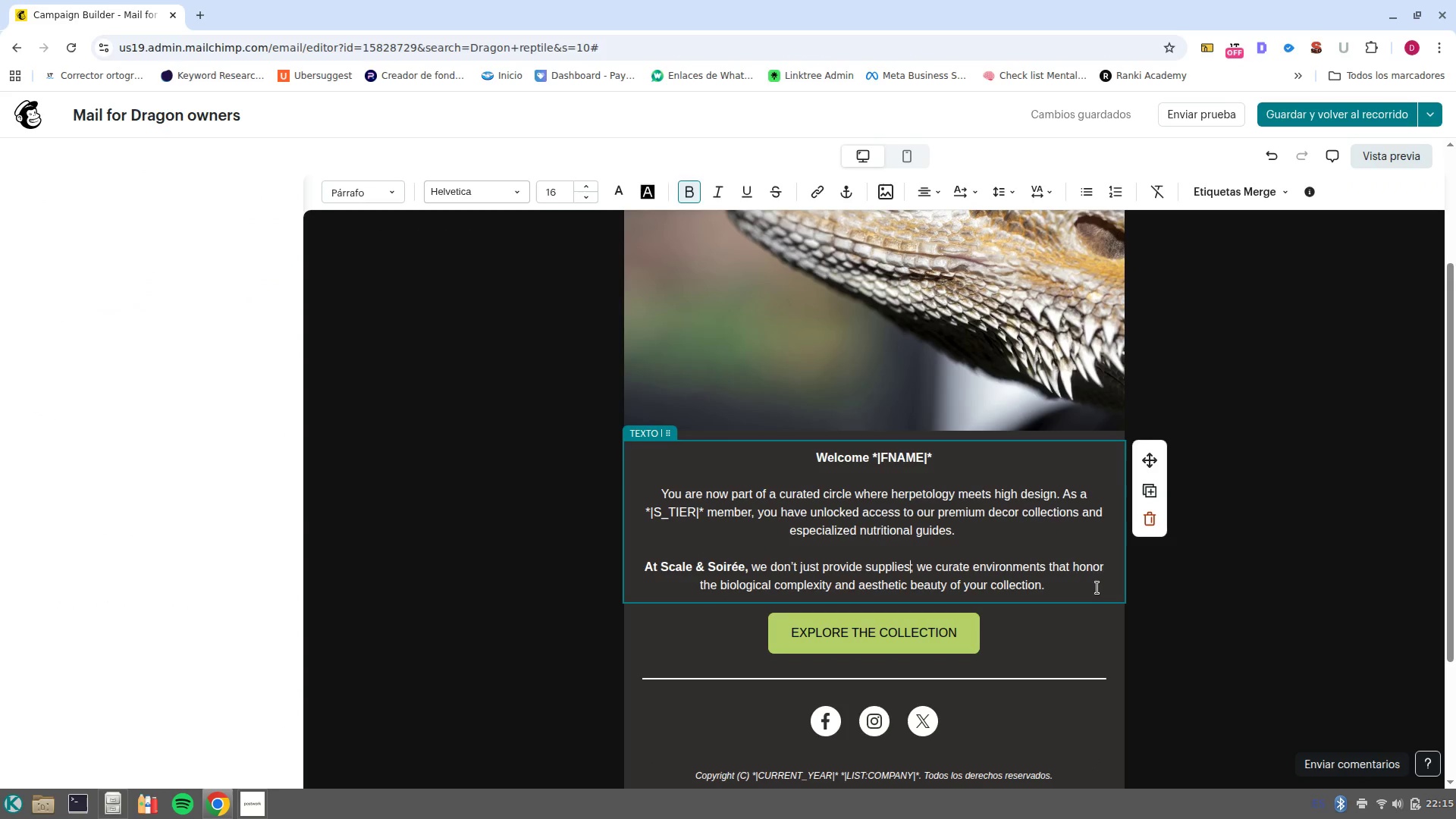 
left_click_drag(start_coordinate=[1087, 588], to_coordinate=[812, 454])
 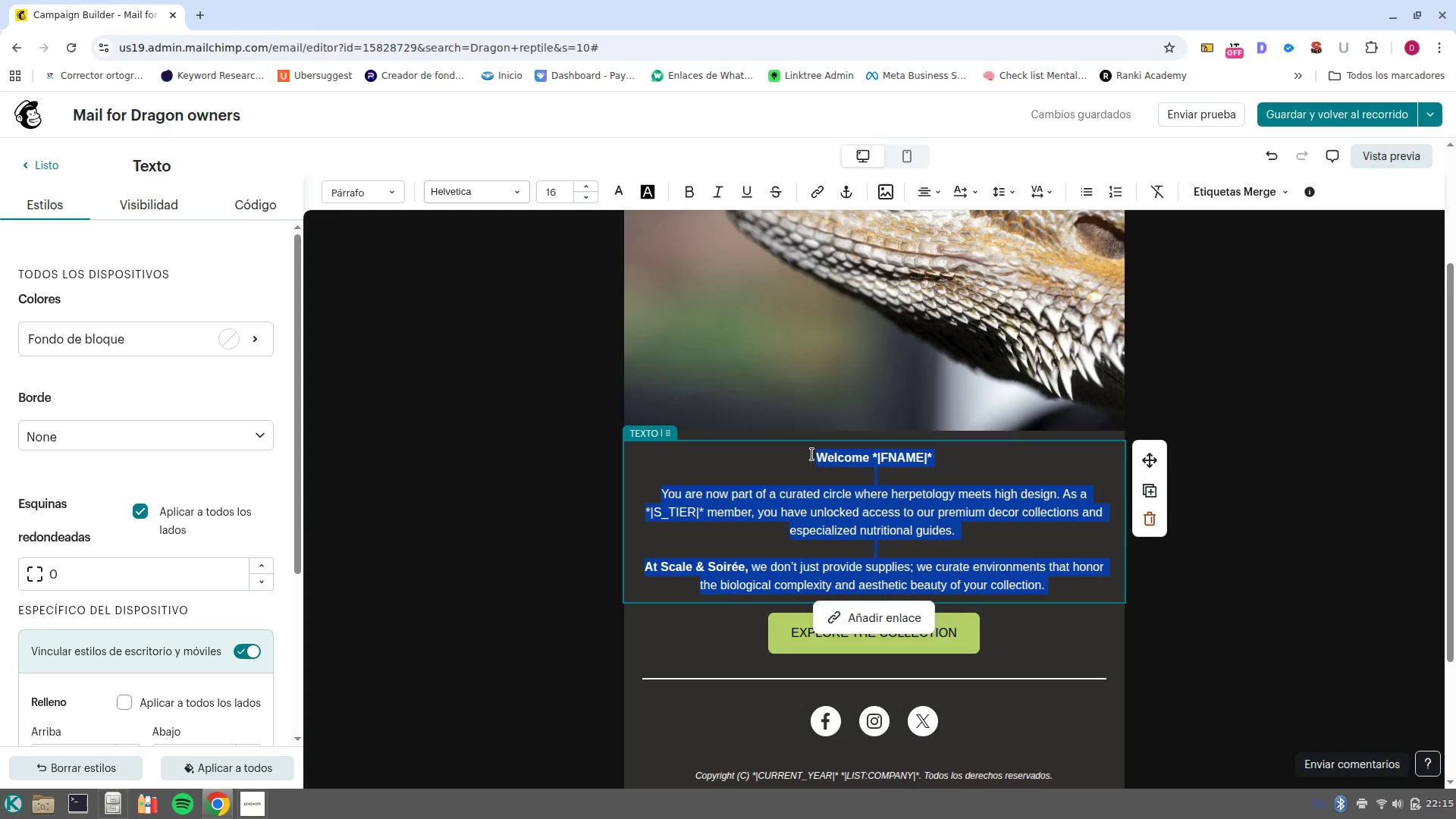 
wait(7.42)
 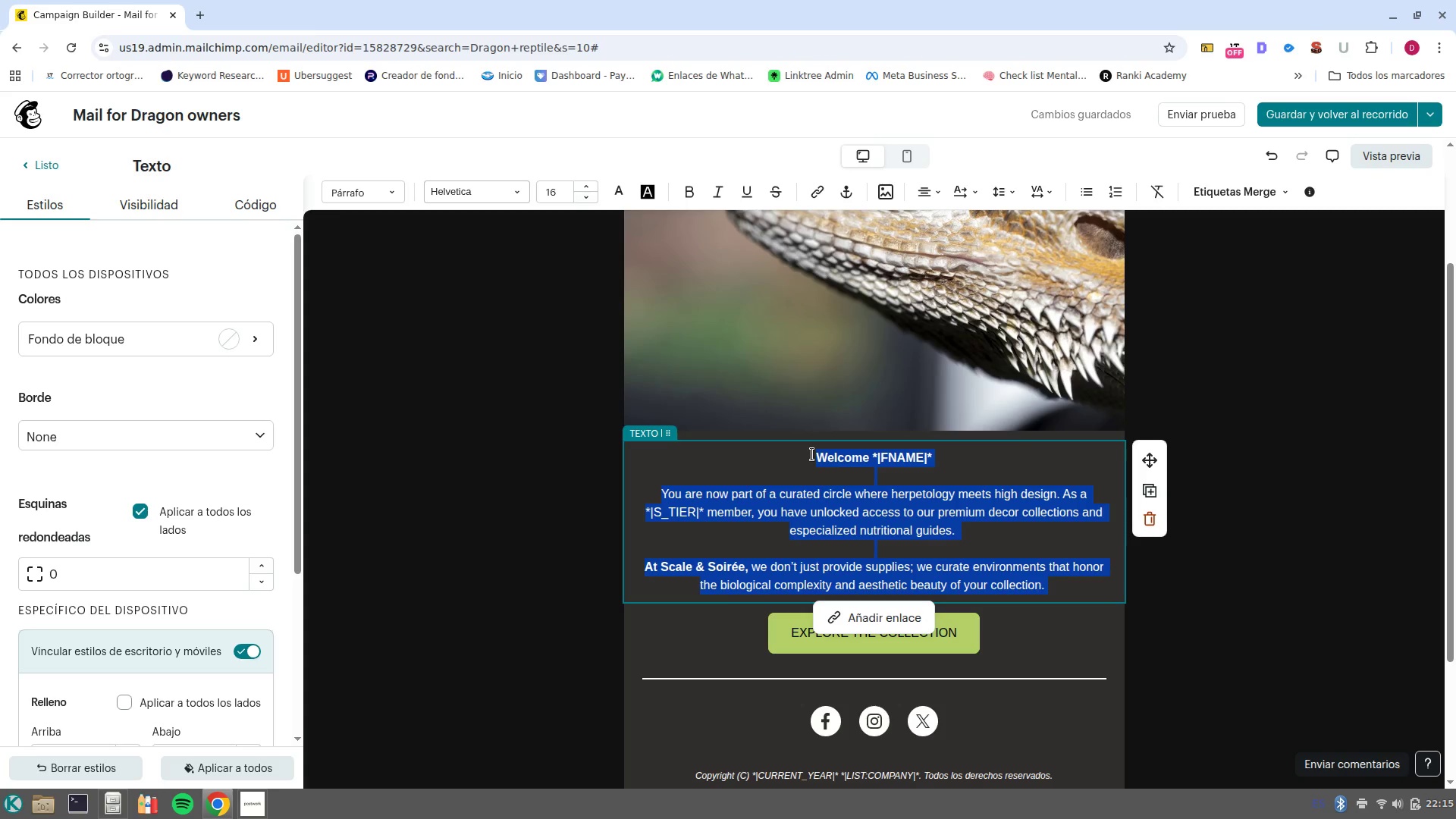 
left_click([25, 171])
 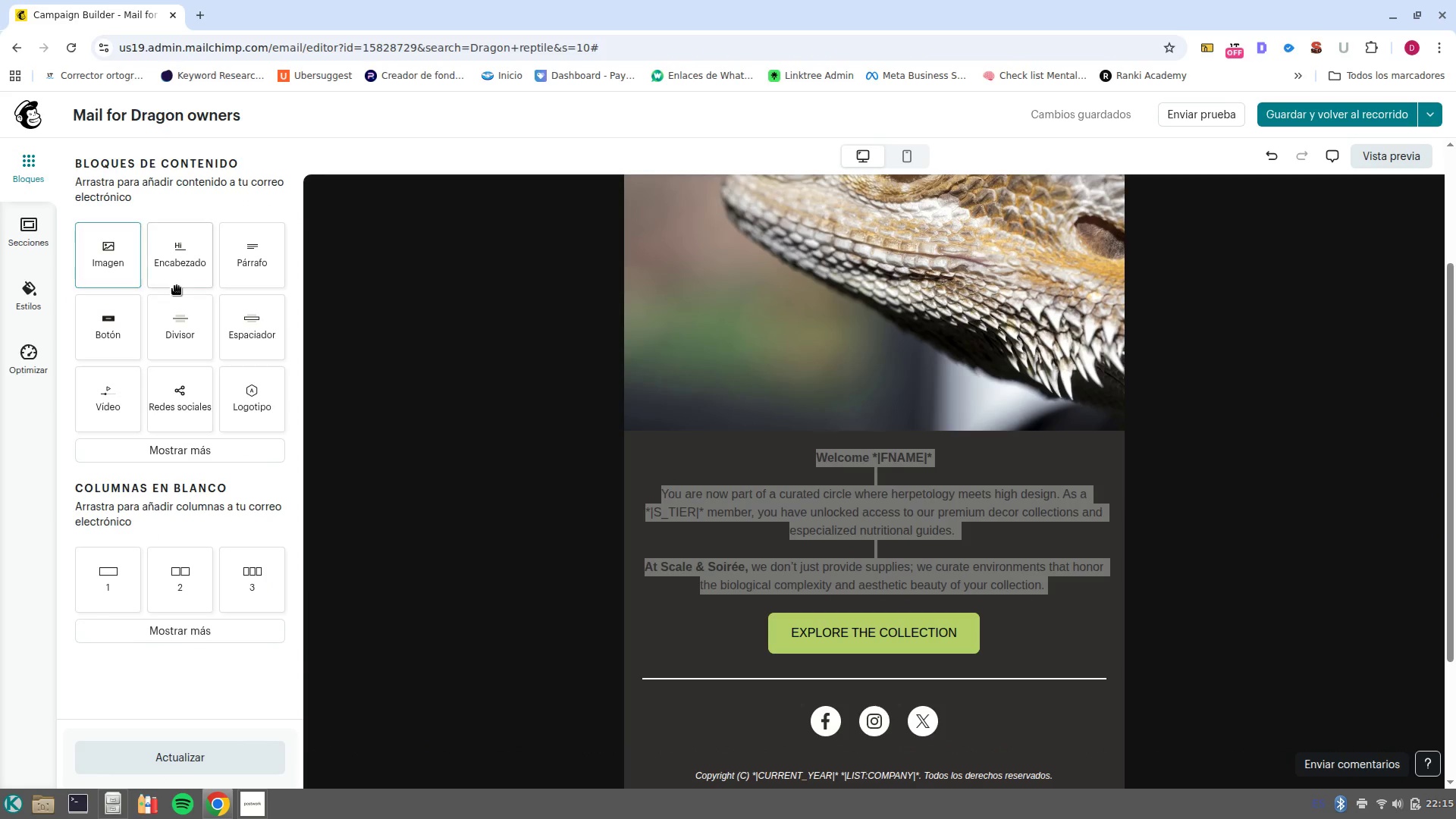 
left_click_drag(start_coordinate=[192, 268], to_coordinate=[863, 439])
 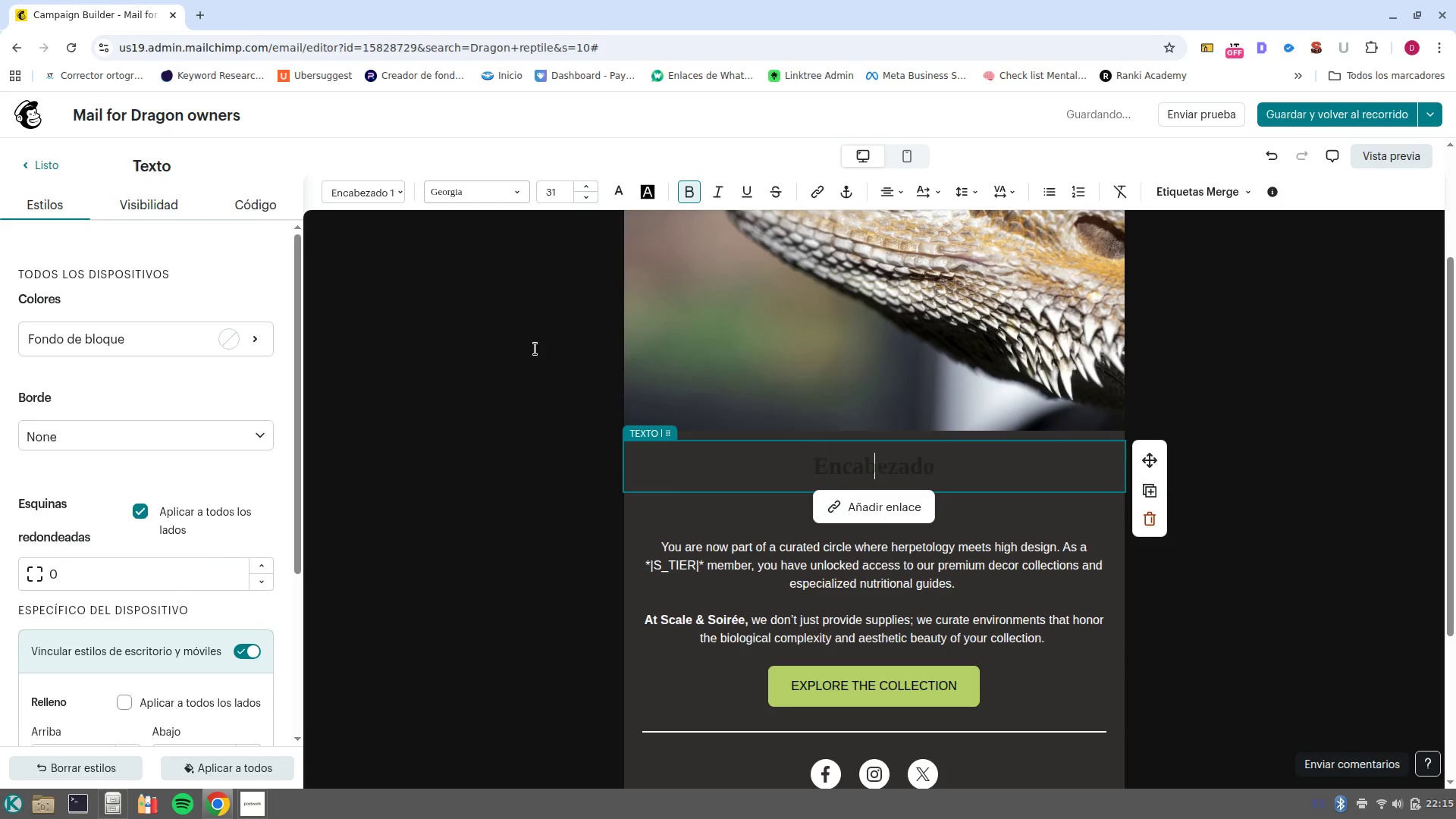 
left_click([234, 205])
 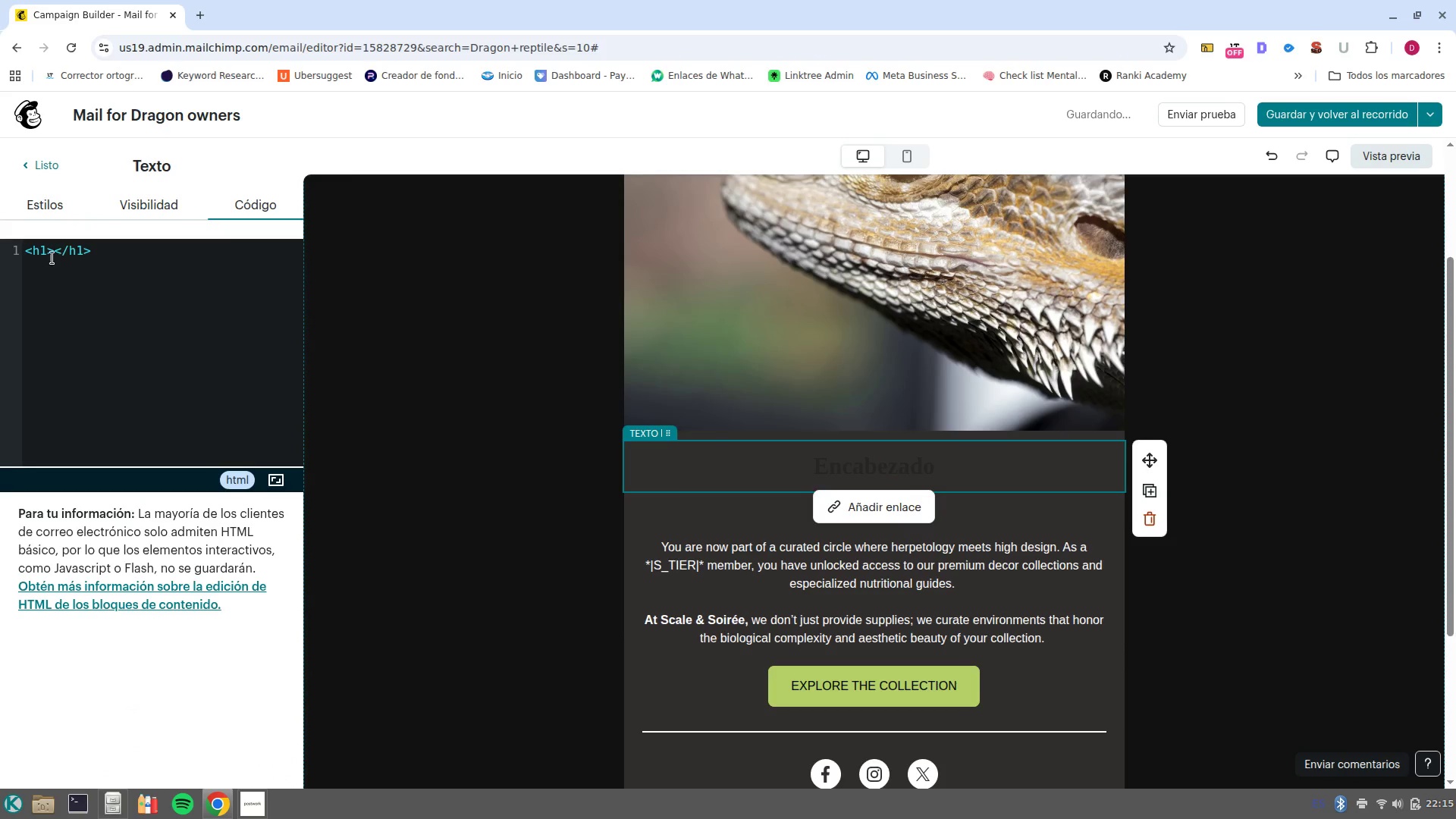 
left_click([48, 255])
 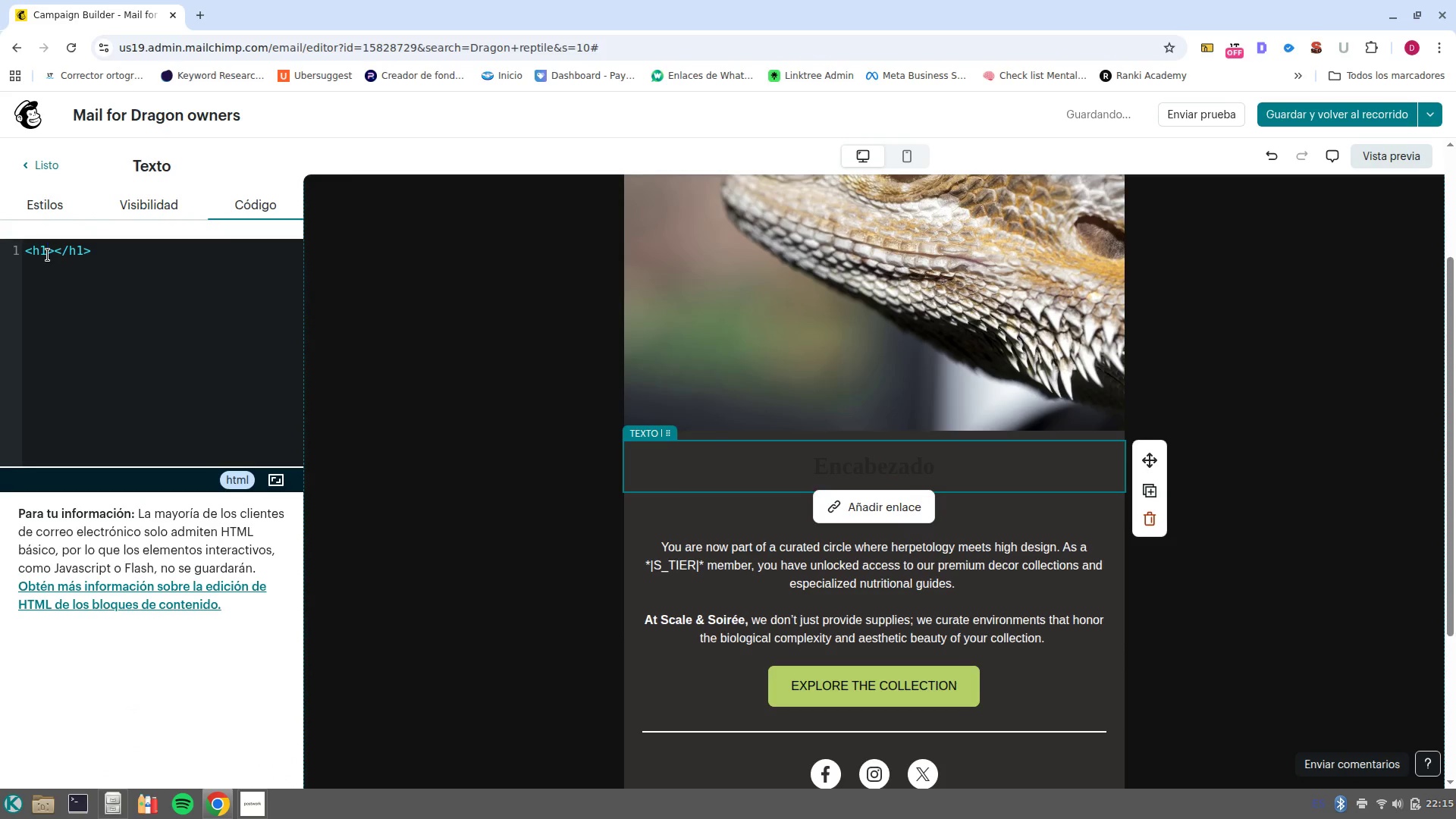 
key(2)
 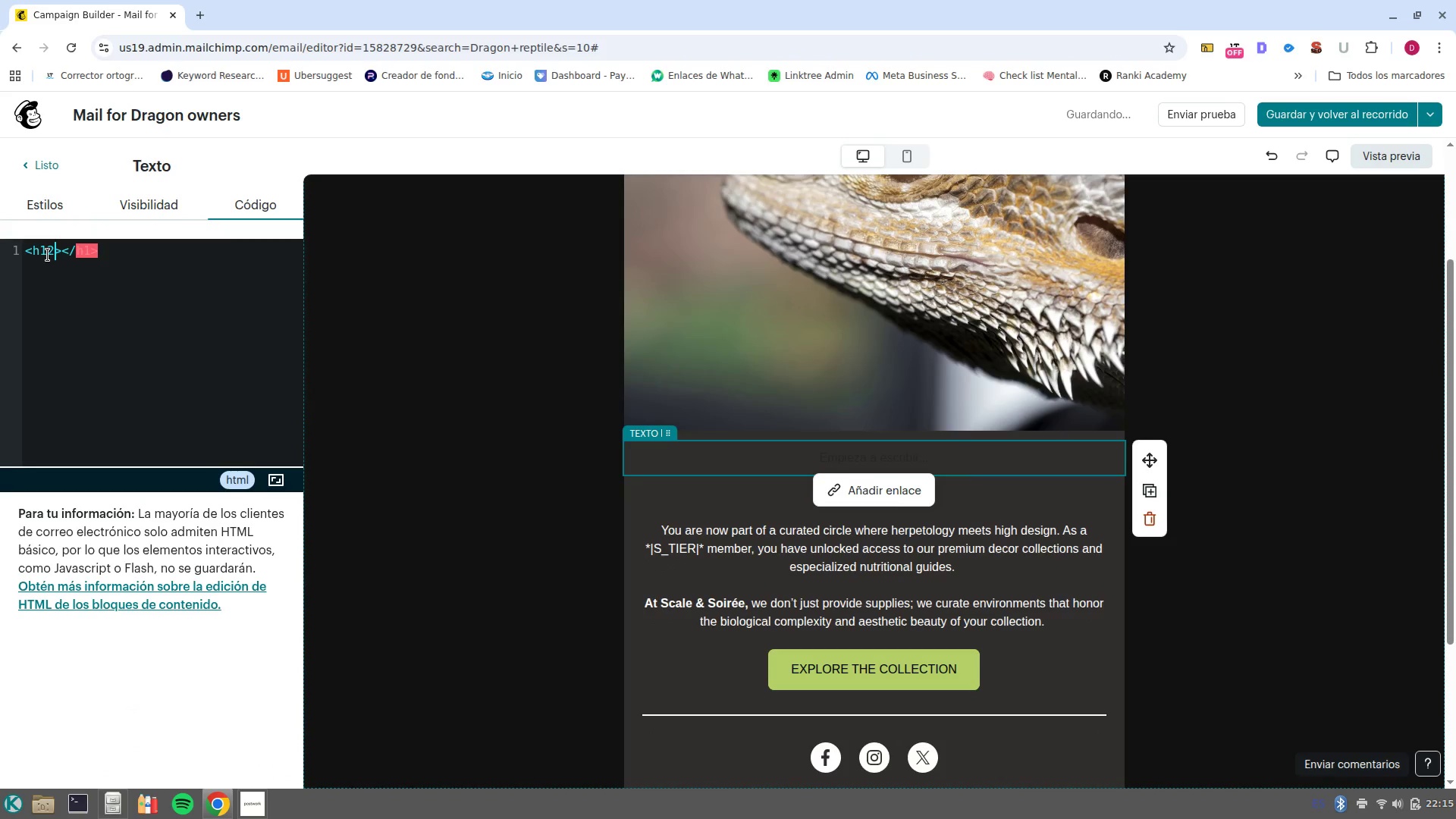 
key(ArrowLeft)
 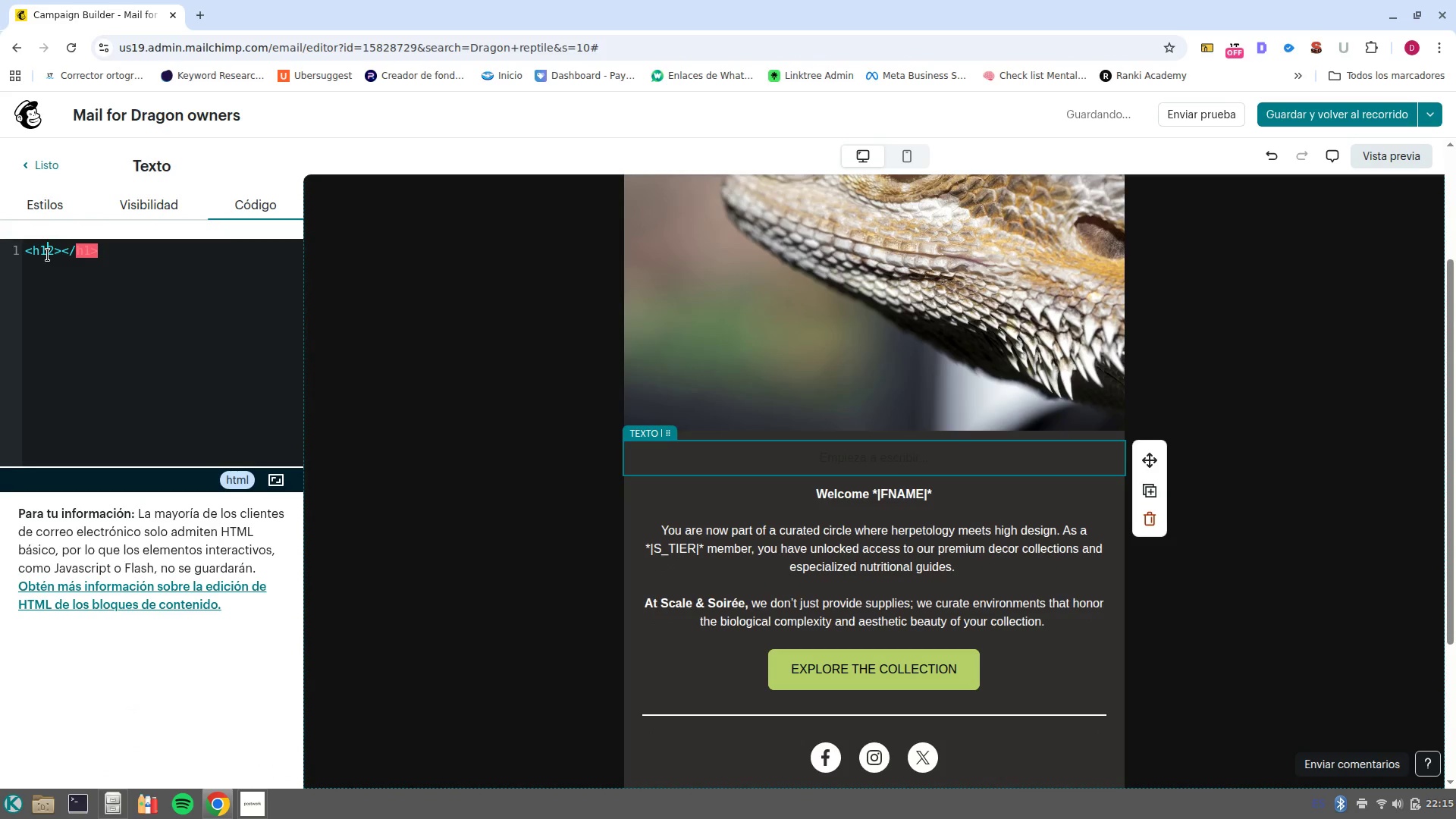 
key(Backspace)
 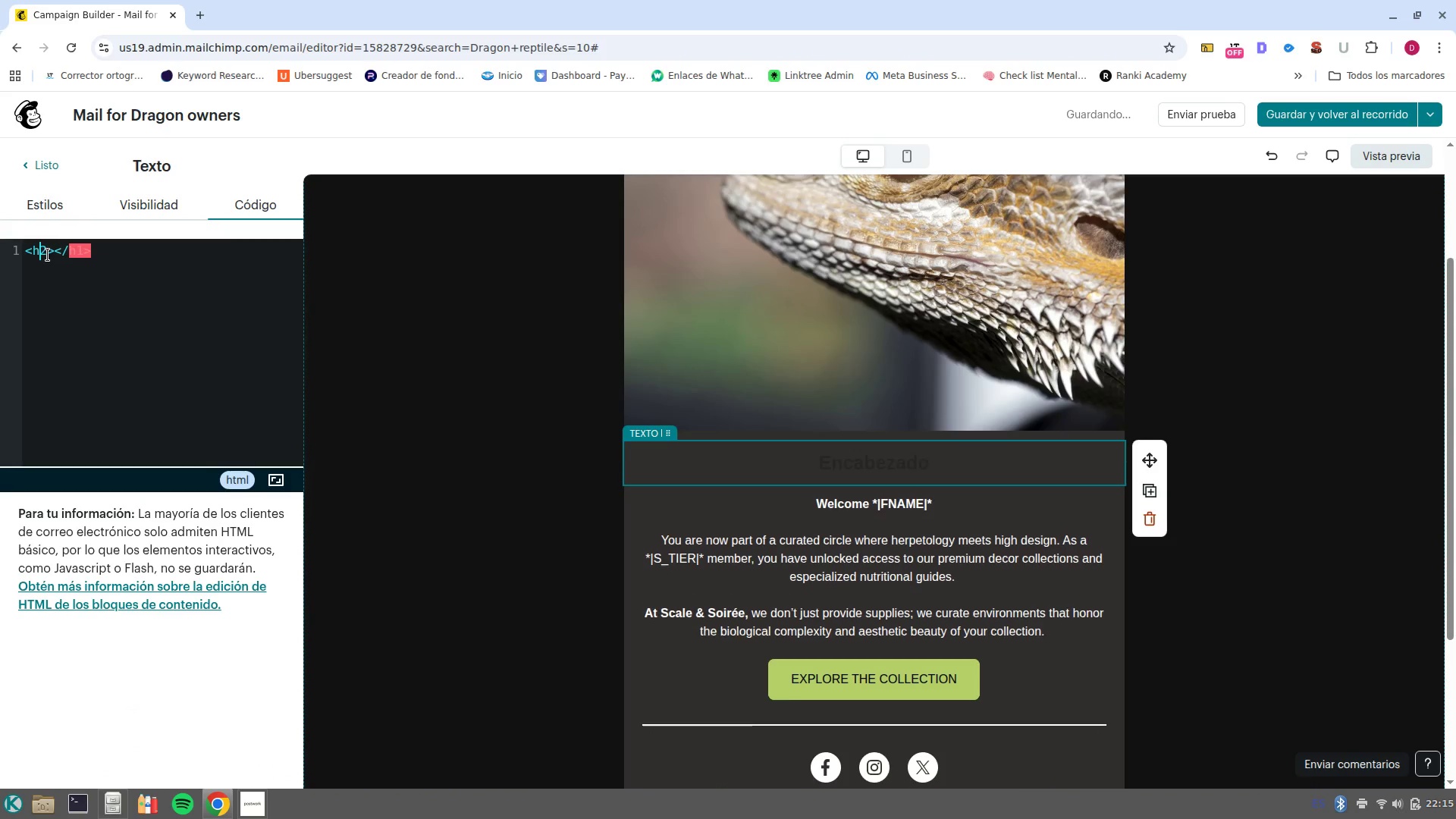 
key(ArrowRight)
 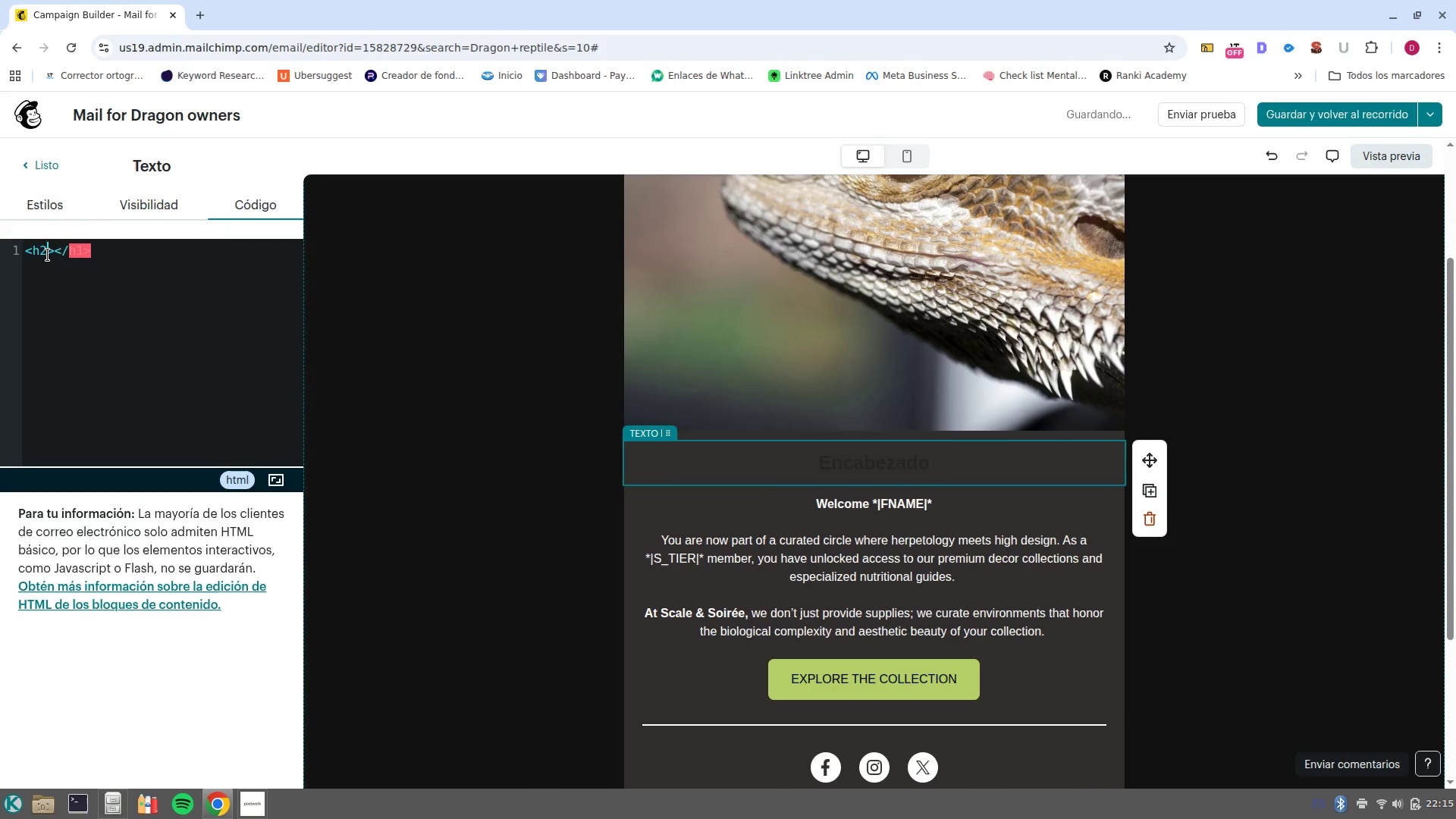 
key(ArrowRight)
 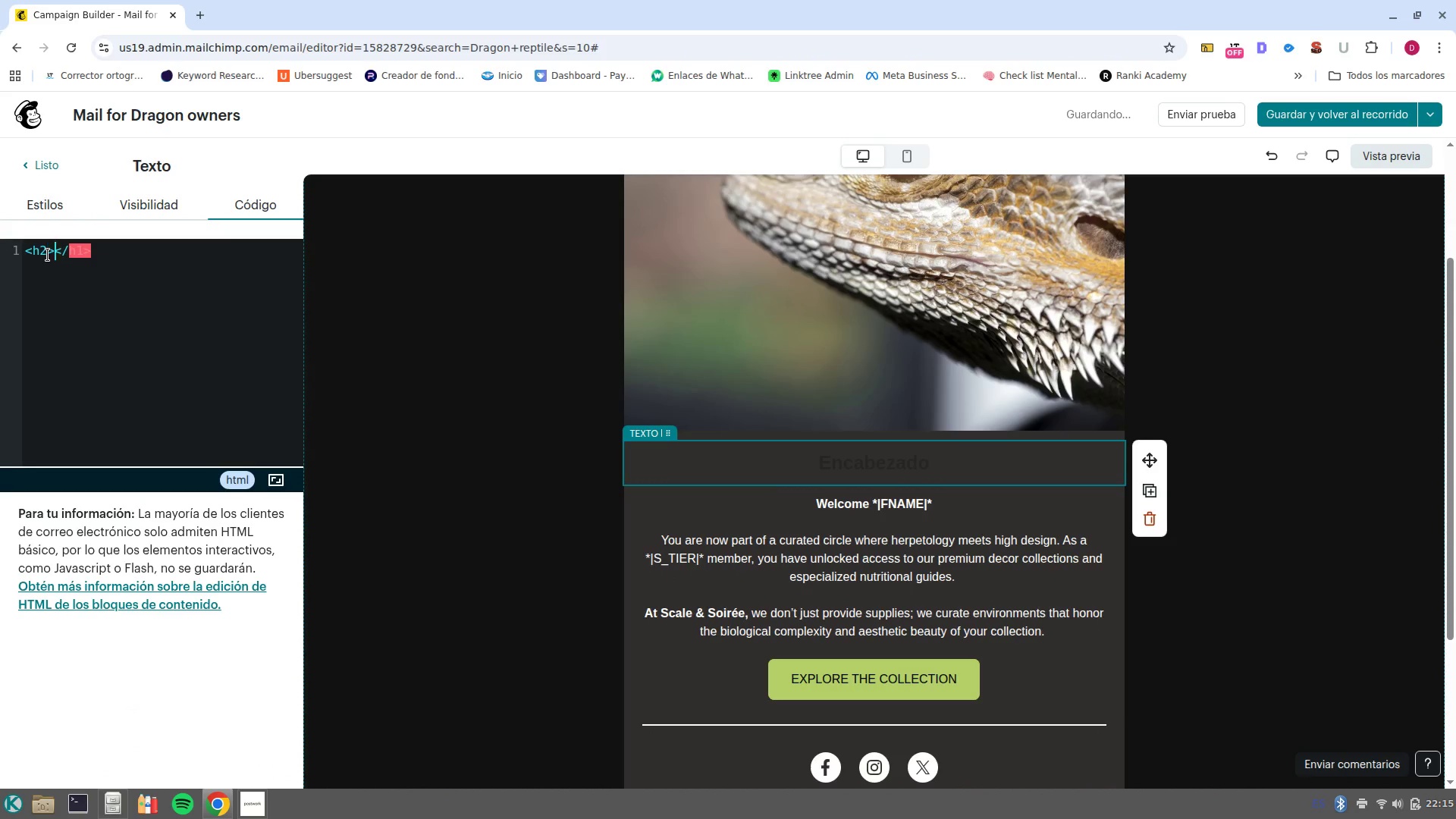 
key(ArrowRight)
 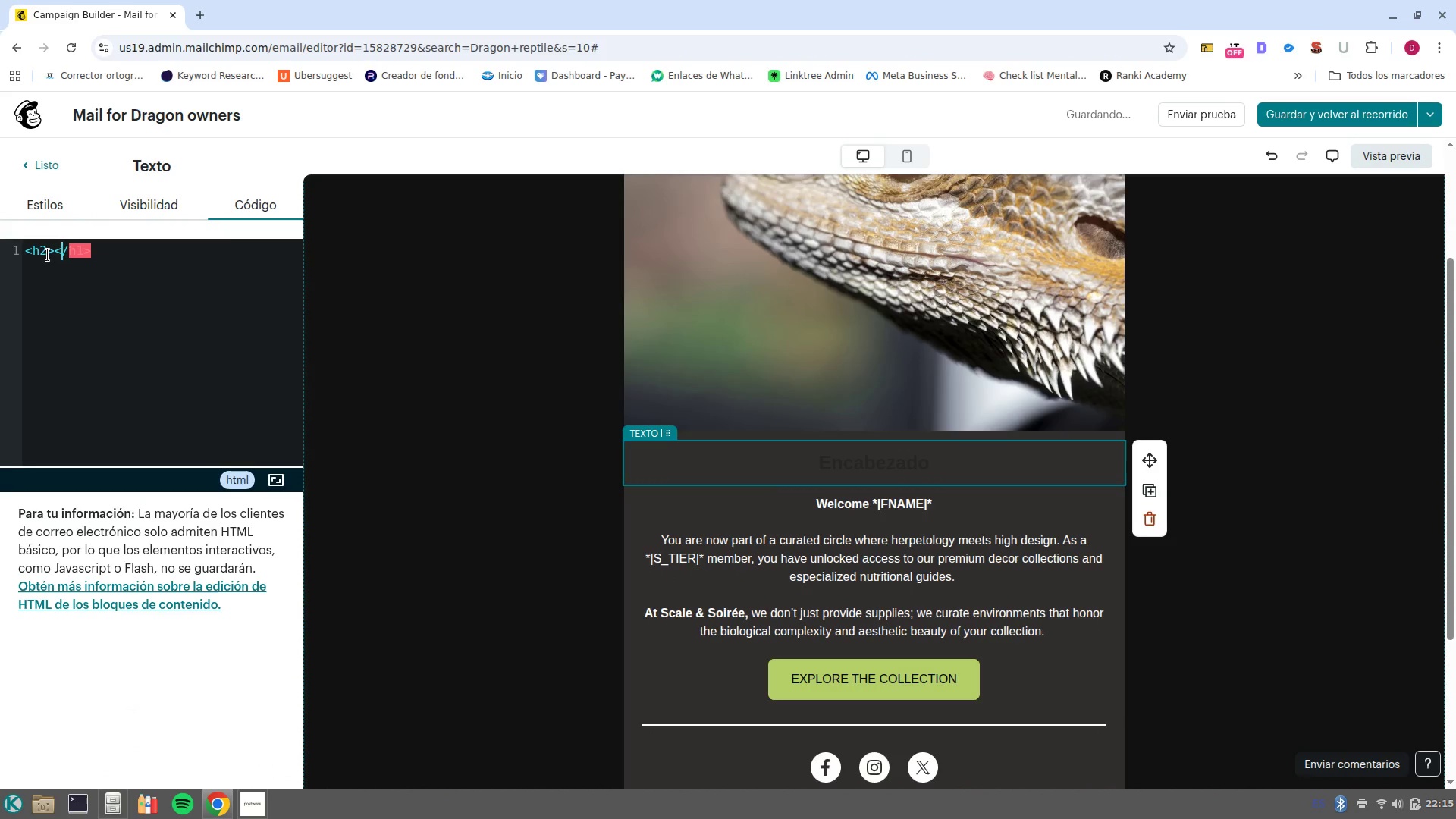 
key(ArrowRight)
 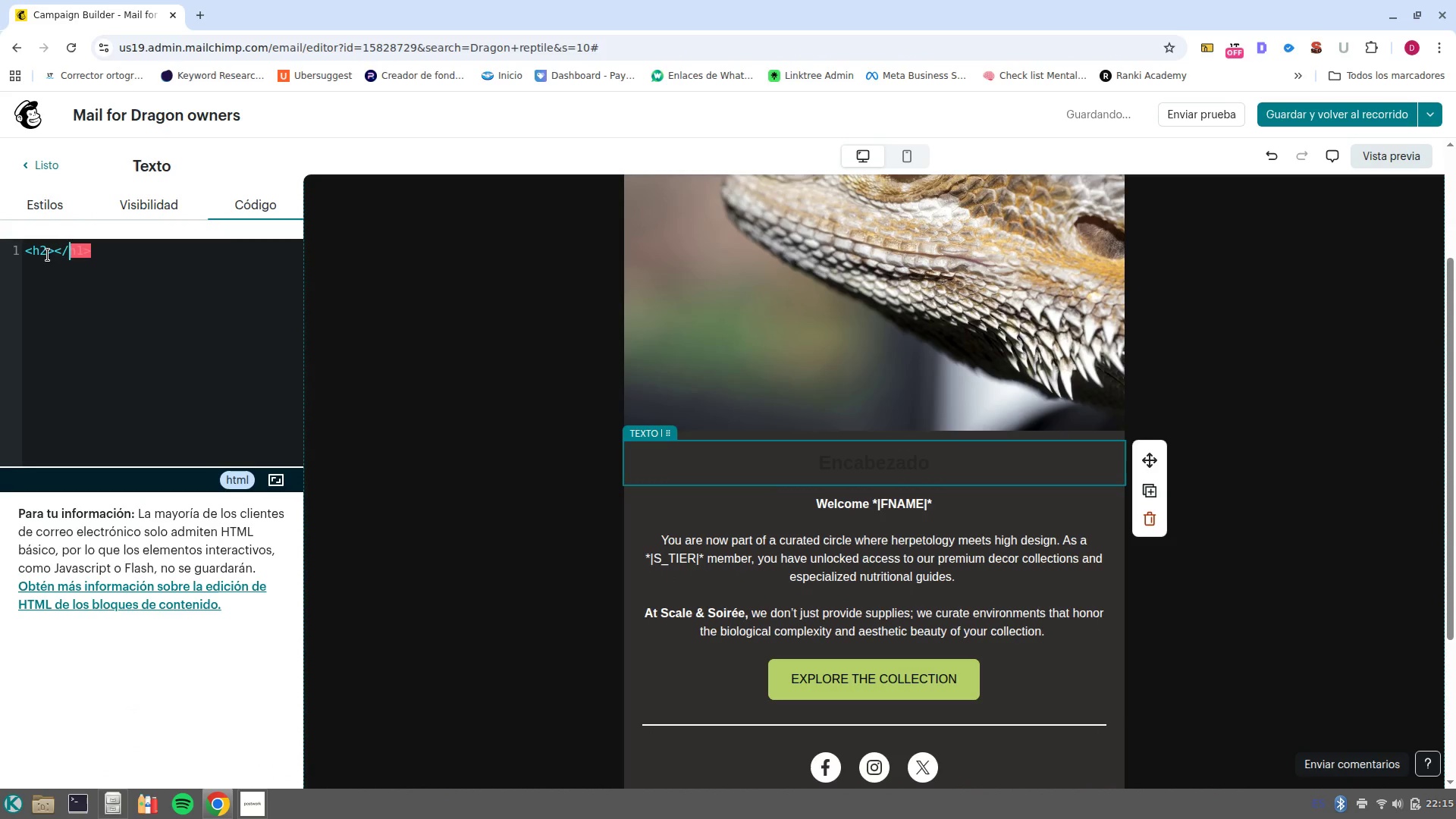 
key(ArrowRight)
 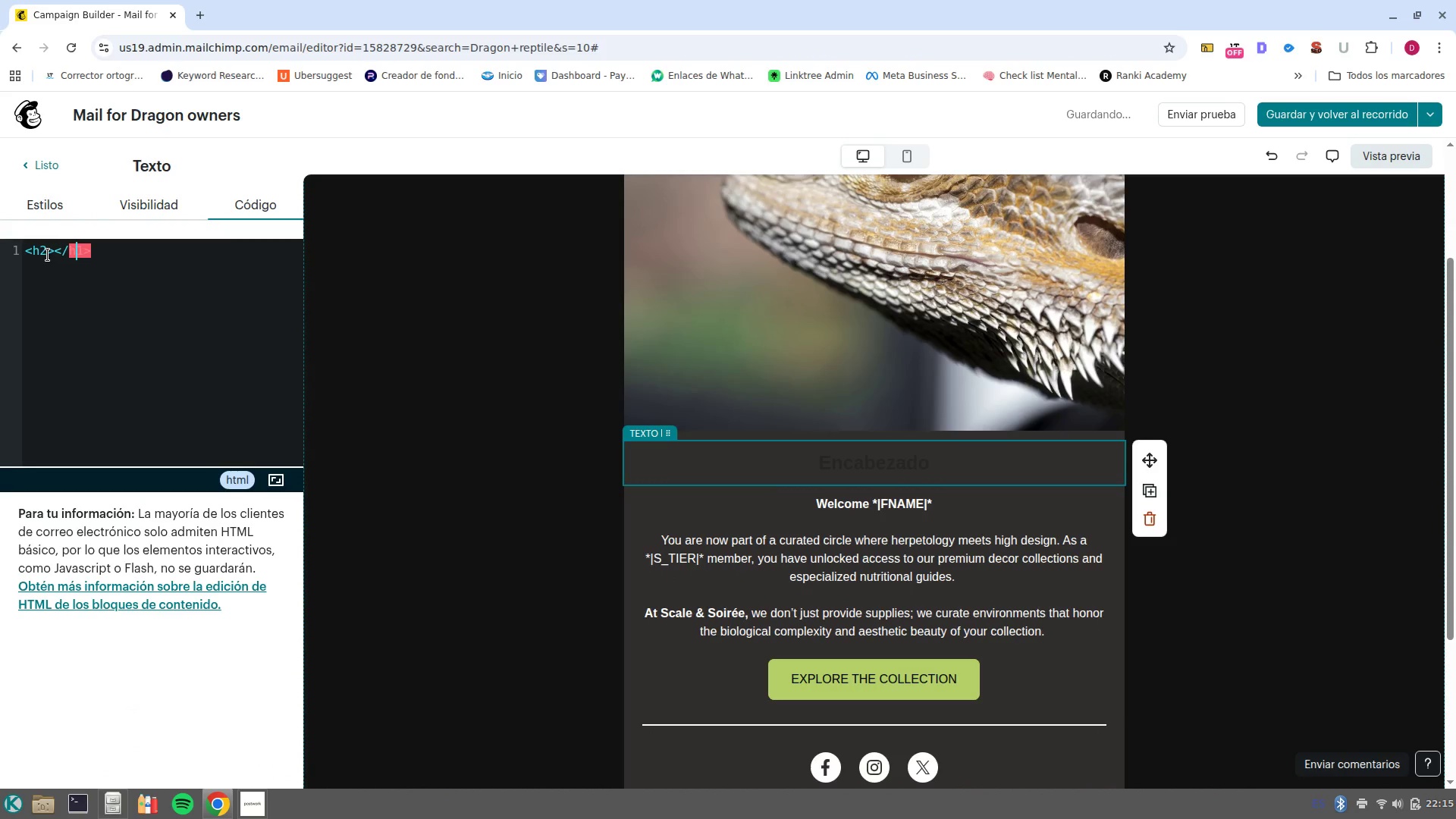 
key(ArrowRight)
 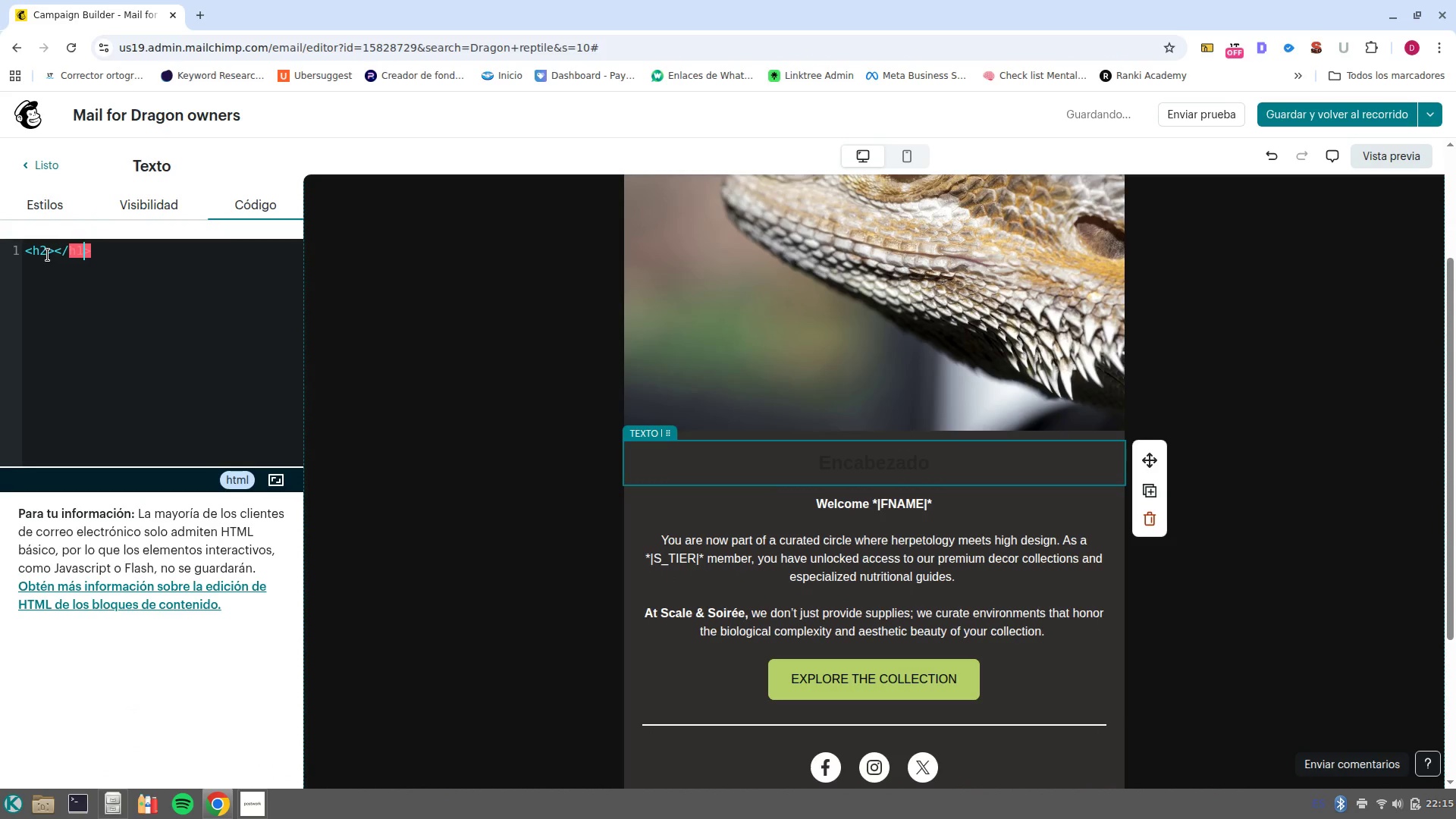 
key(Backspace)
 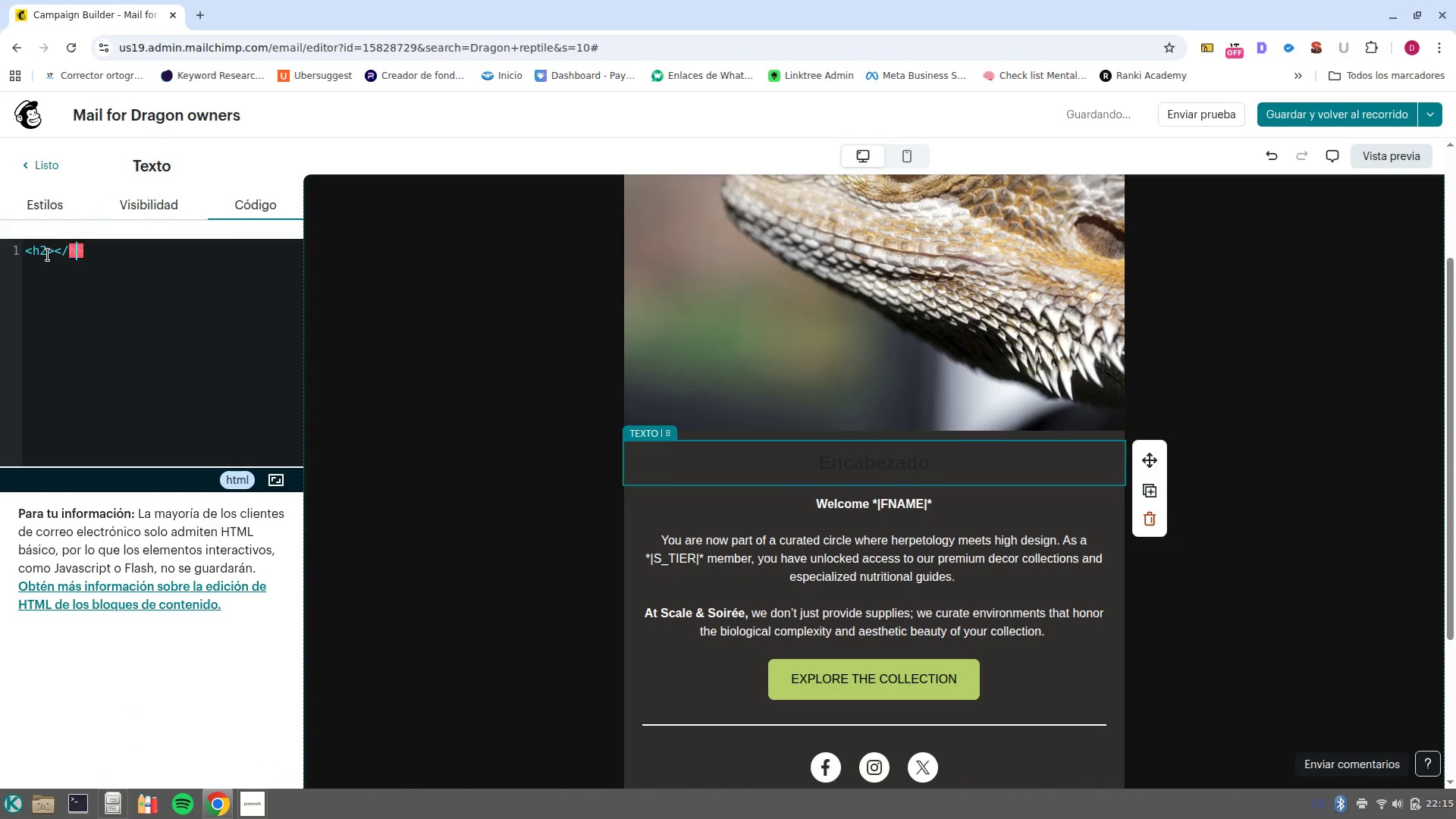 
key(2)
 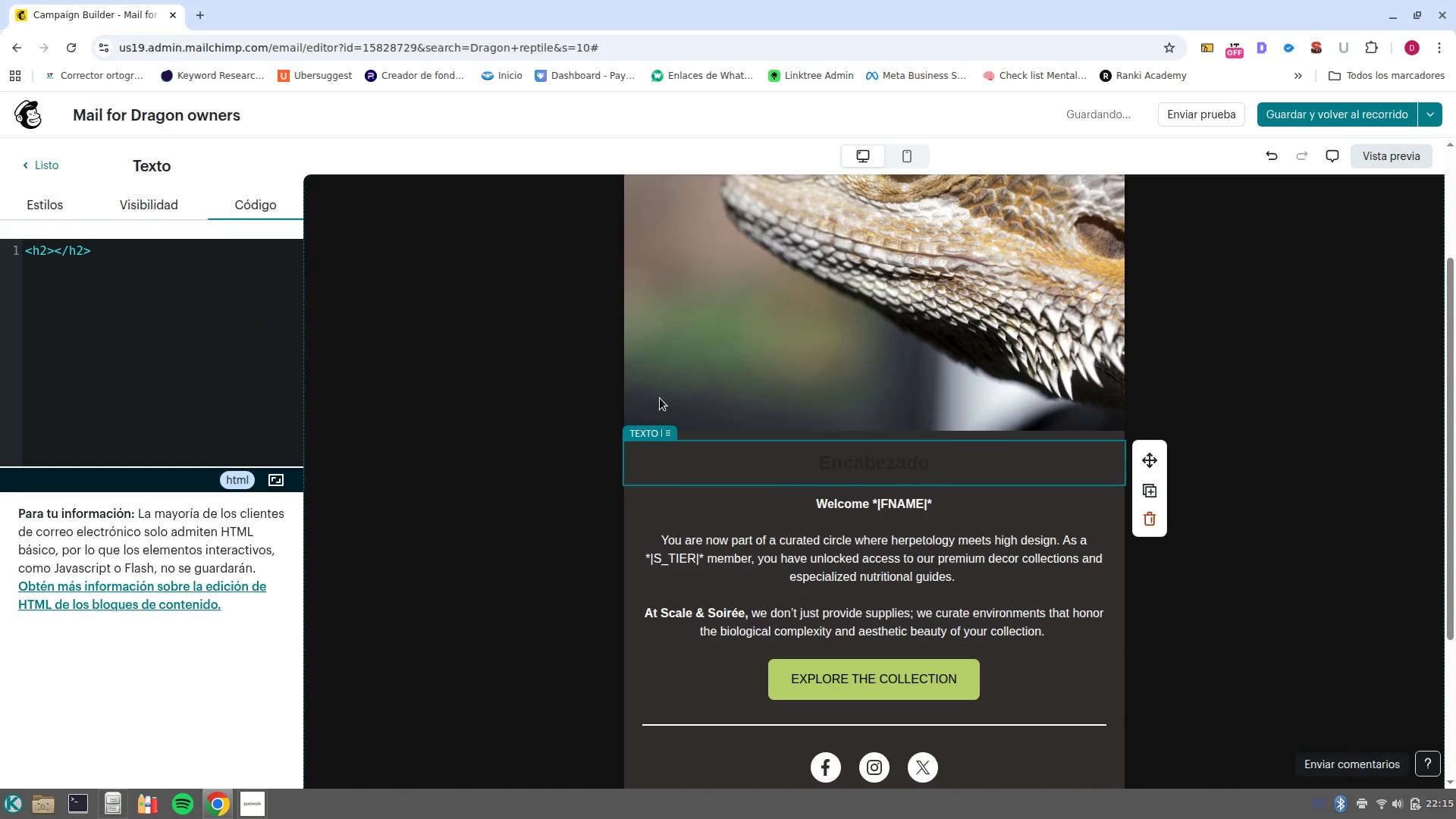 
left_click([878, 465])
 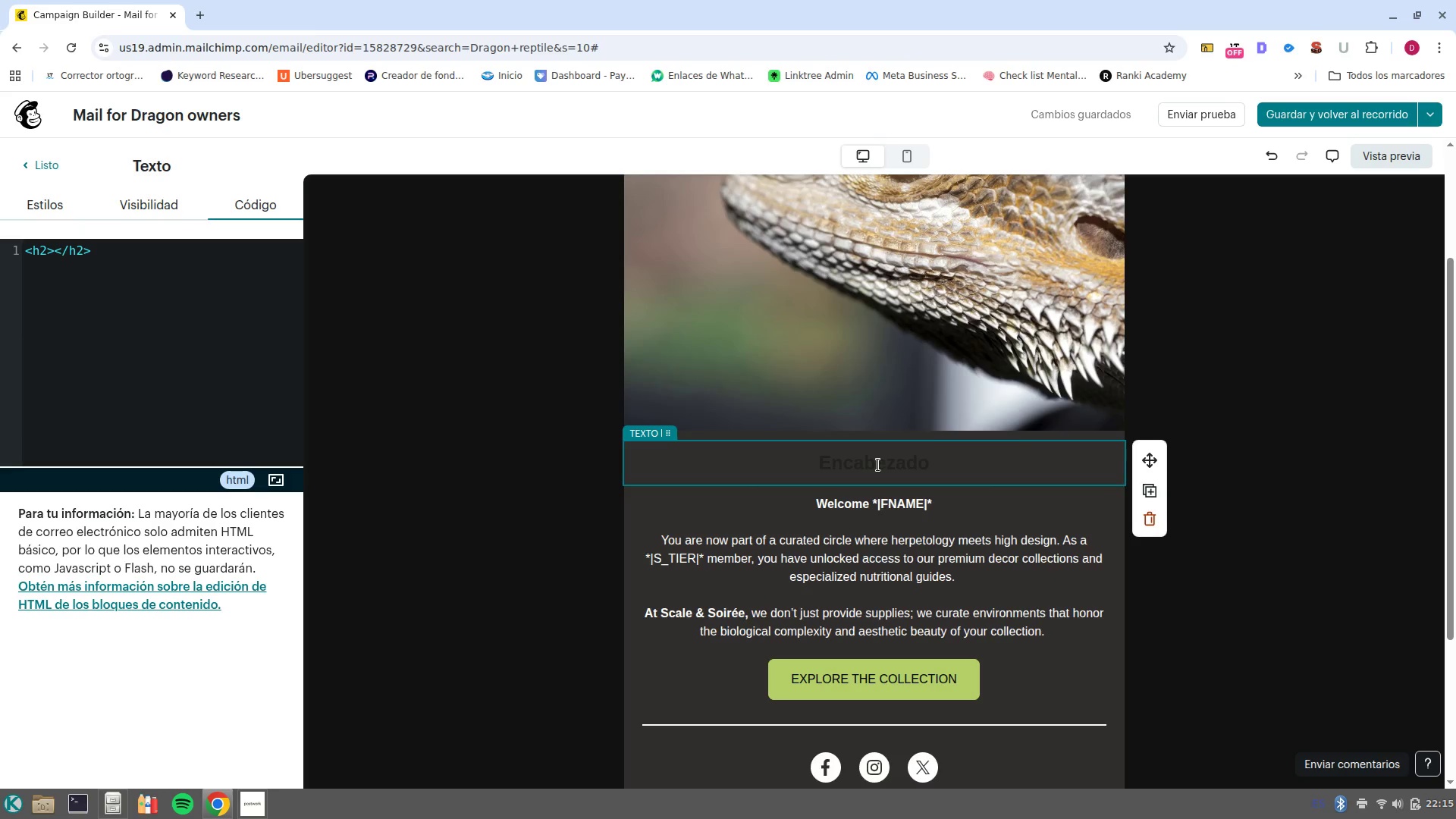 
type(Precision)
 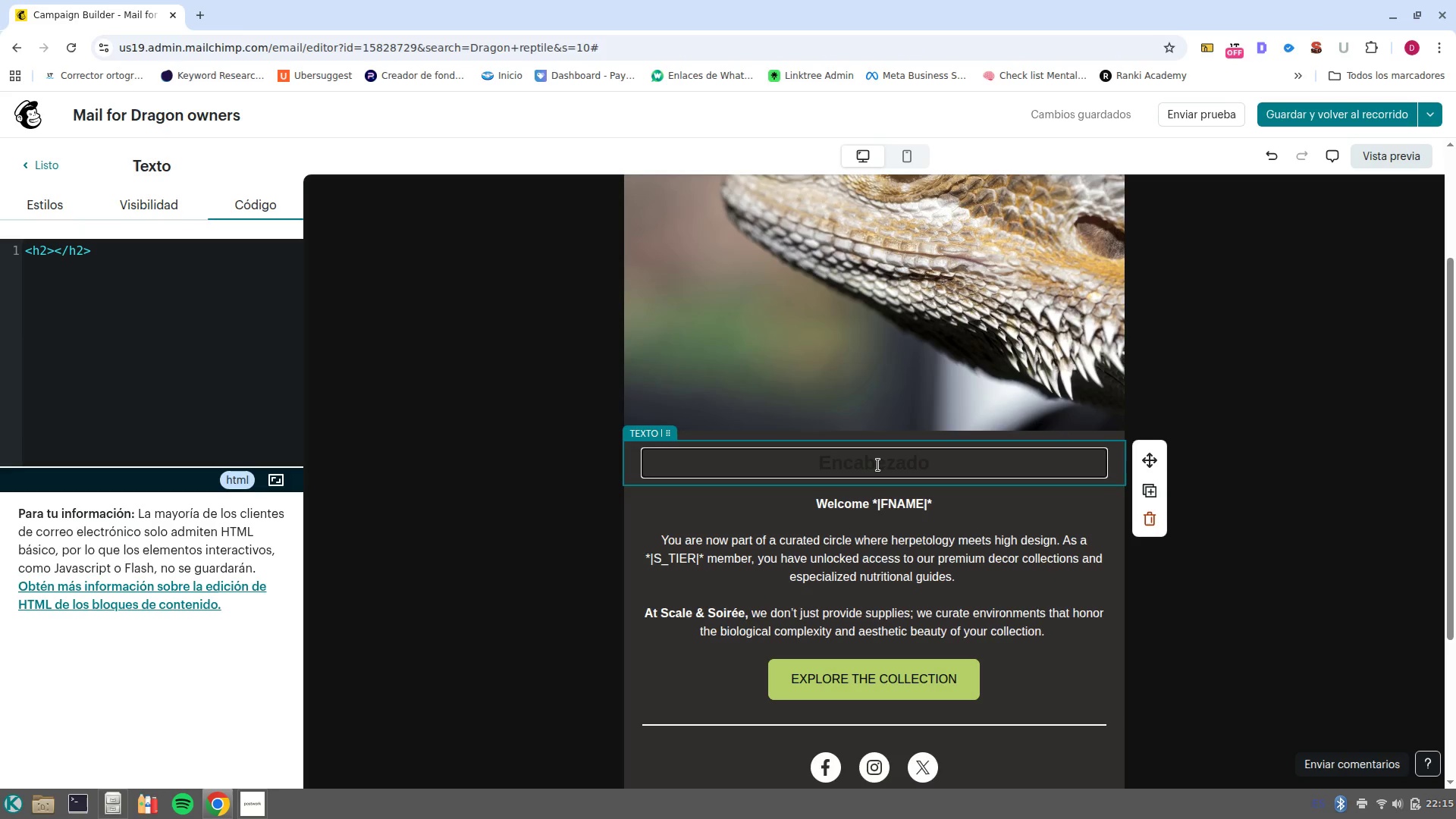 
left_click([878, 465])
 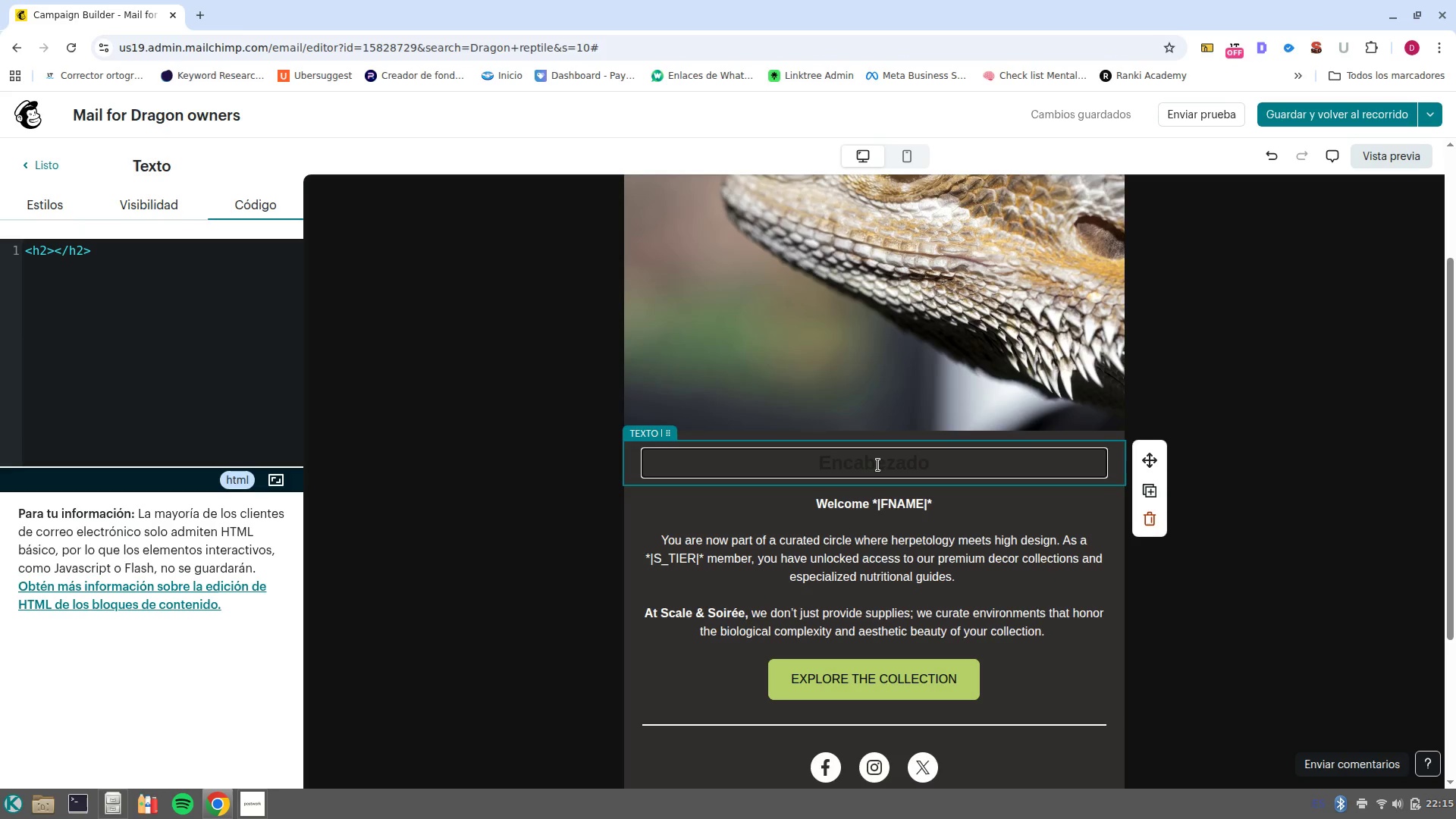 
left_click([878, 465])
 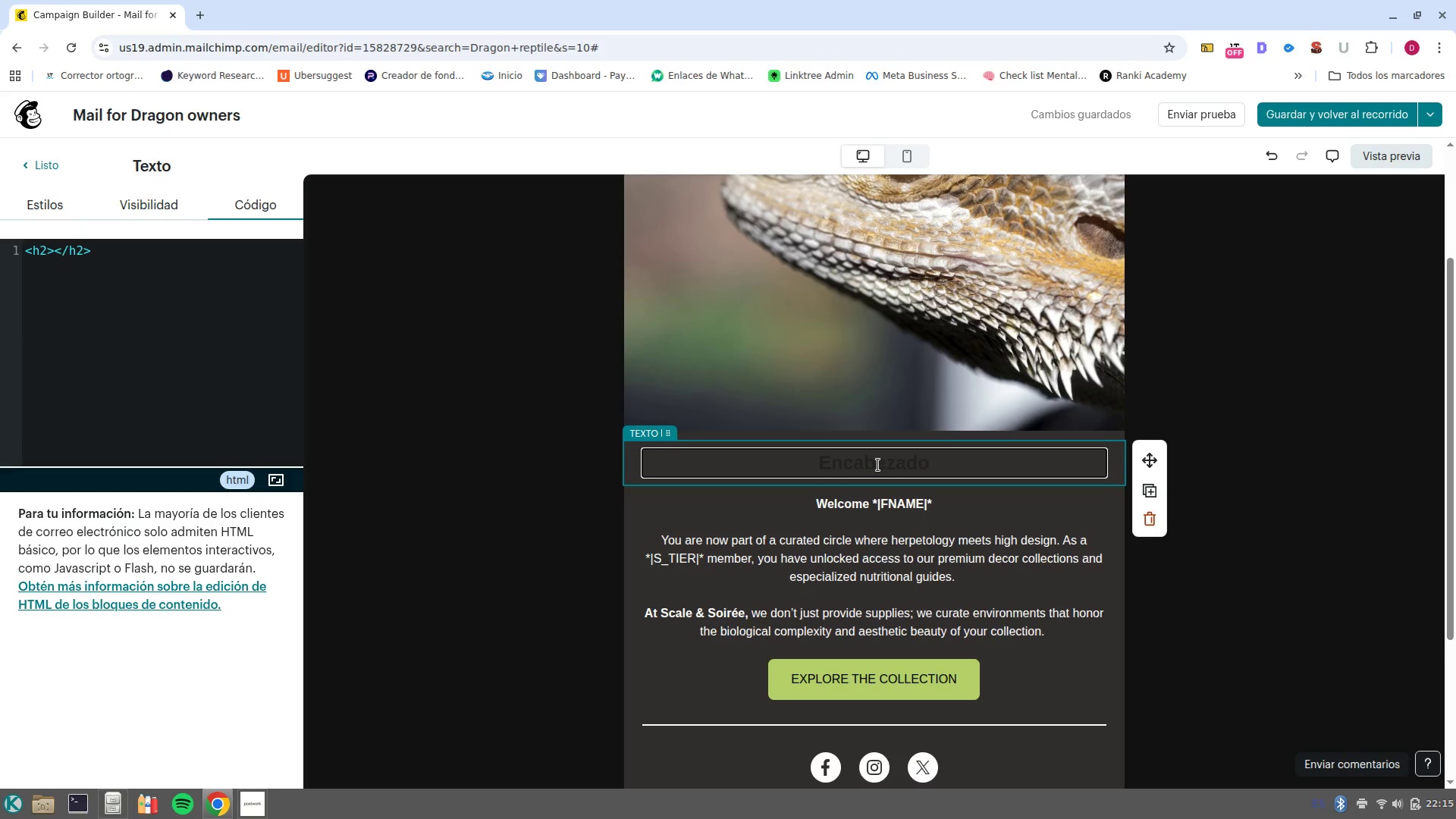 
type(pre)
 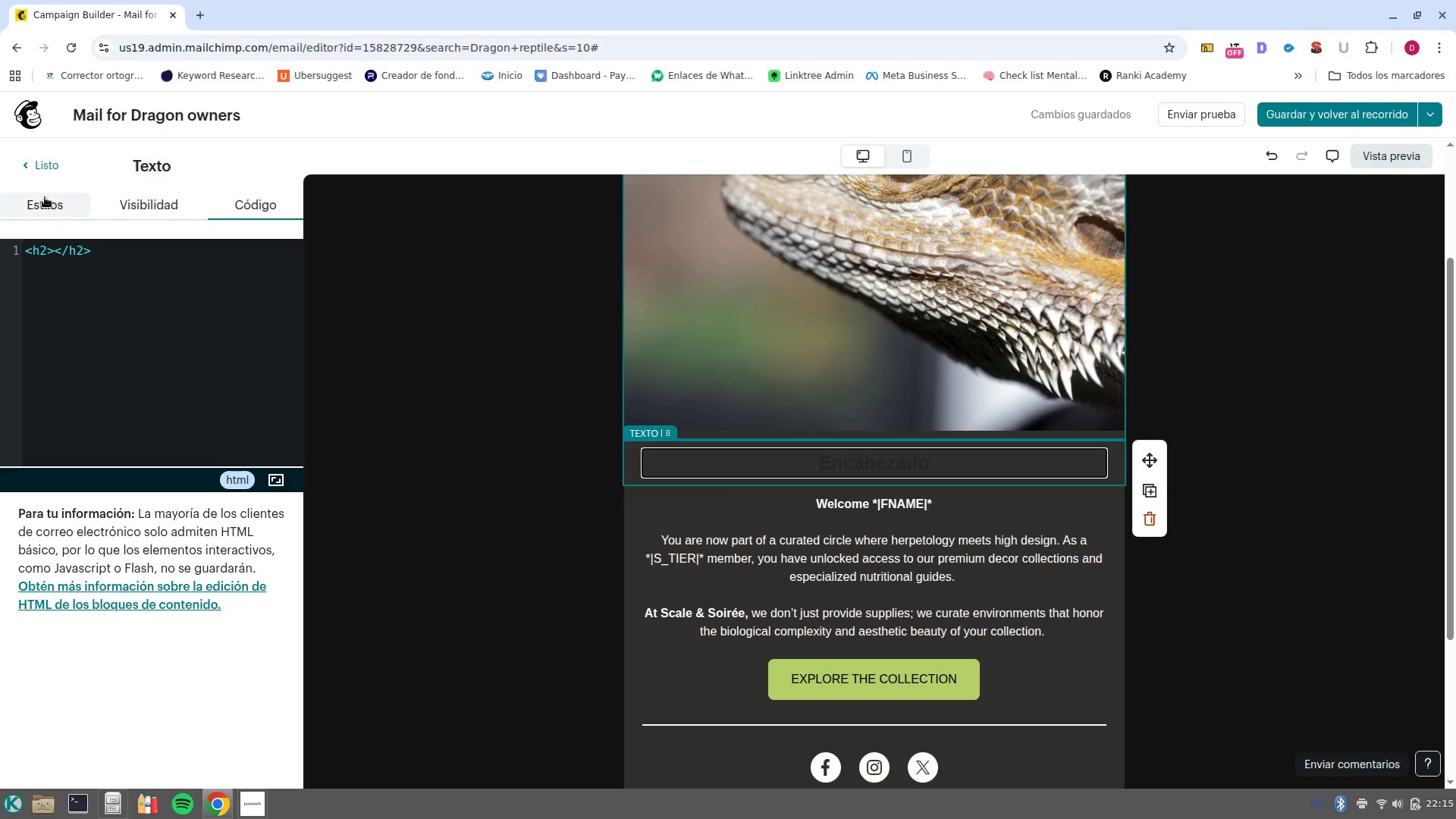 
left_click([41, 171])
 